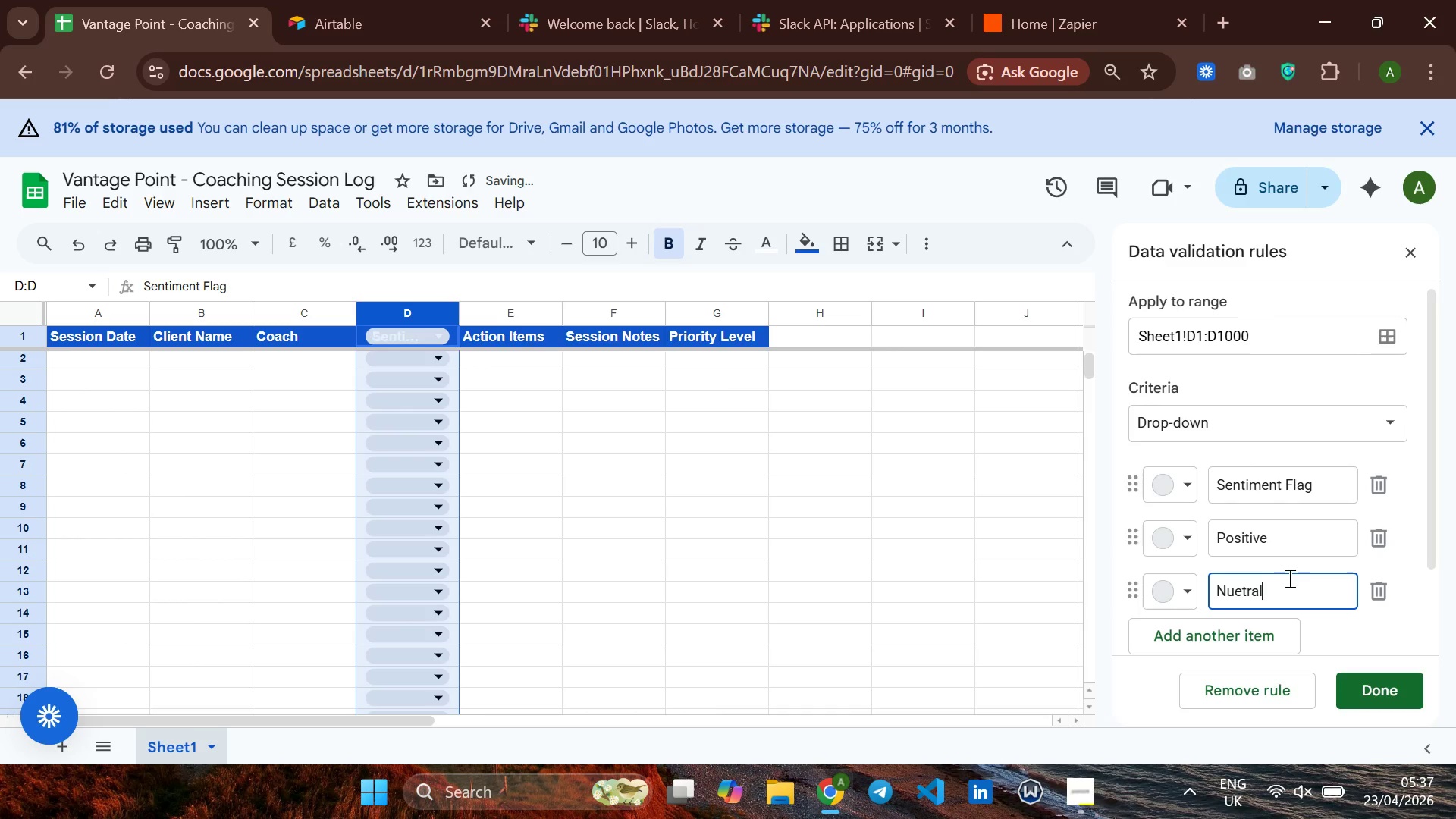 
left_click([1244, 598])
 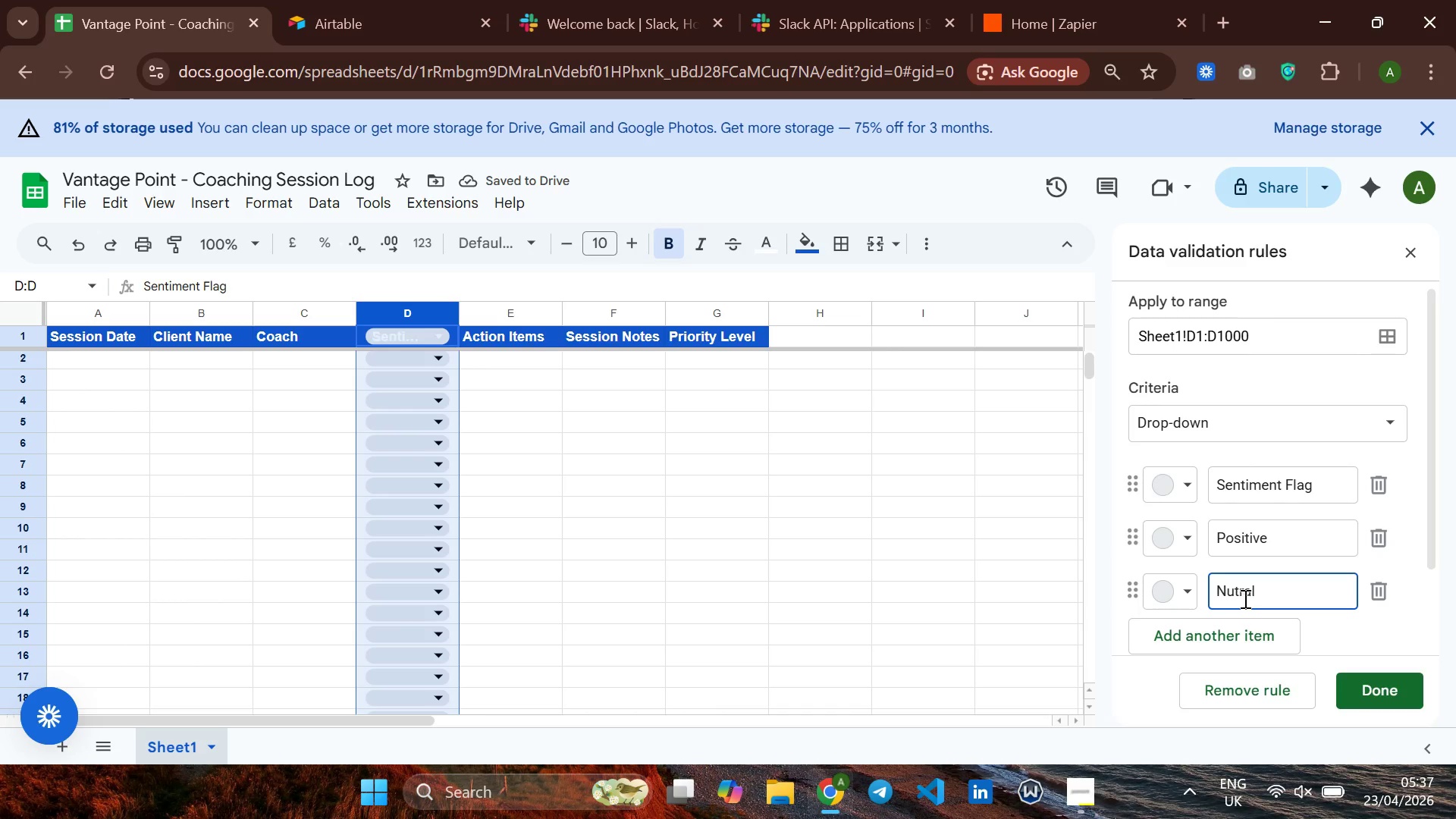 
key(Backspace)
key(Backspace)
type(eu)
 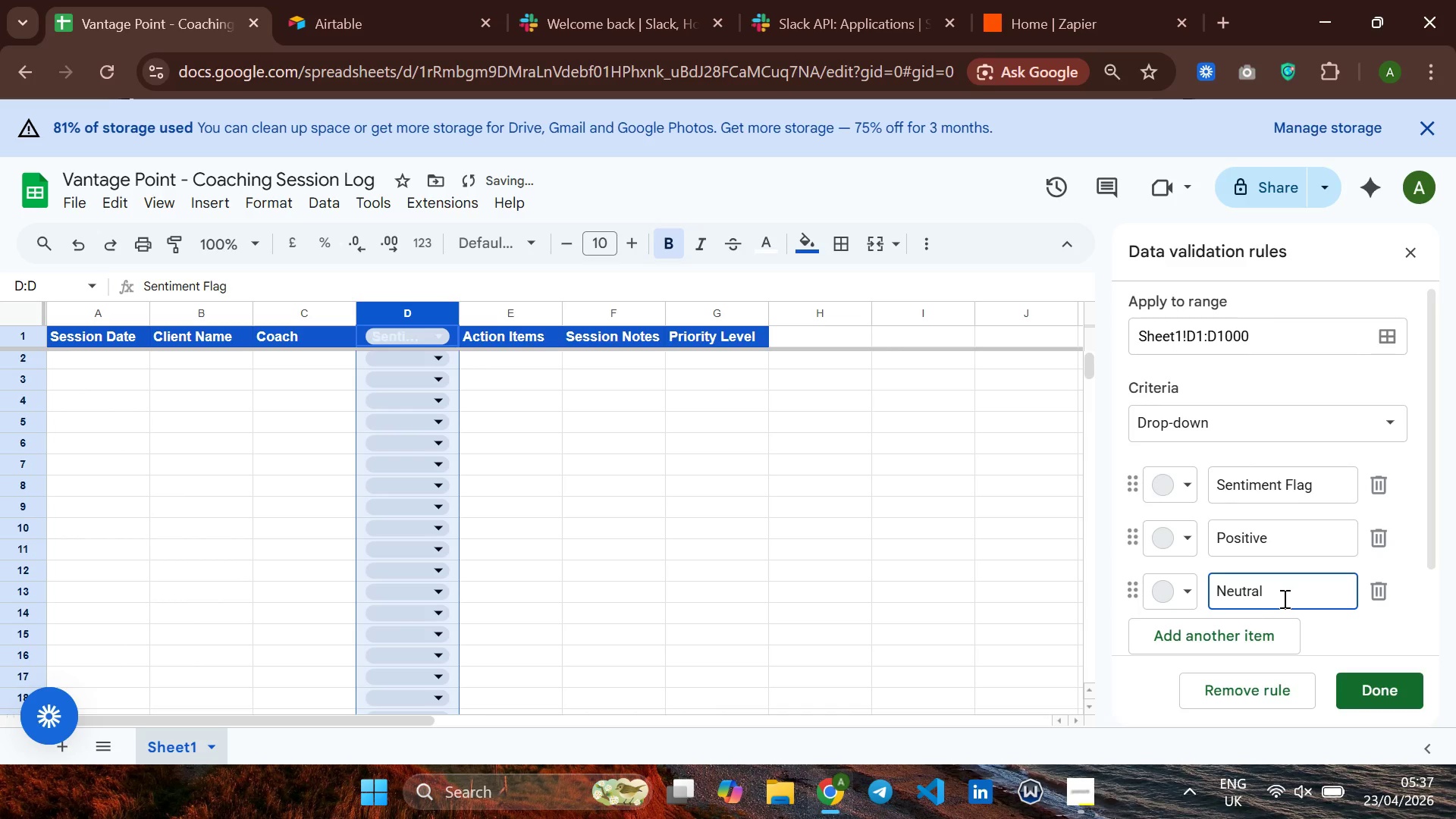 
left_click([1287, 592])
 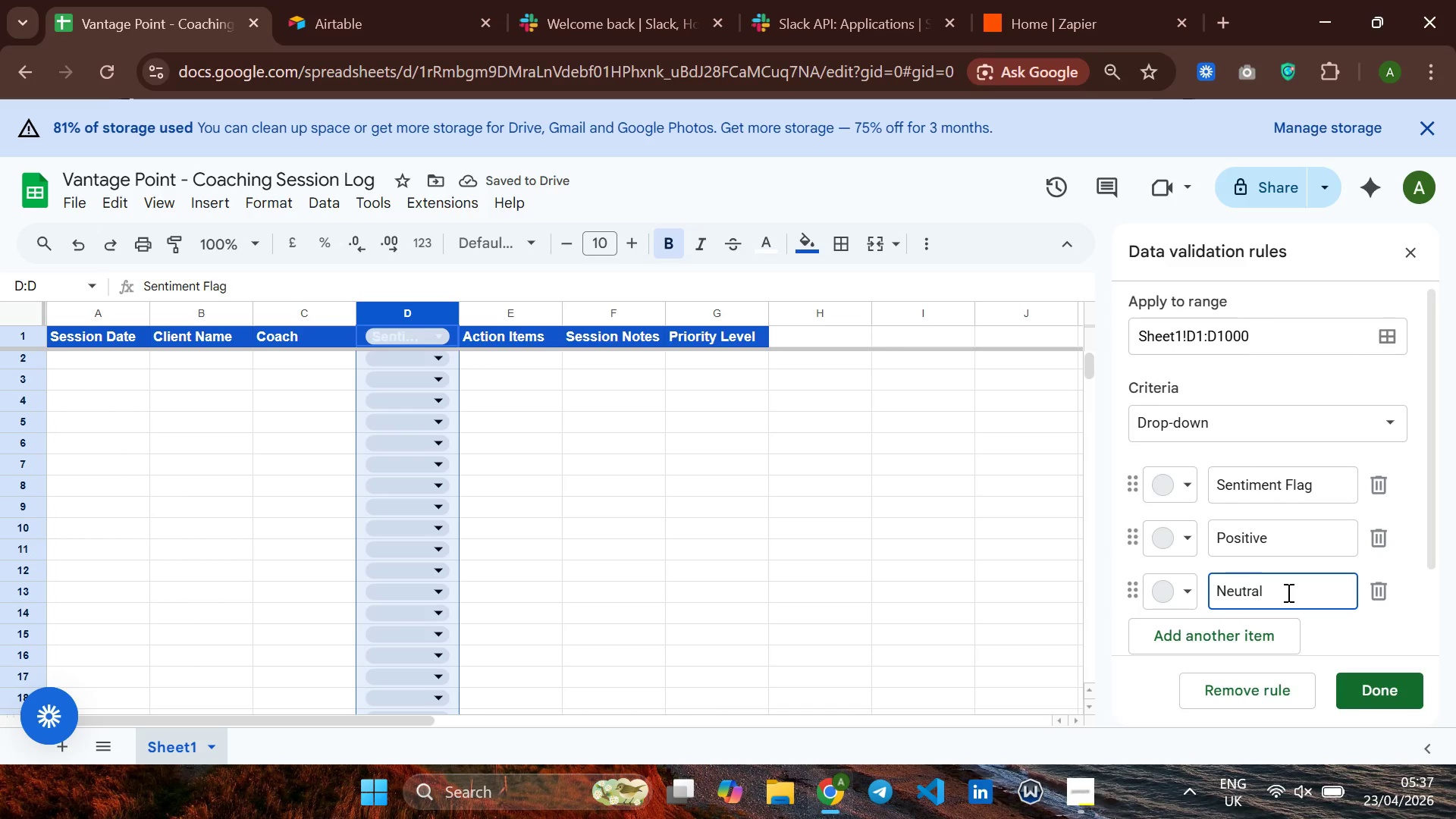 
key(Enter)
 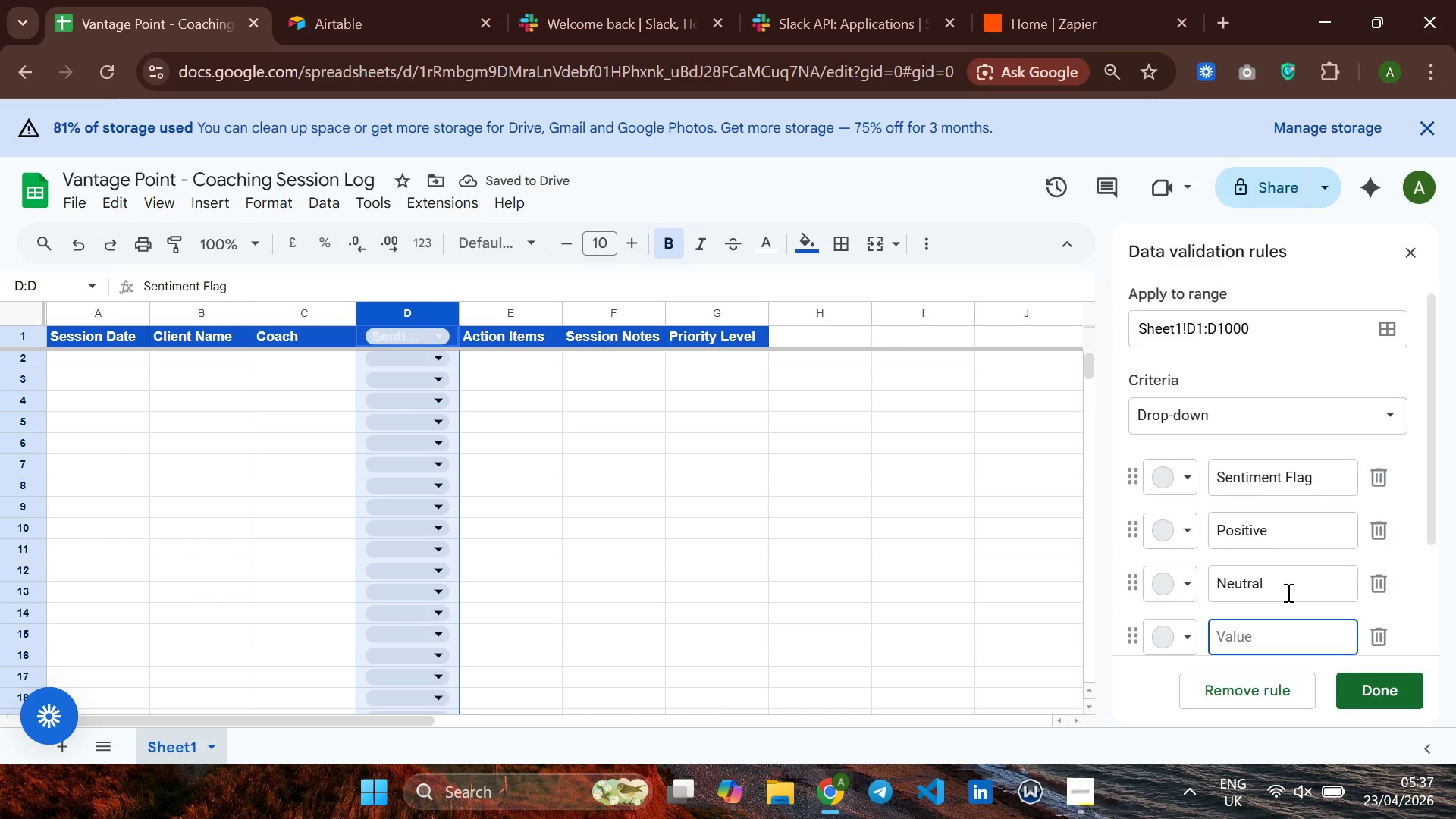 
type(Urgent Suppot)
key(Backspace)
type(rt Needed)
 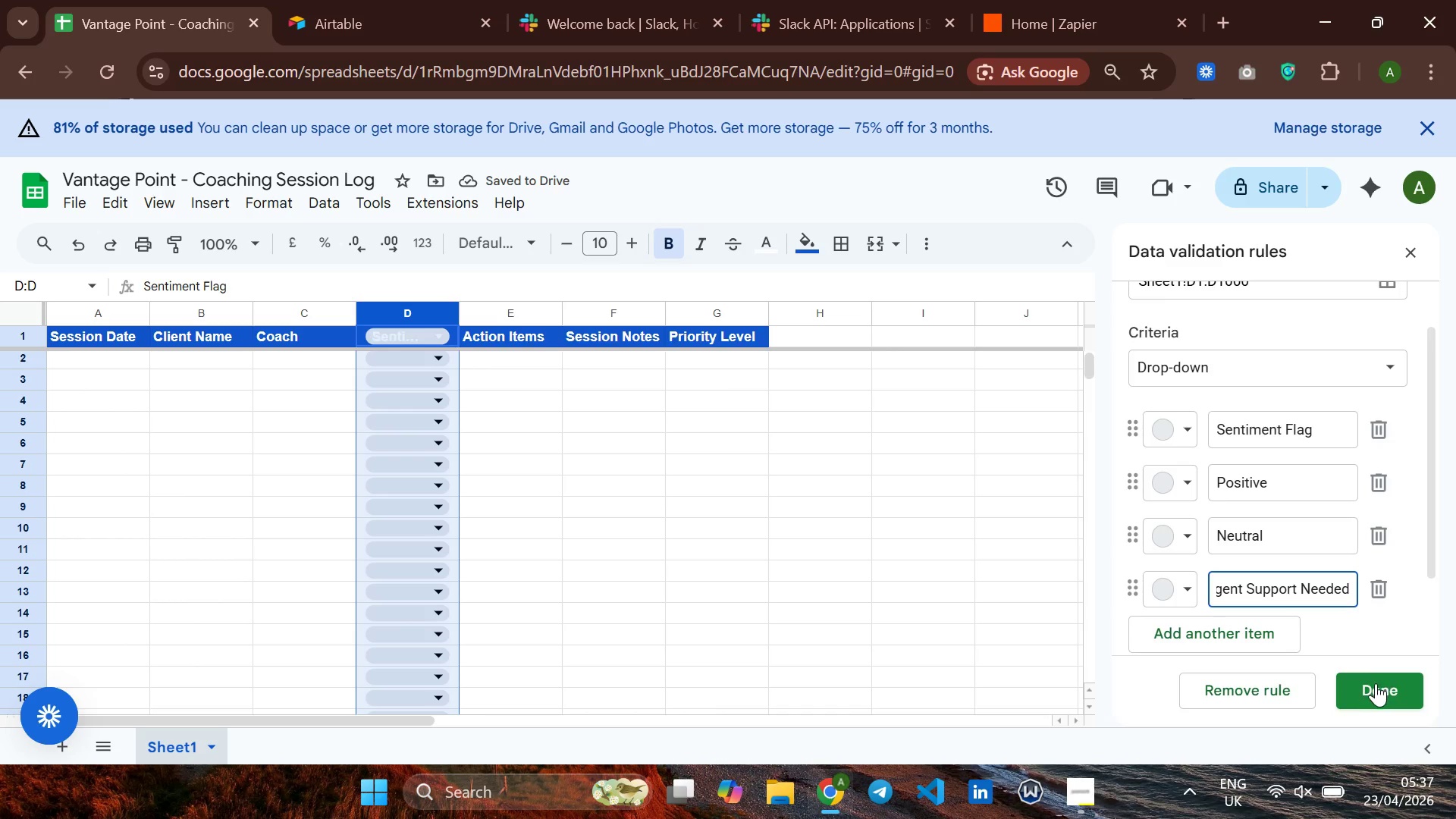 
wait(5.08)
 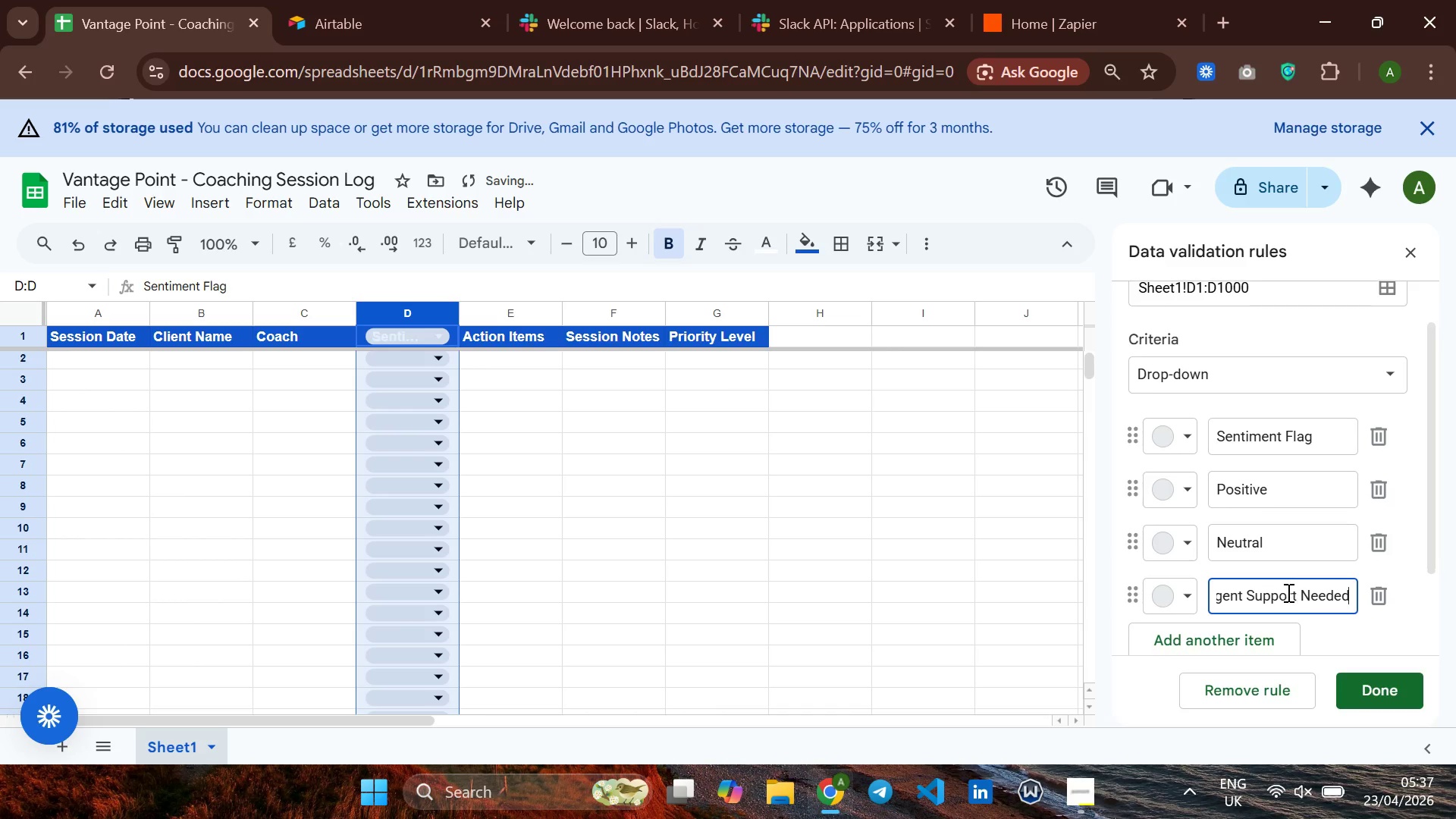 
left_click([1379, 686])
 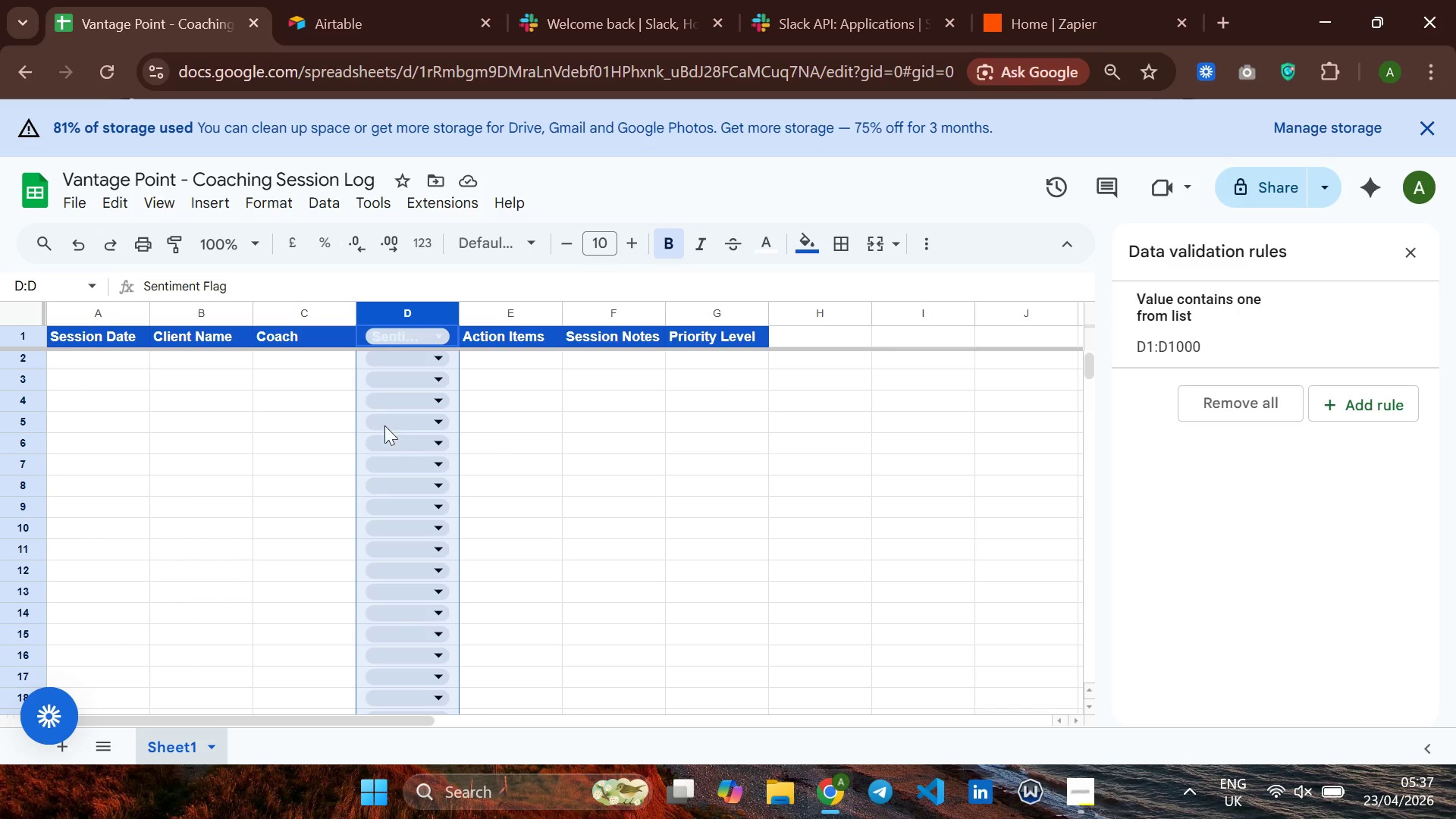 
left_click([291, 412])
 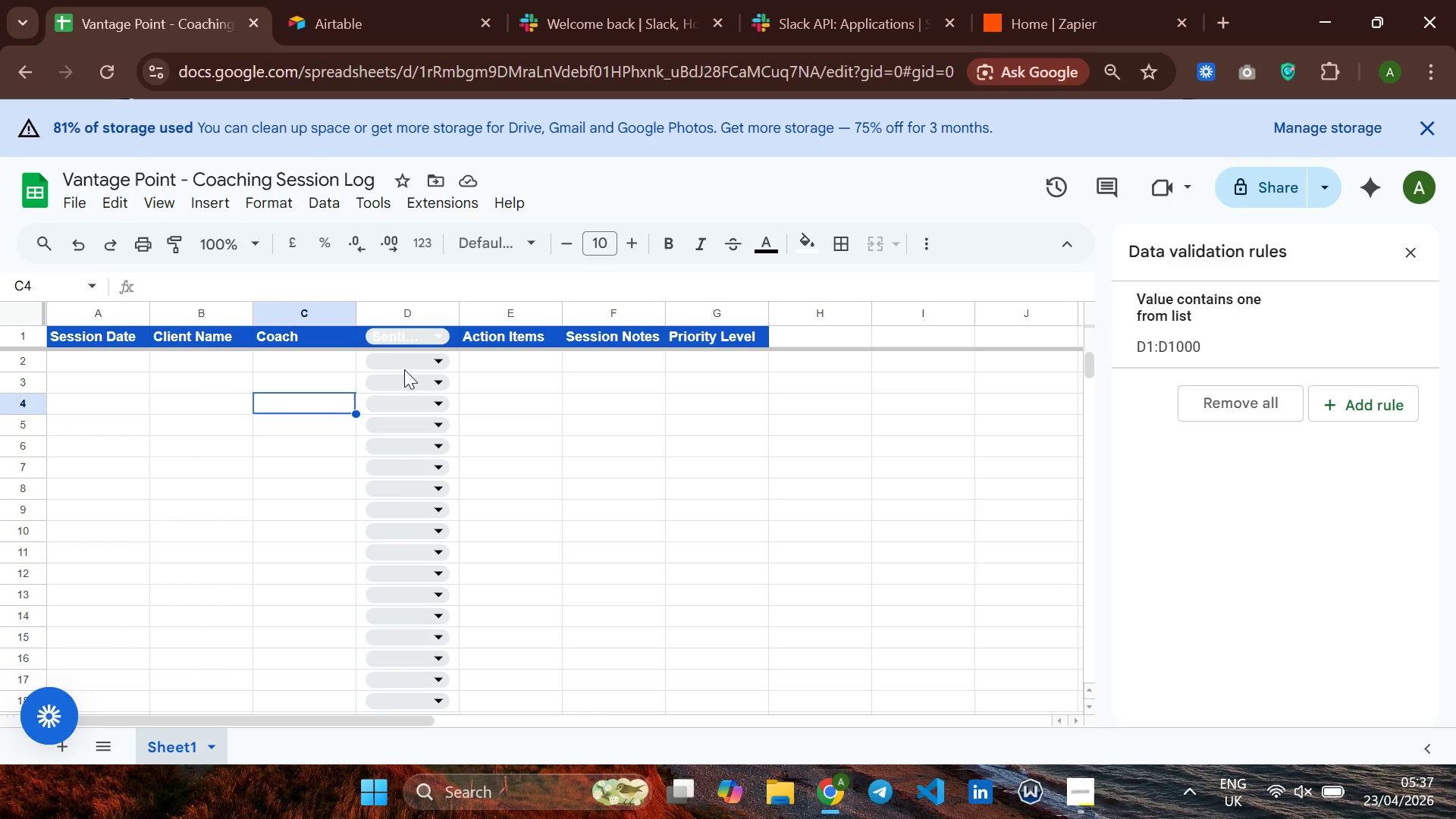 
left_click([424, 362])
 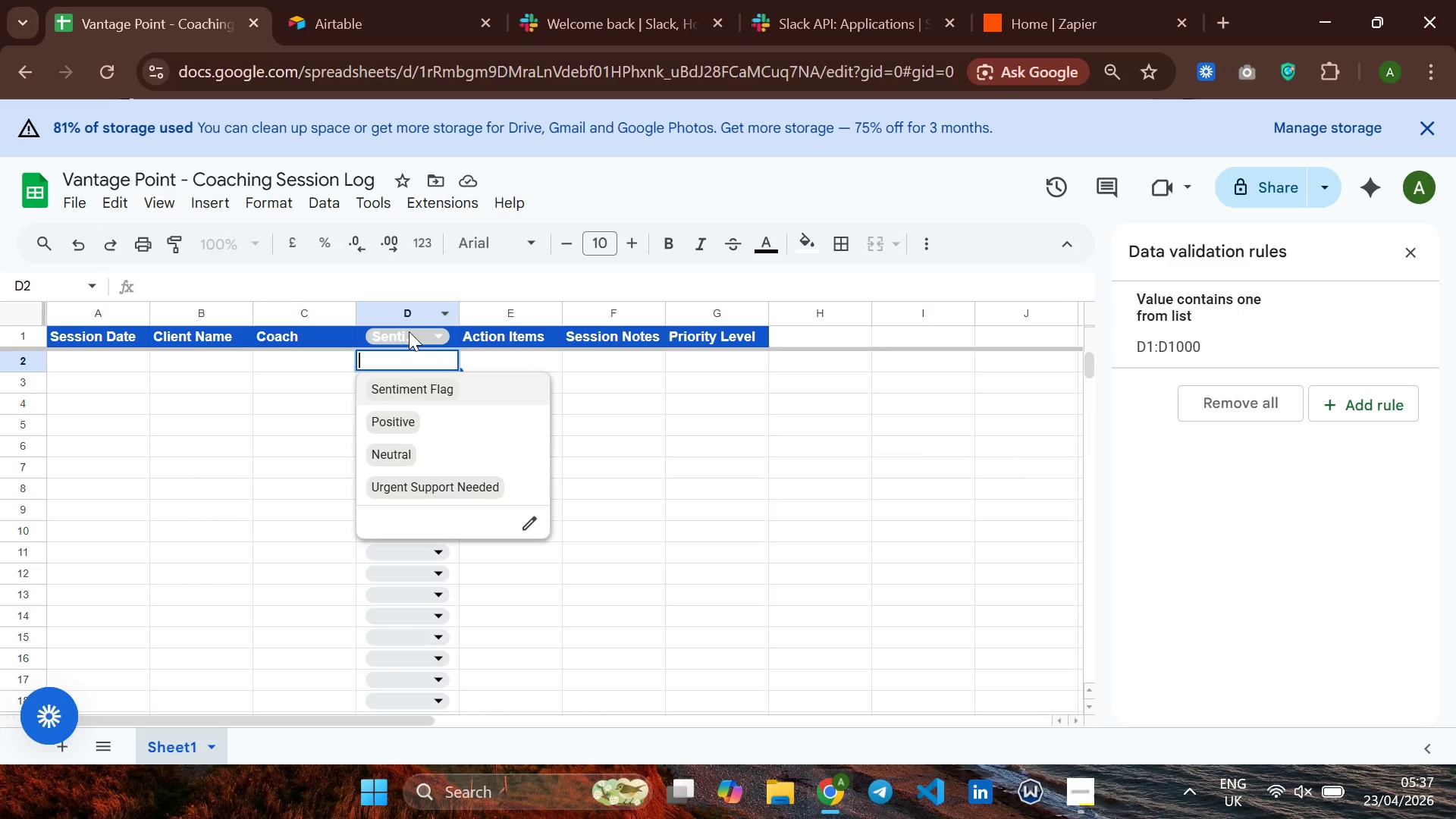 
wait(8.44)
 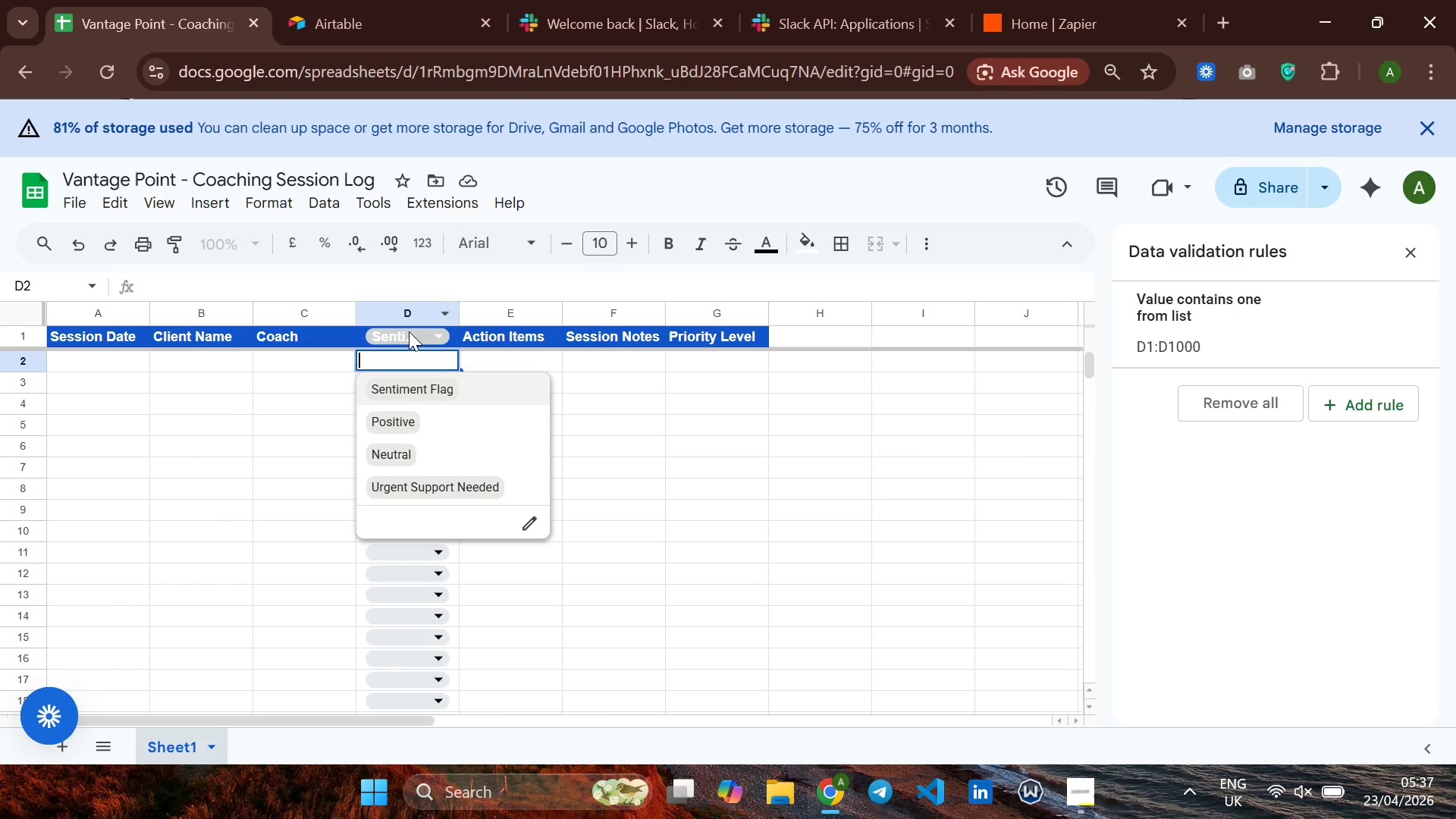 
left_click([415, 340])
 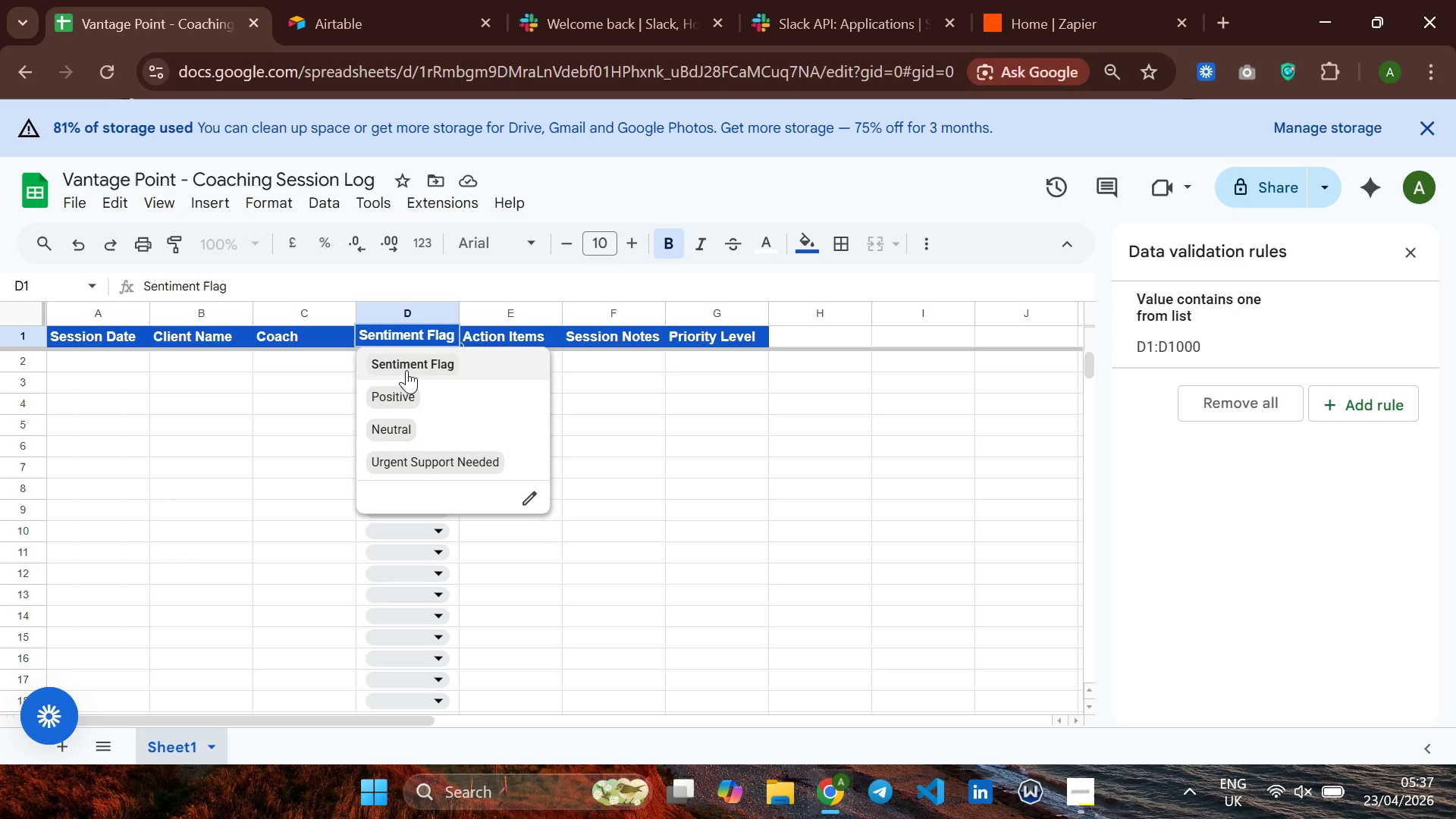 
left_click([416, 359])
 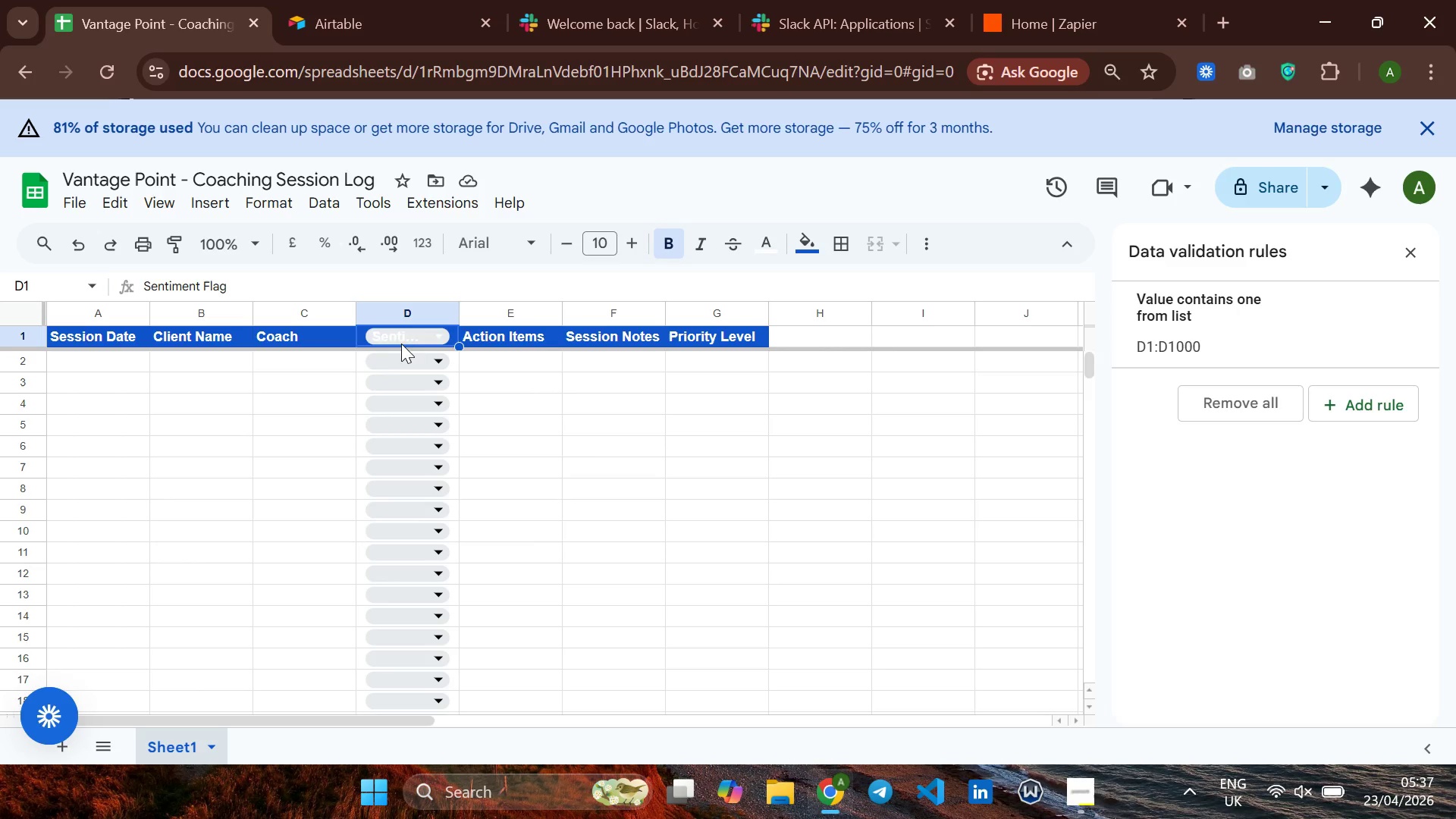 
left_click([403, 334])
 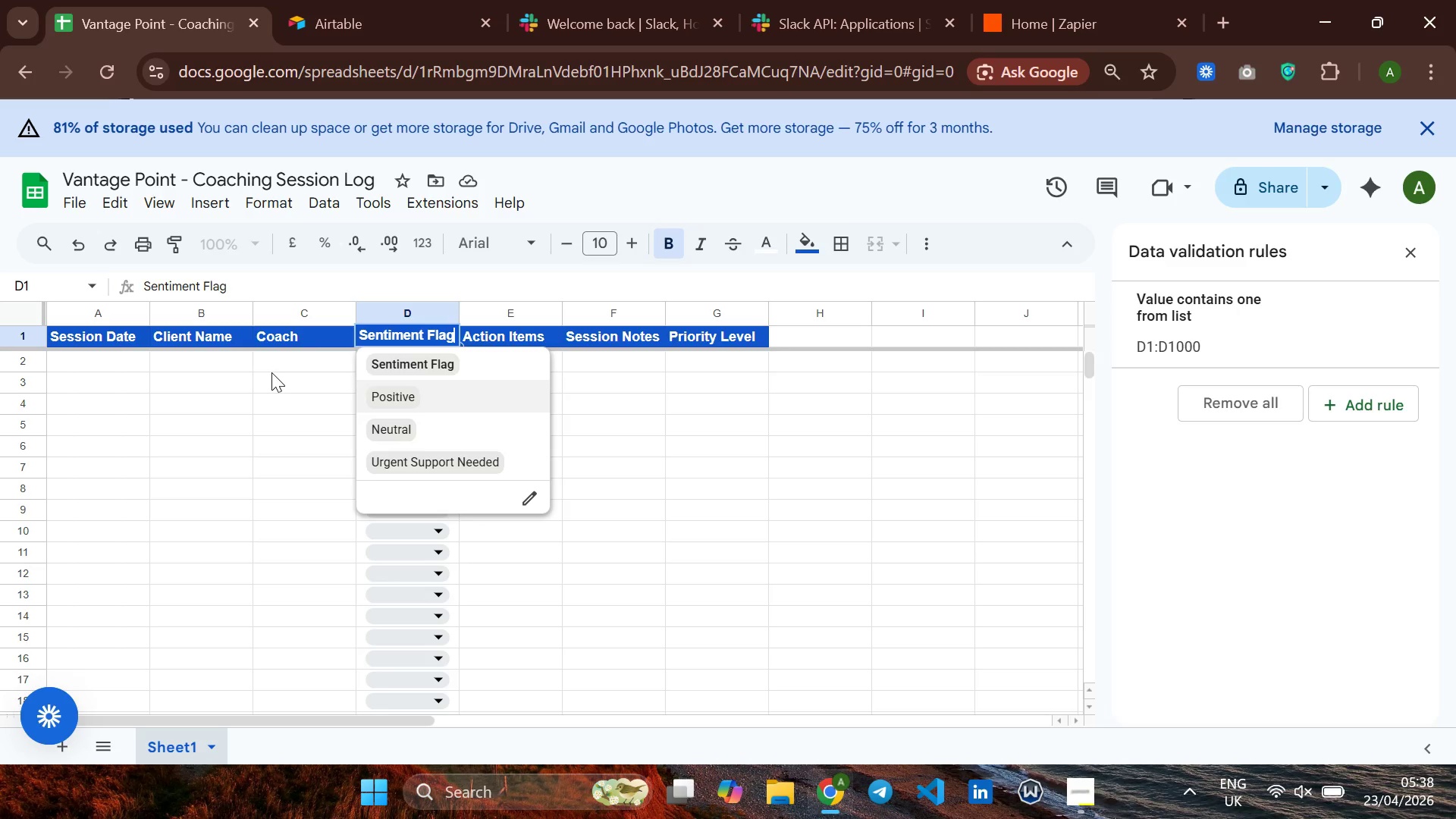 
wait(35.73)
 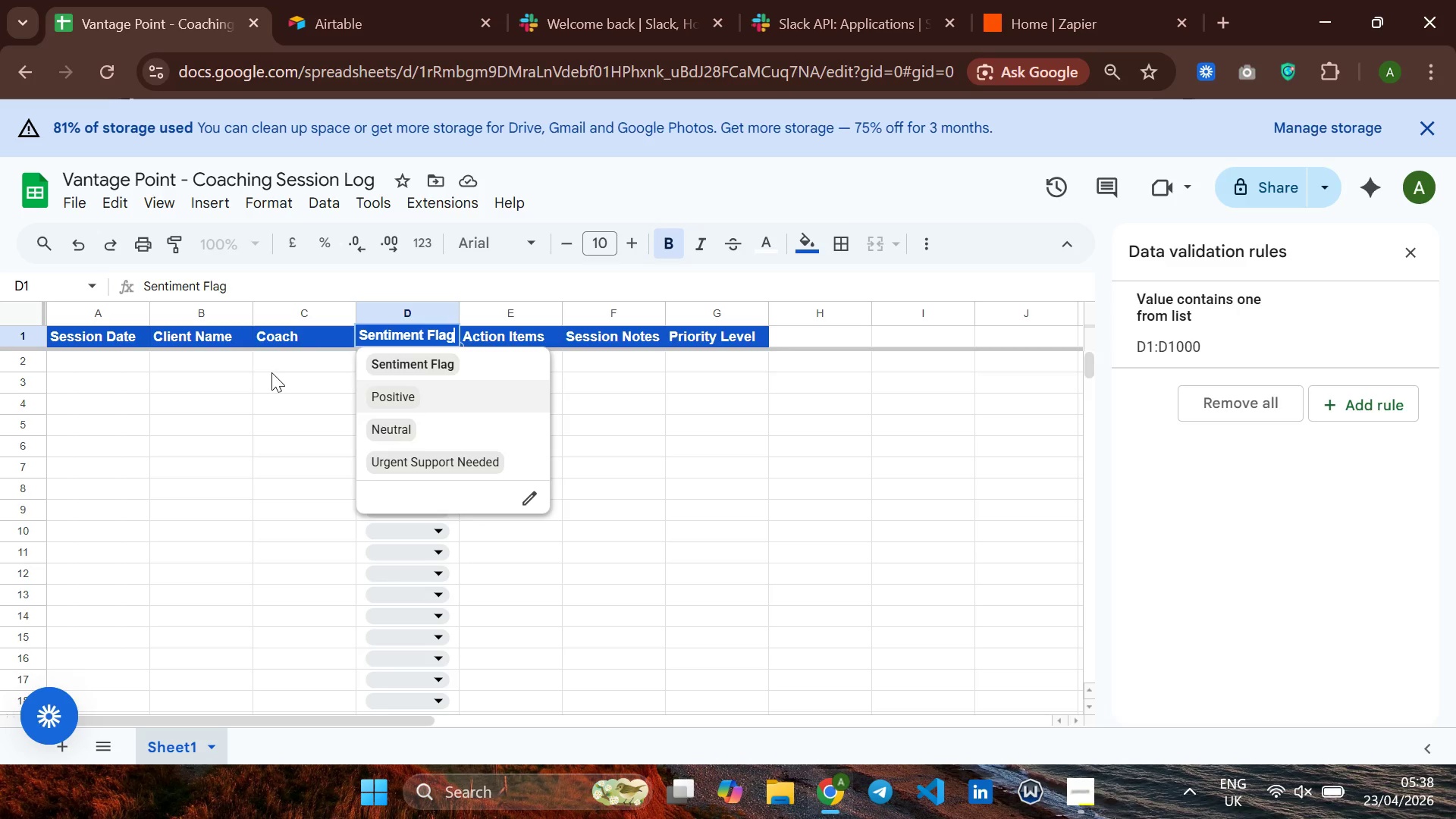 
left_click([1185, 323])
 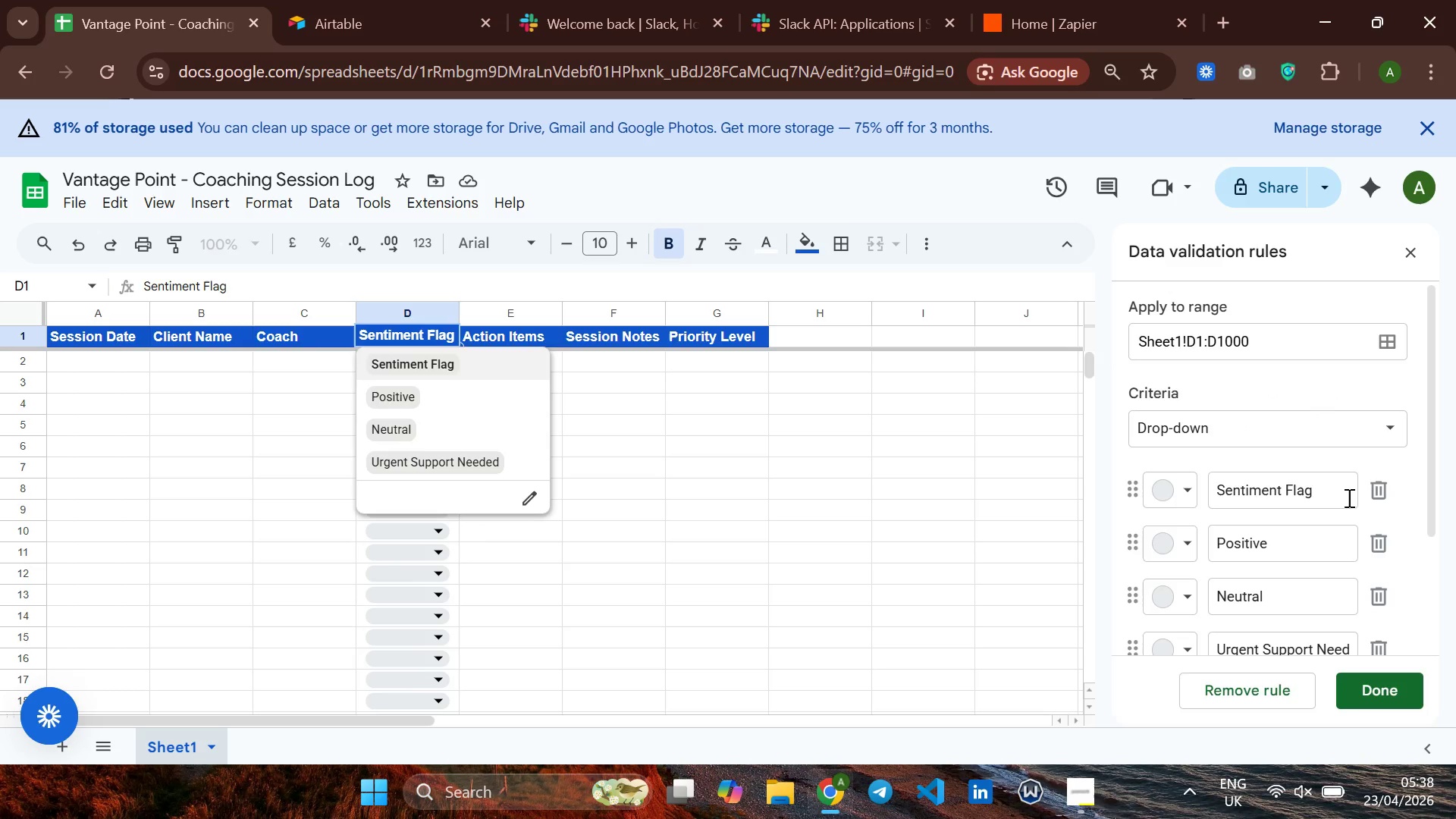 
left_click([1389, 494])
 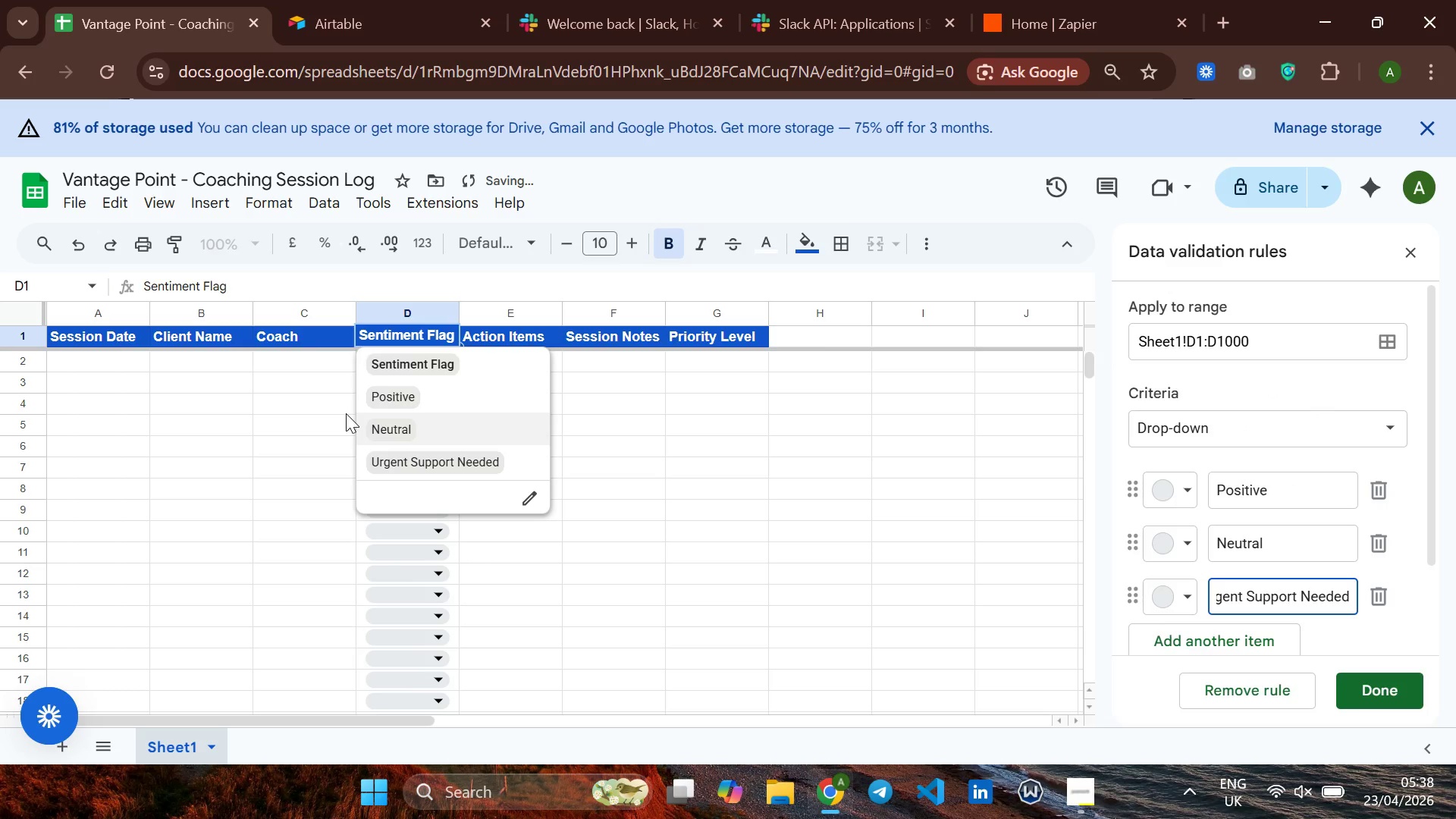 
left_click([328, 411])
 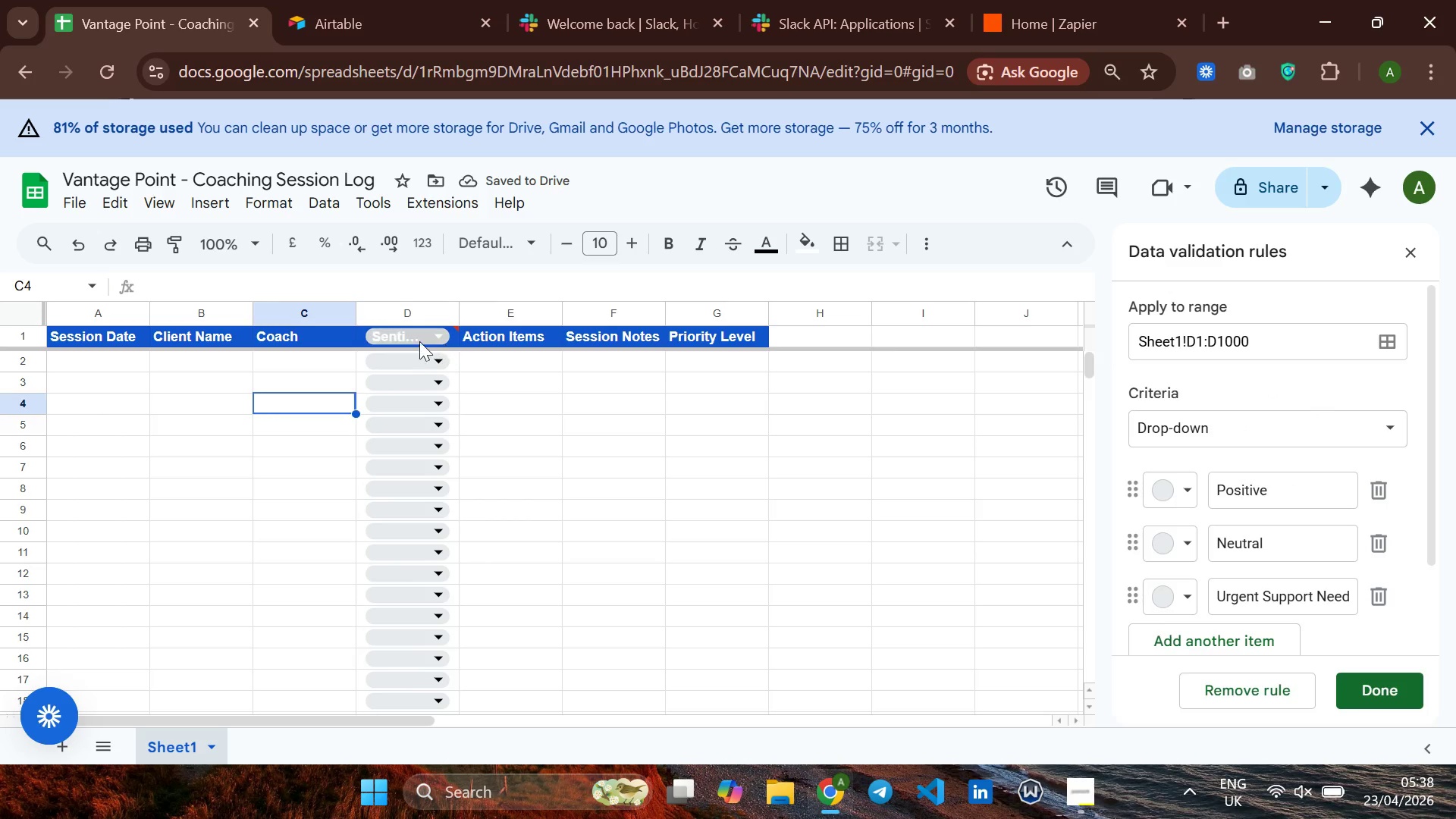 
left_click([410, 339])
 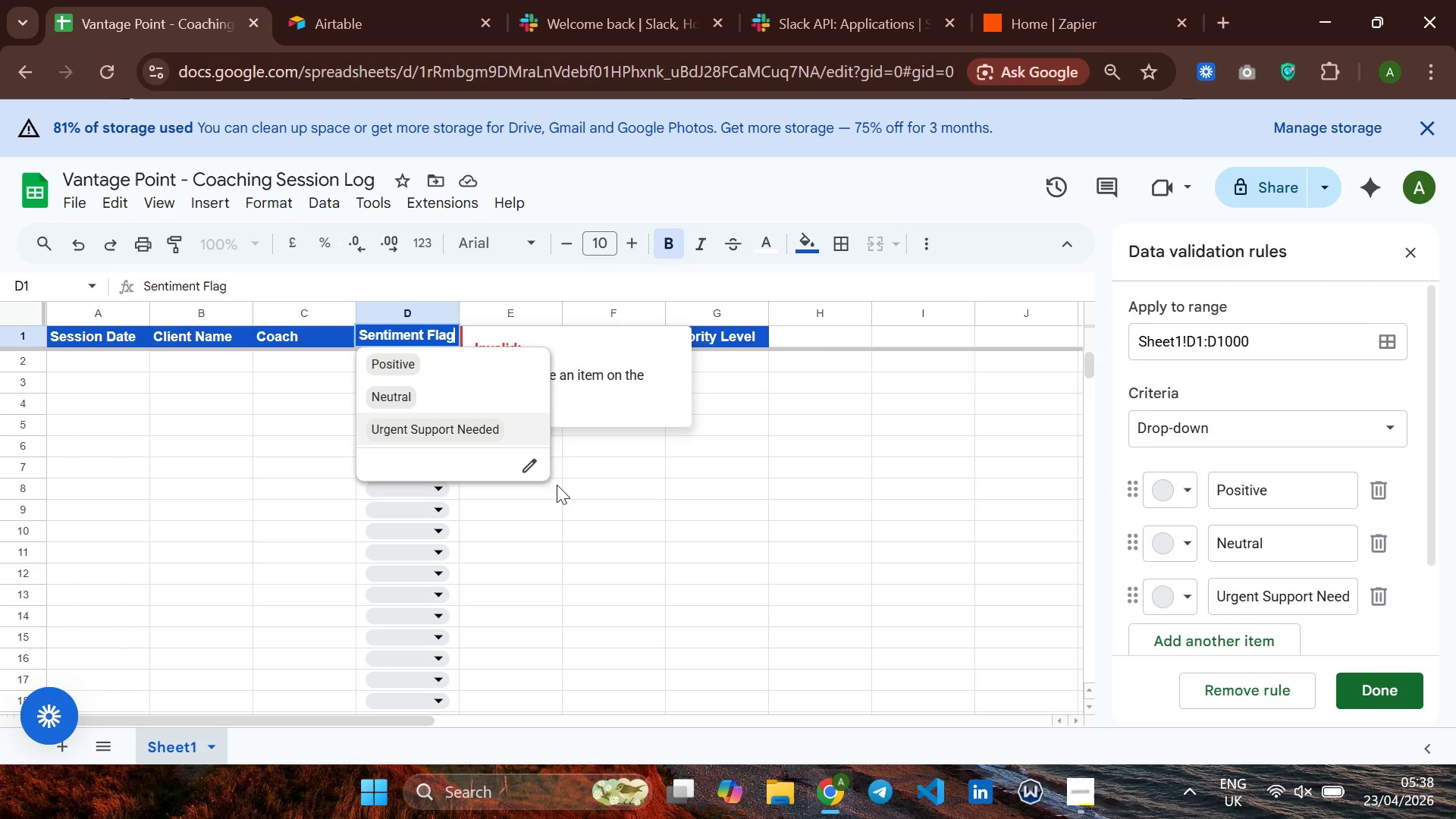 
left_click([528, 464])
 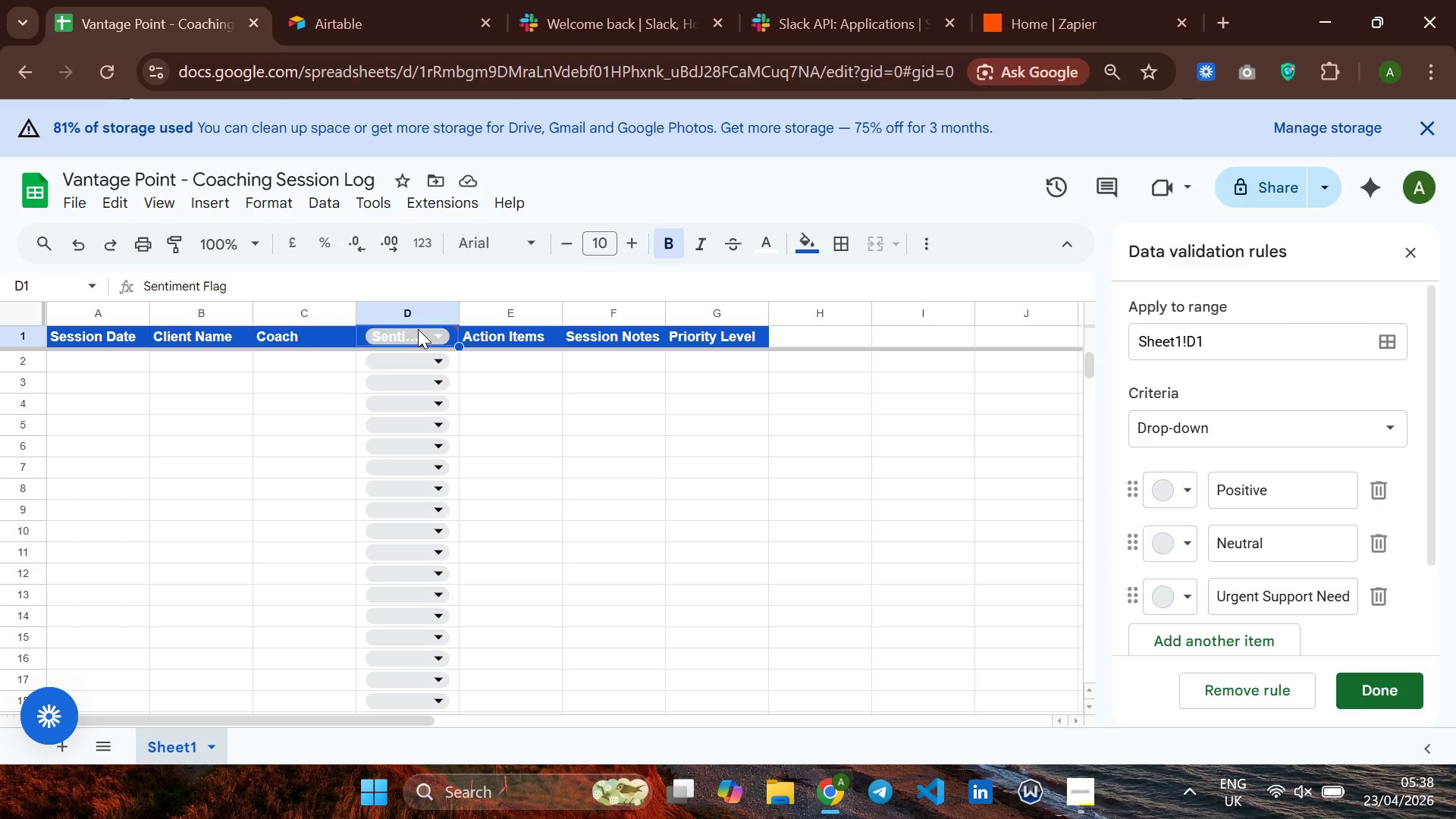 
left_click([413, 336])
 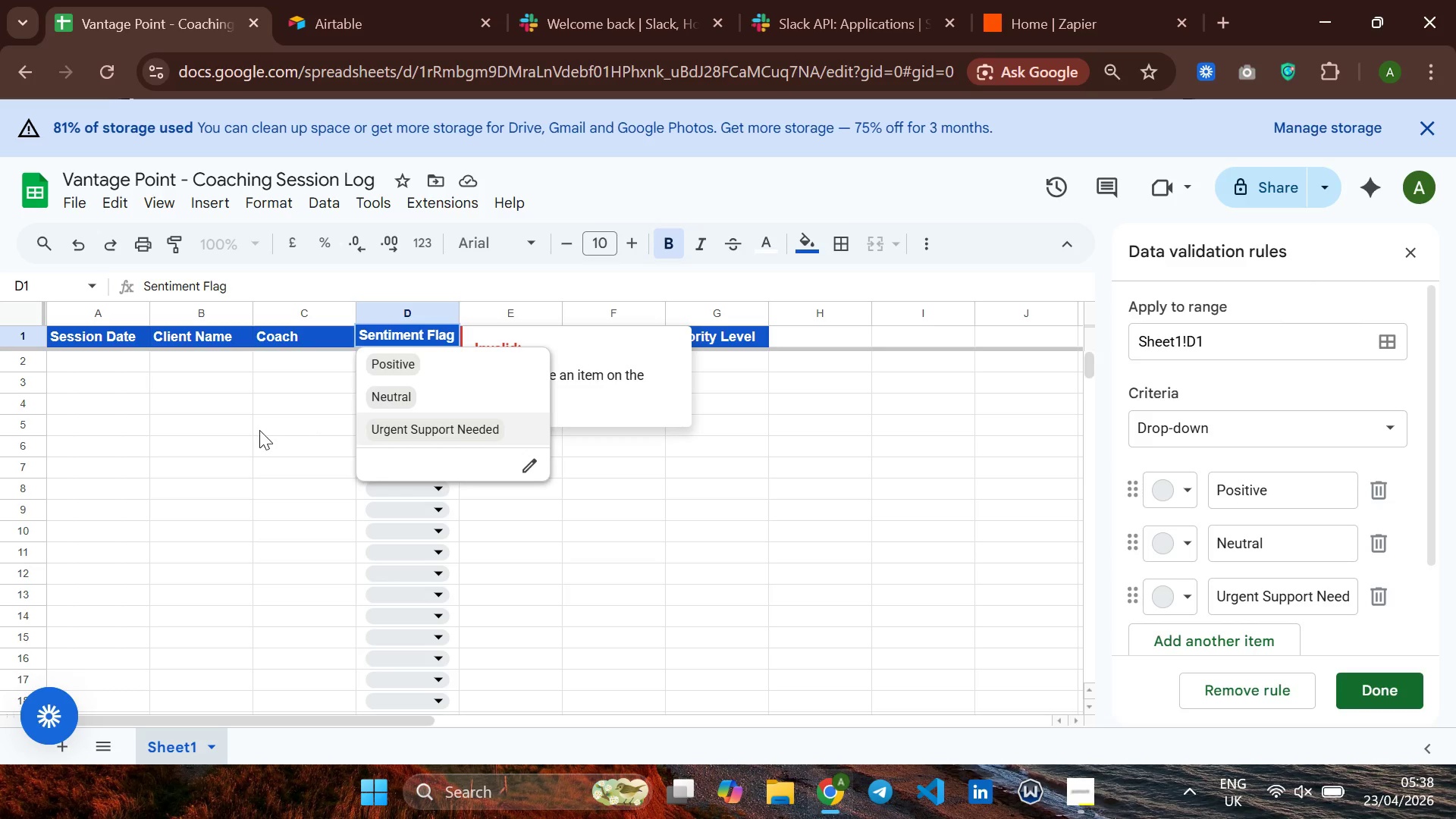 
left_click([259, 430])
 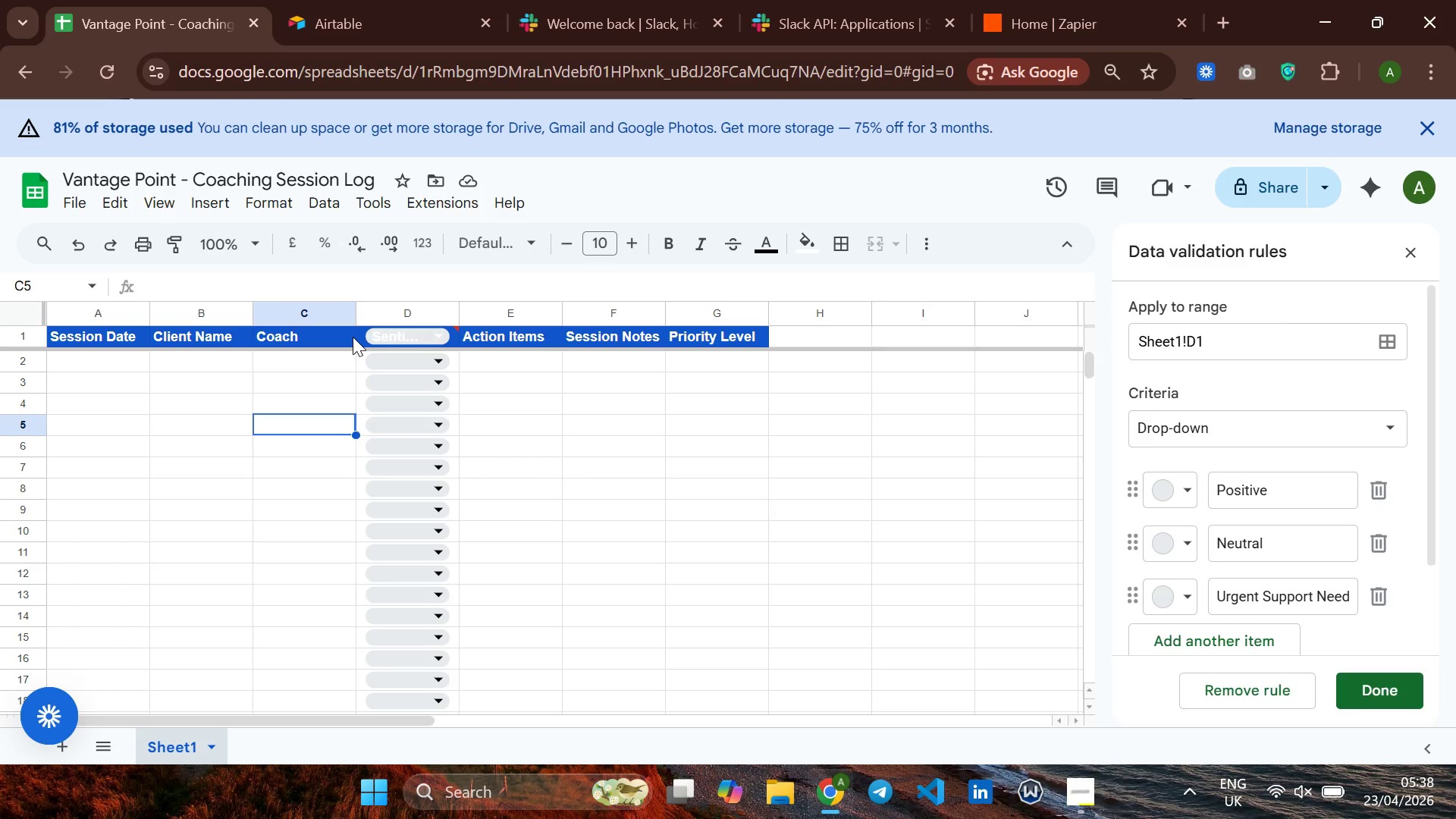 
mouse_move([448, 329])
 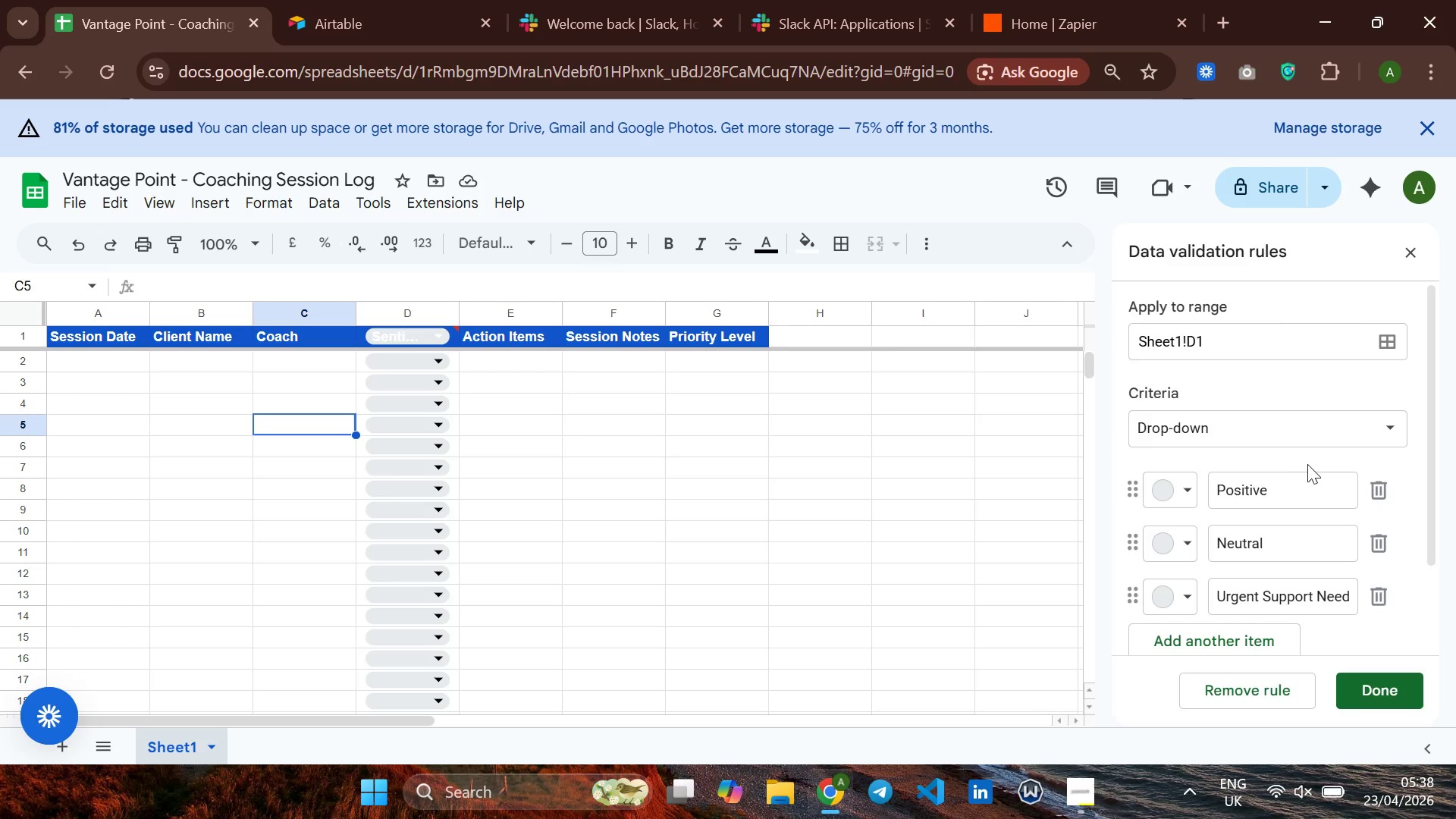 
left_click([1304, 459])
 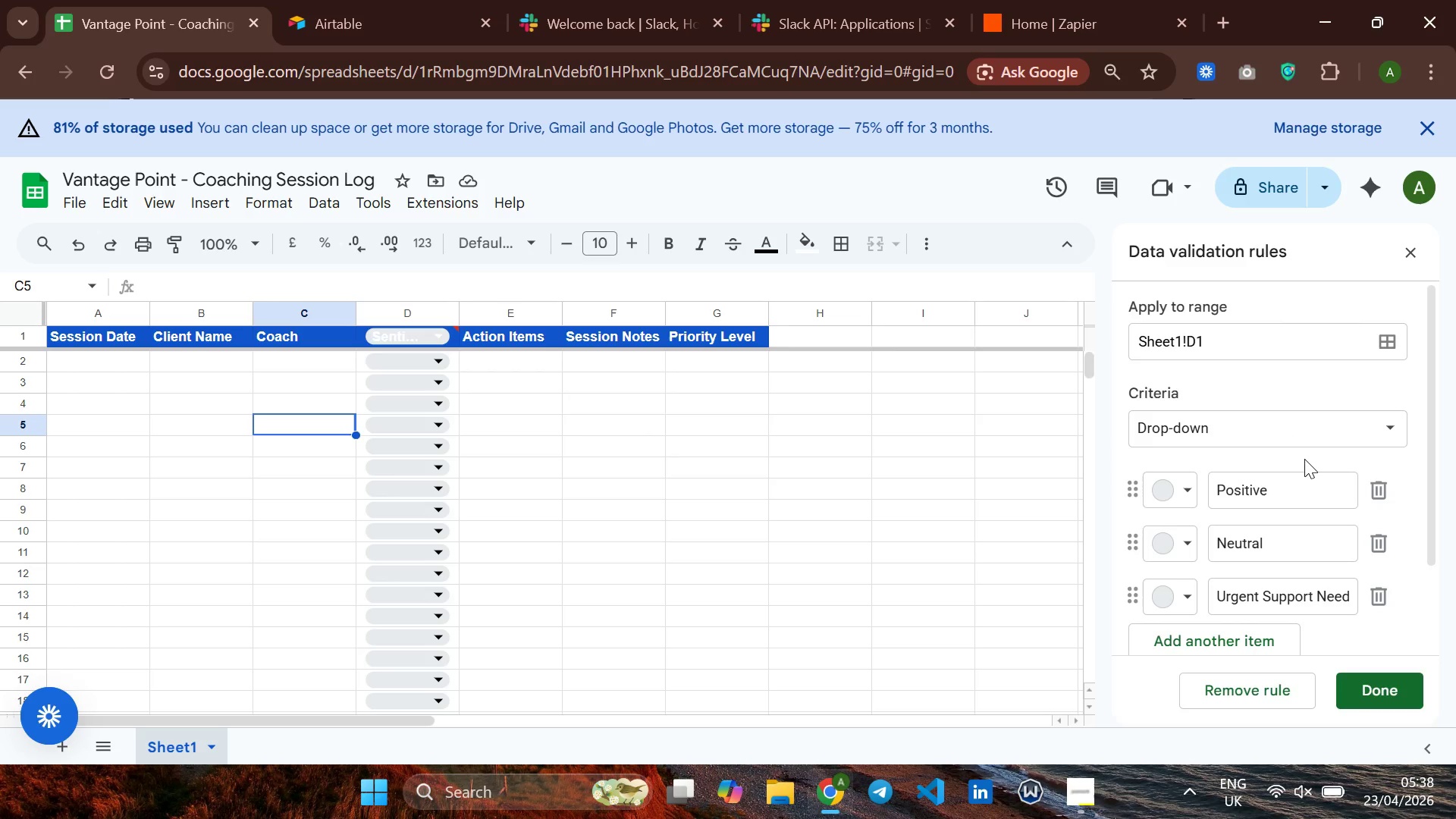 
key(Control+Z)
 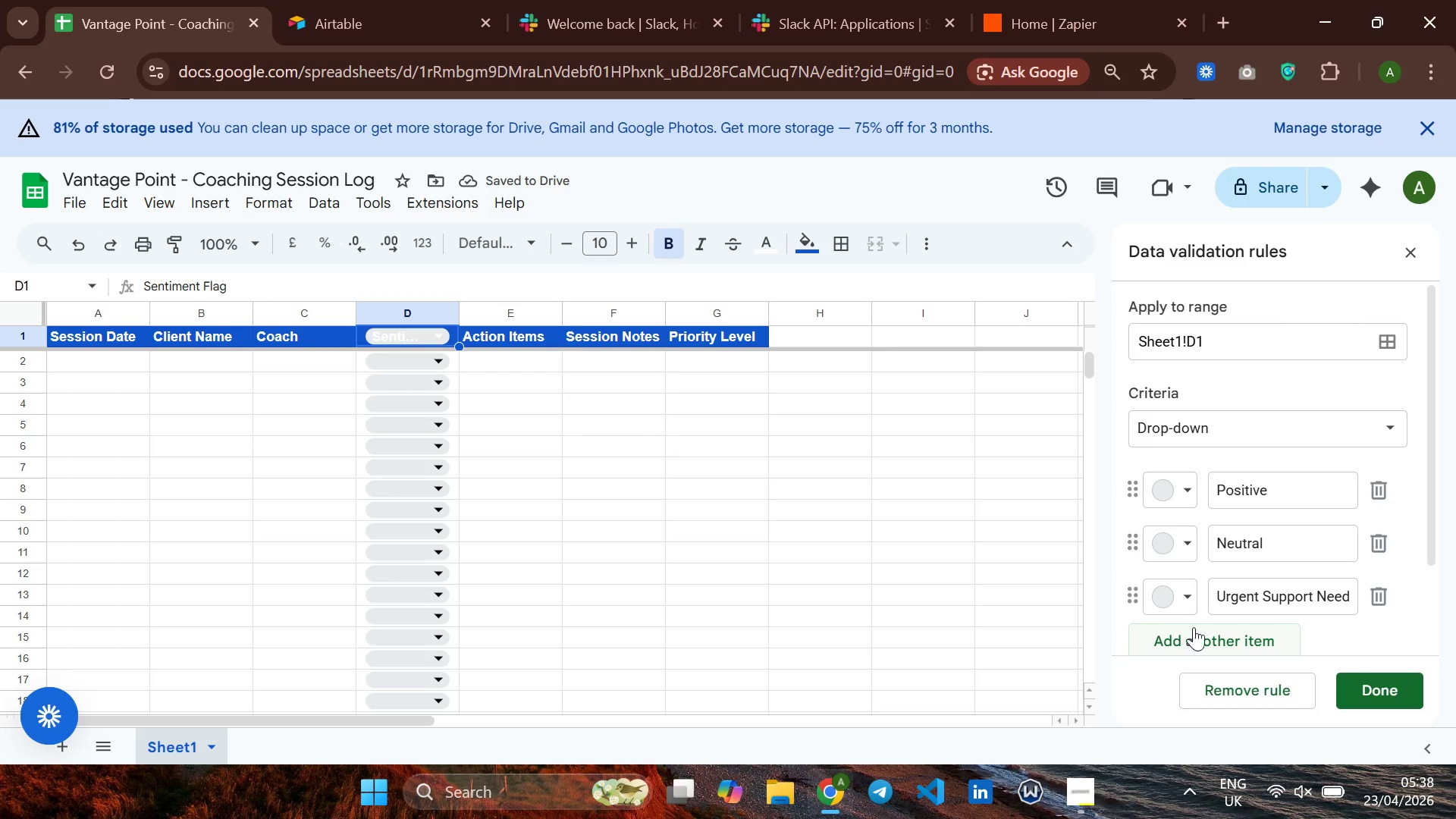 
wait(6.03)
 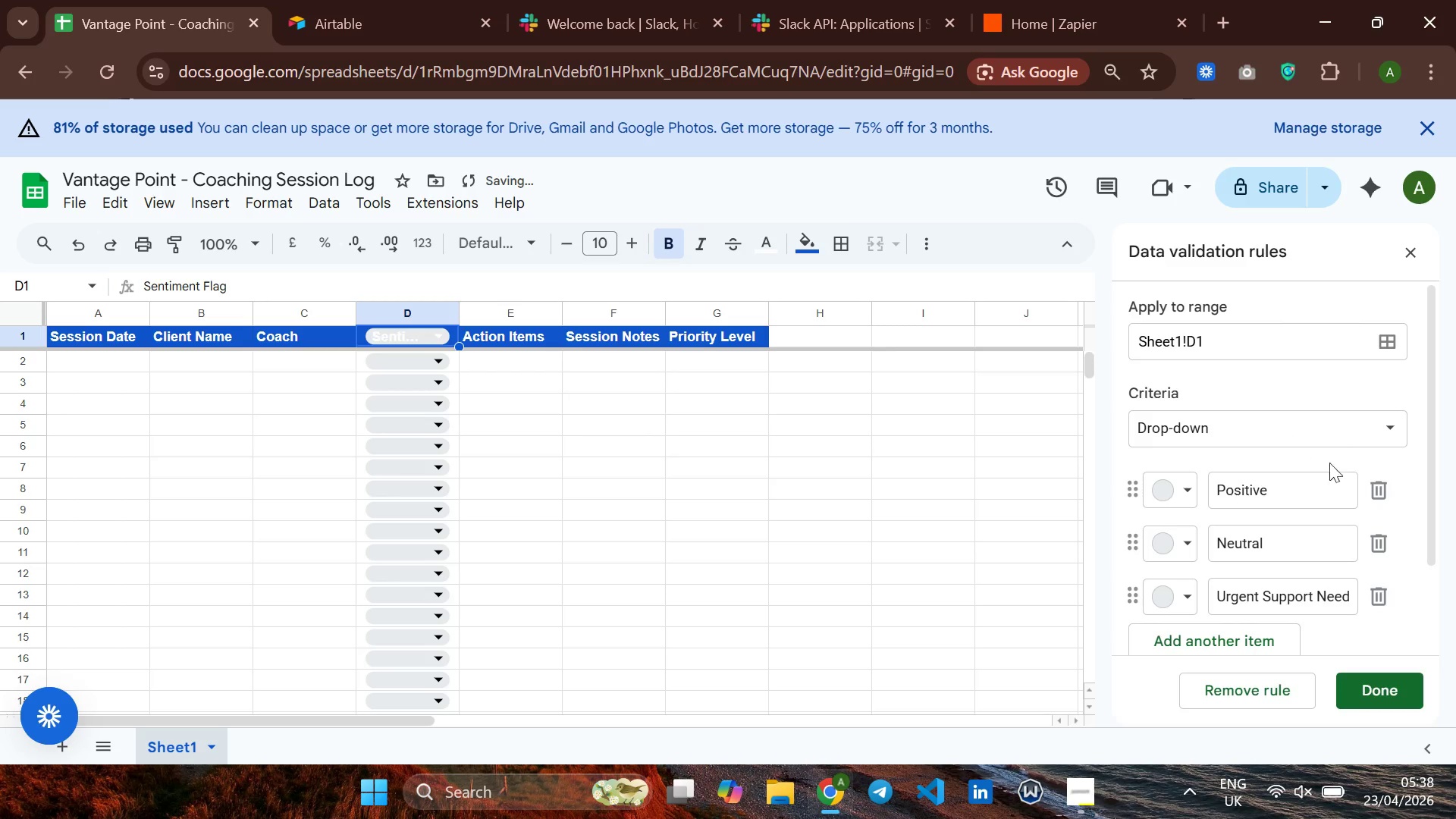 
left_click([427, 340])
 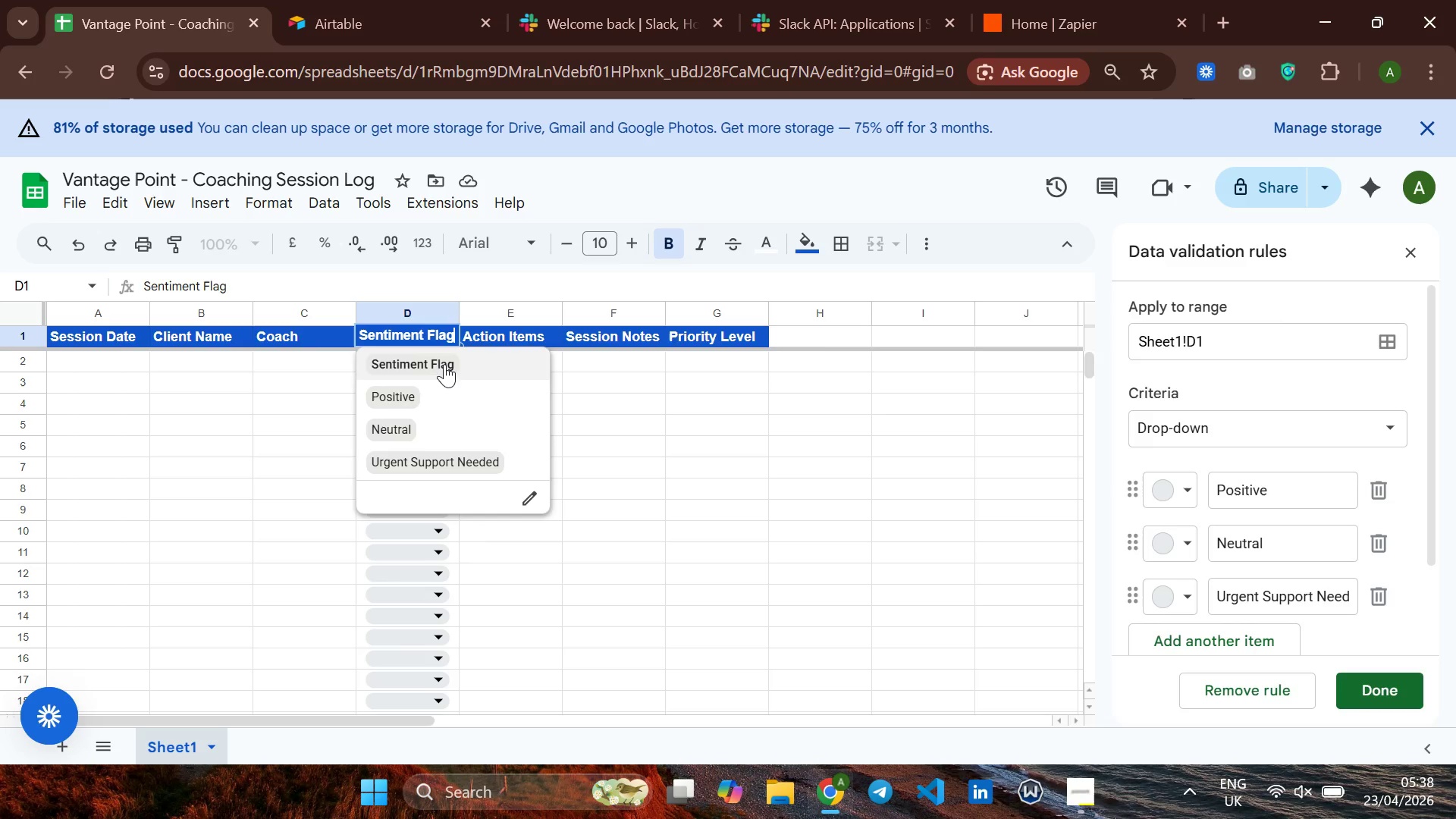 
left_click([441, 358])
 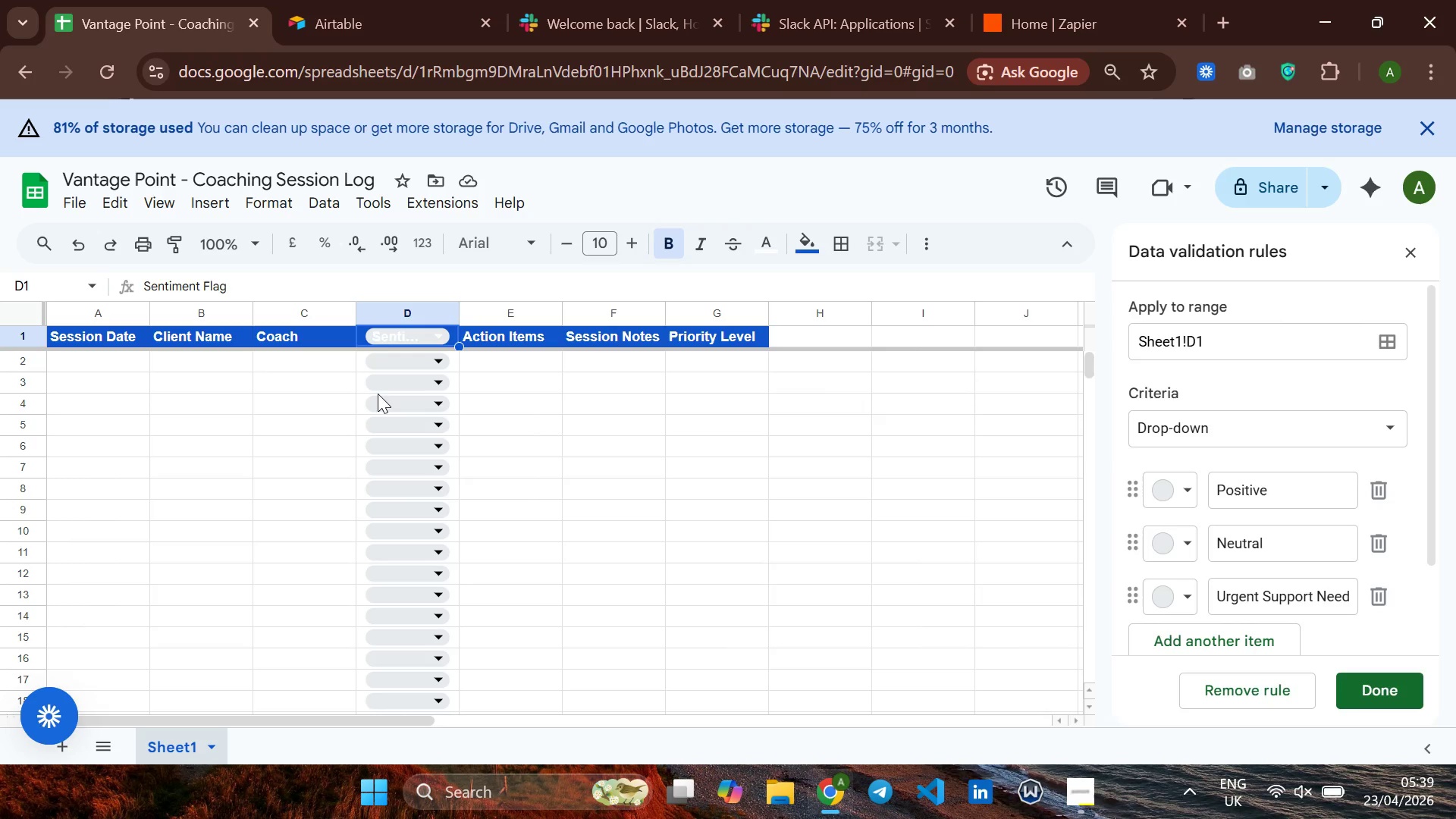 
wait(10.16)
 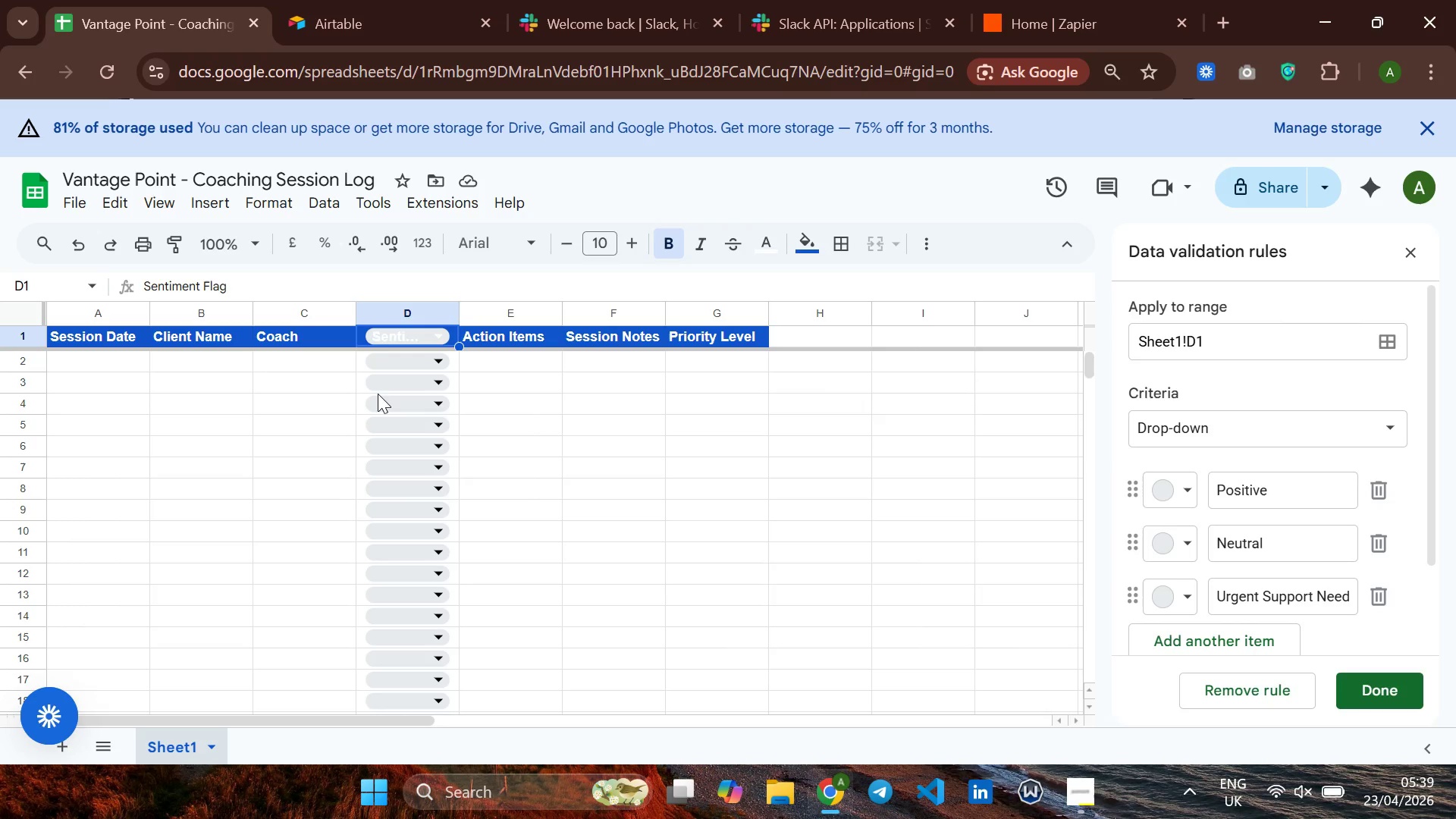 
left_click([1298, 347])
 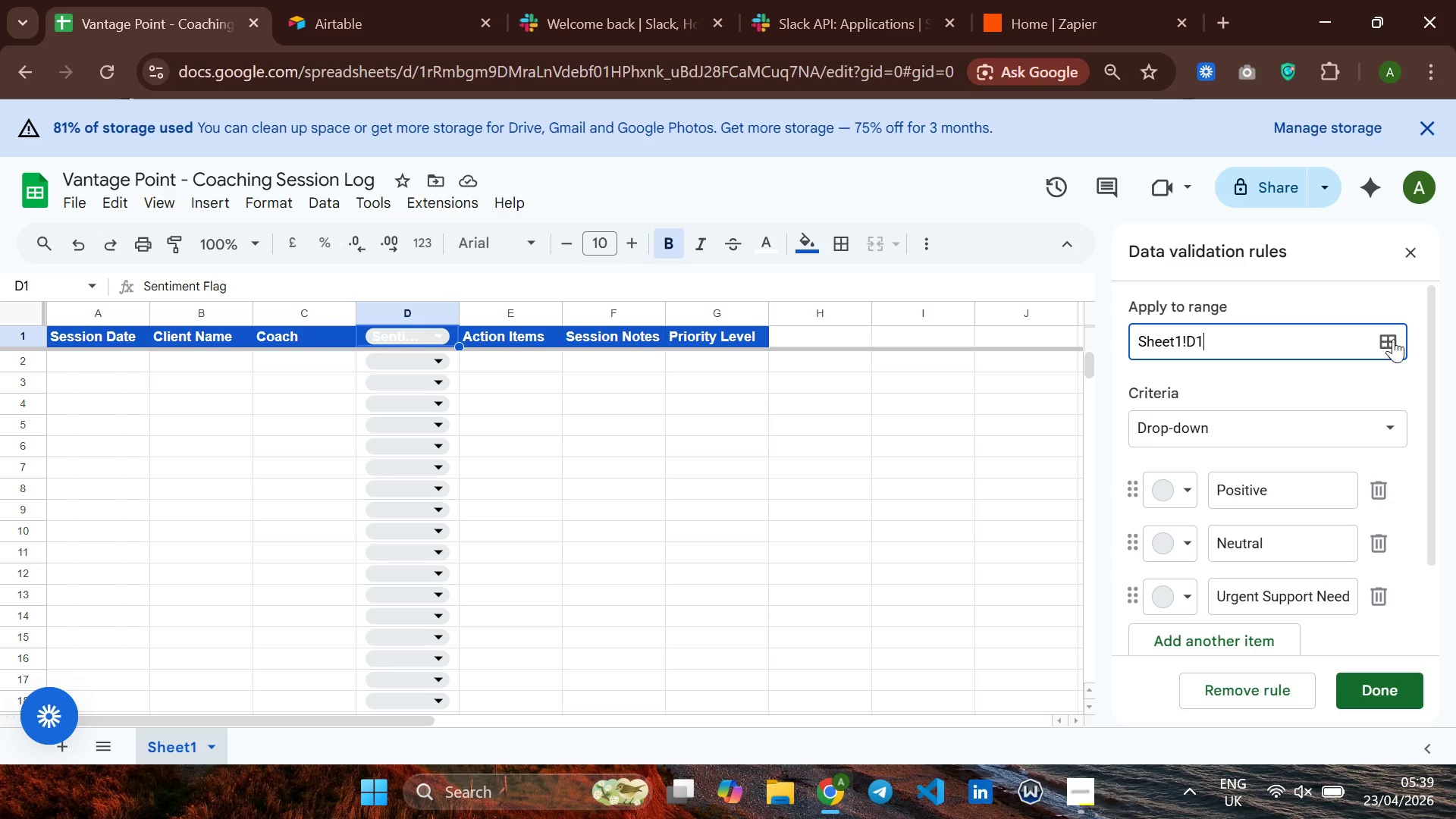 
left_click([1394, 341])
 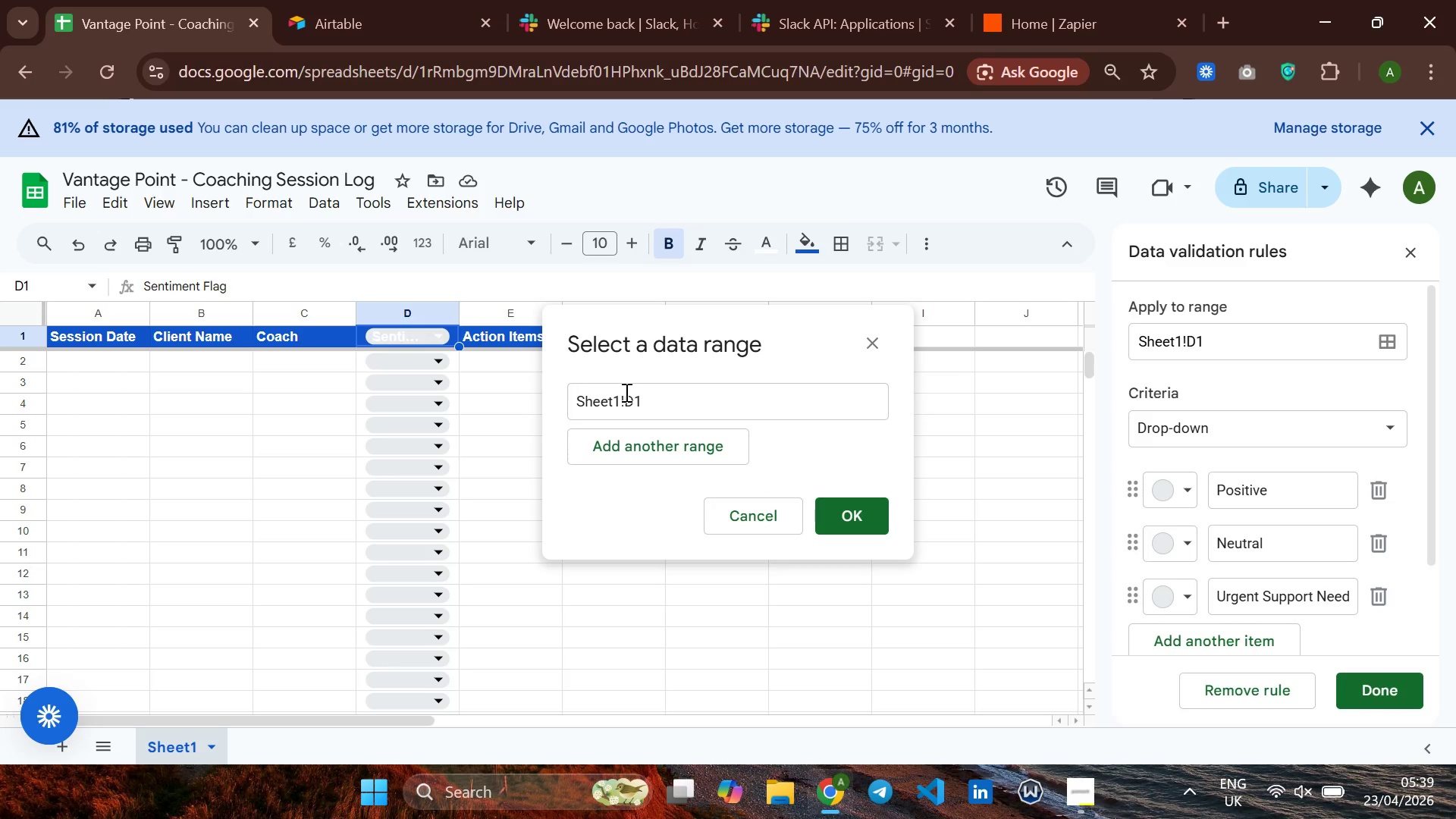 
wait(6.34)
 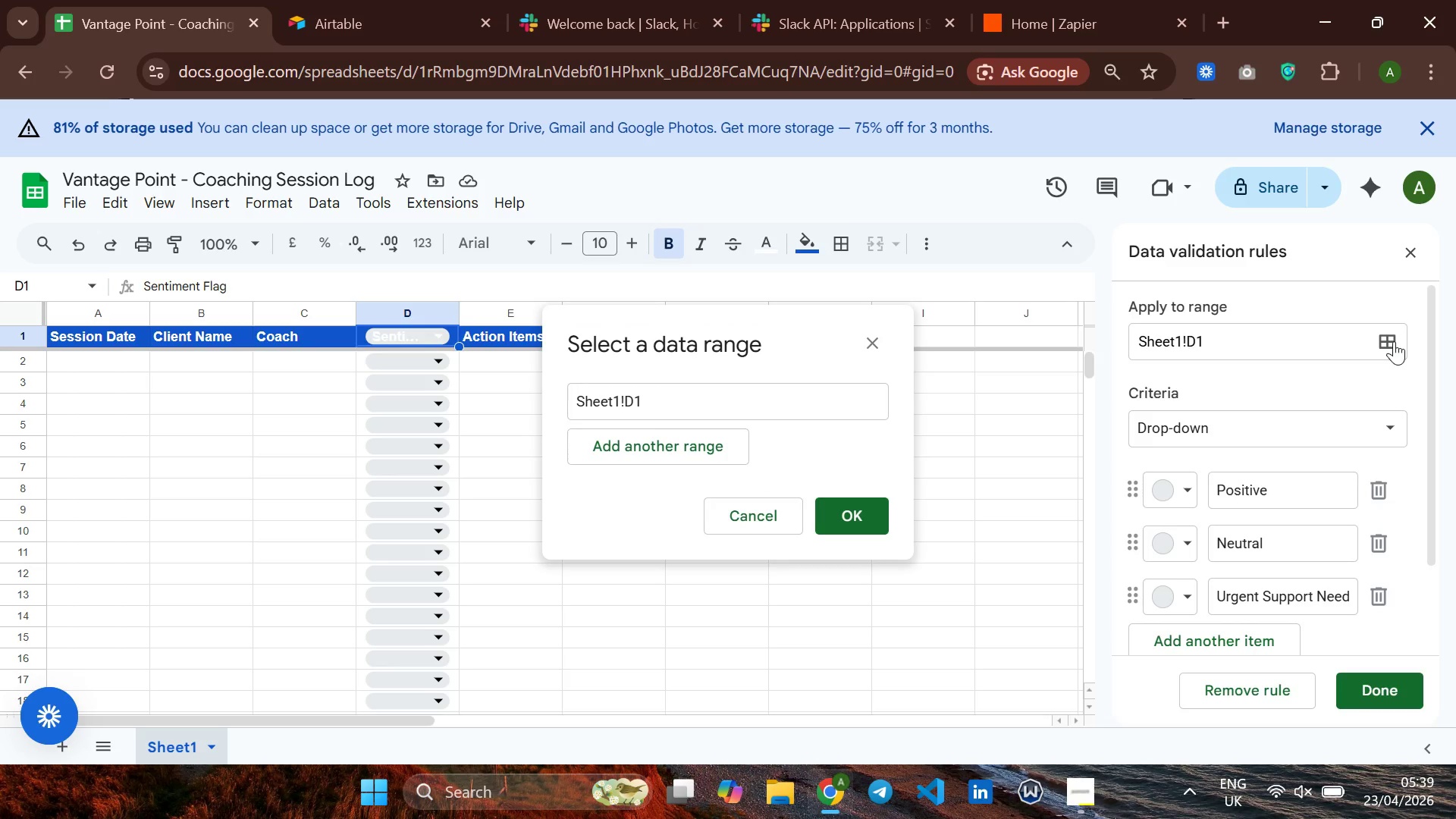 
left_click([623, 400])
 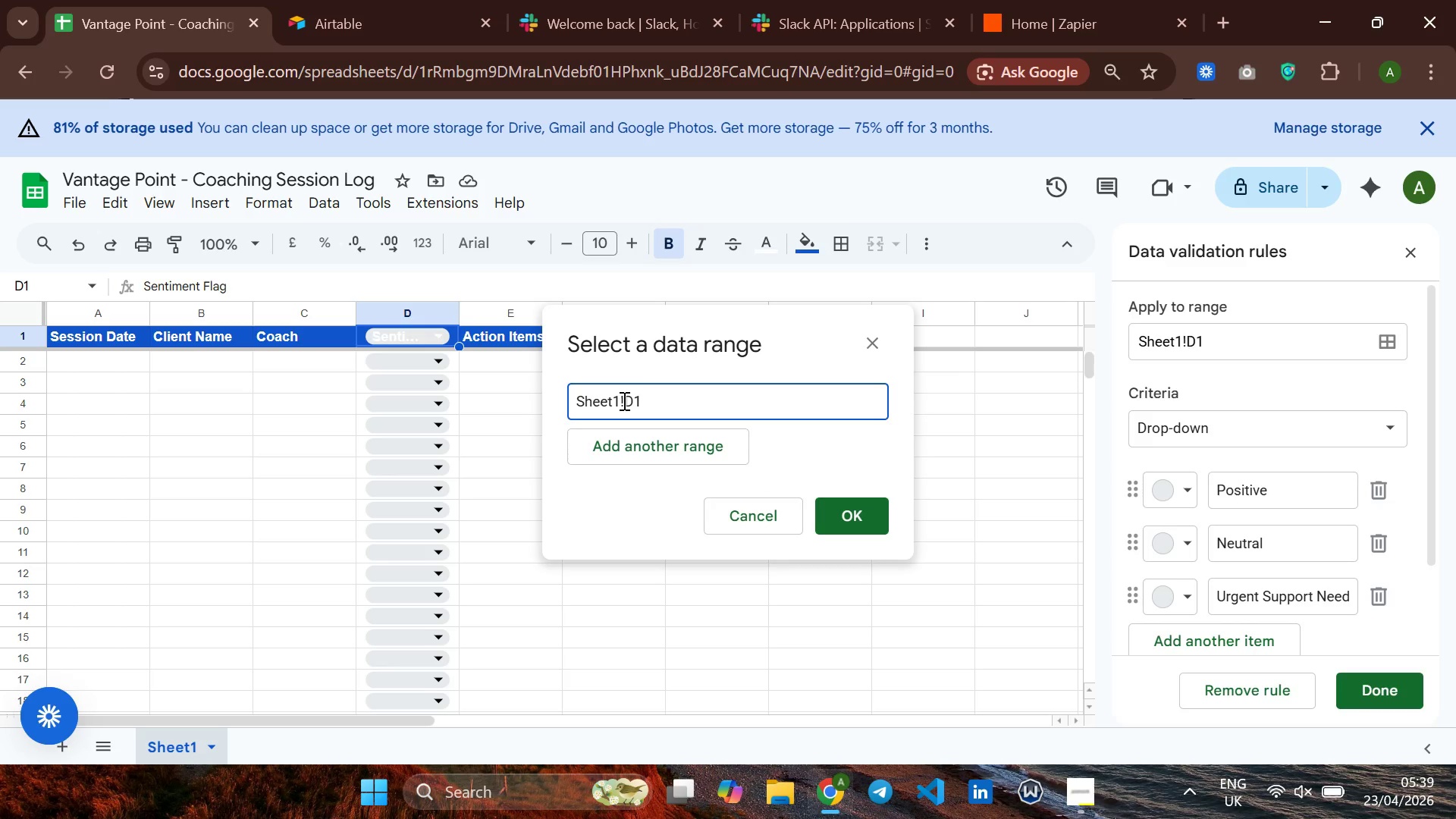 
key(ArrowLeft)
 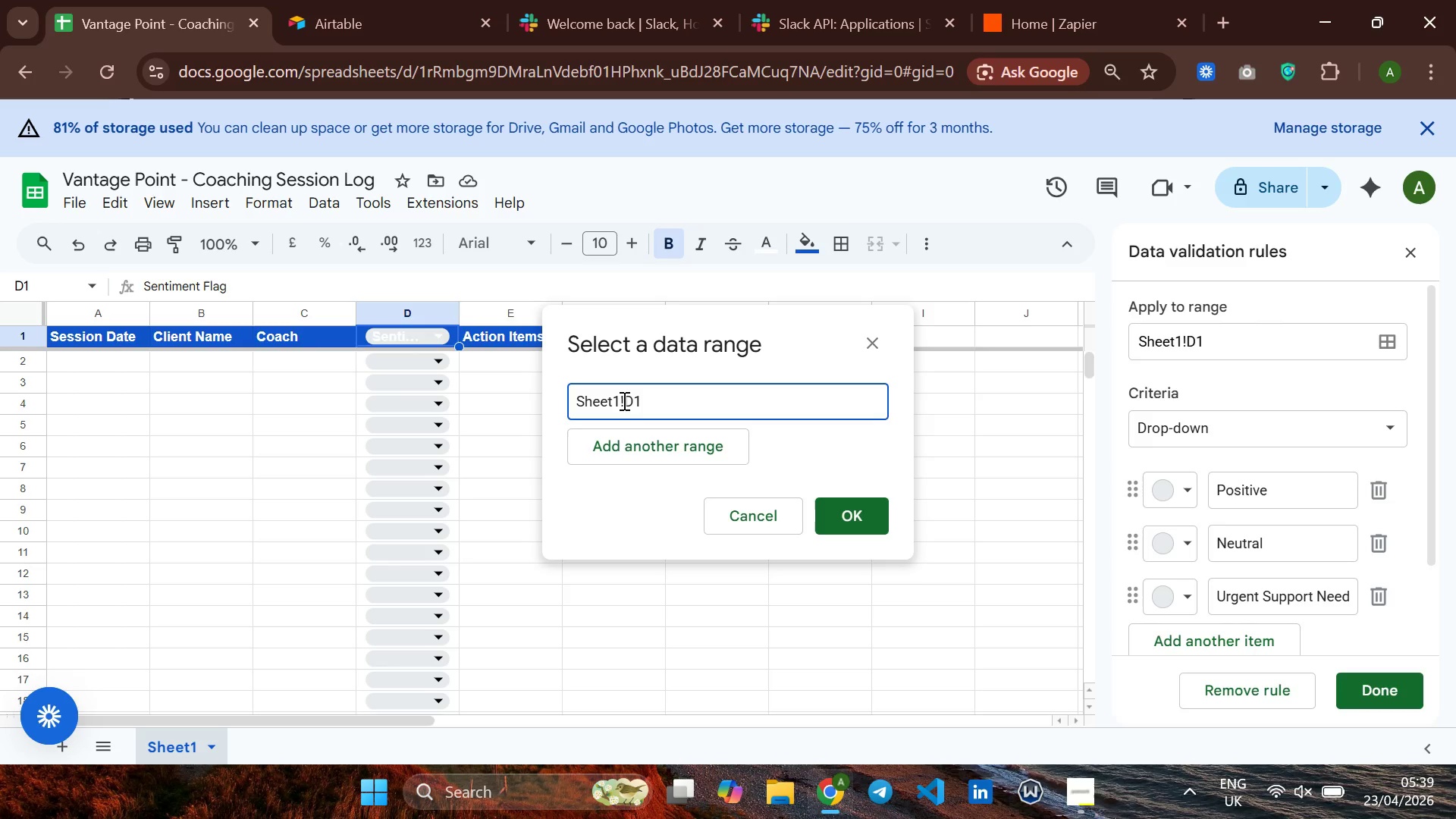 
key(ArrowLeft)
 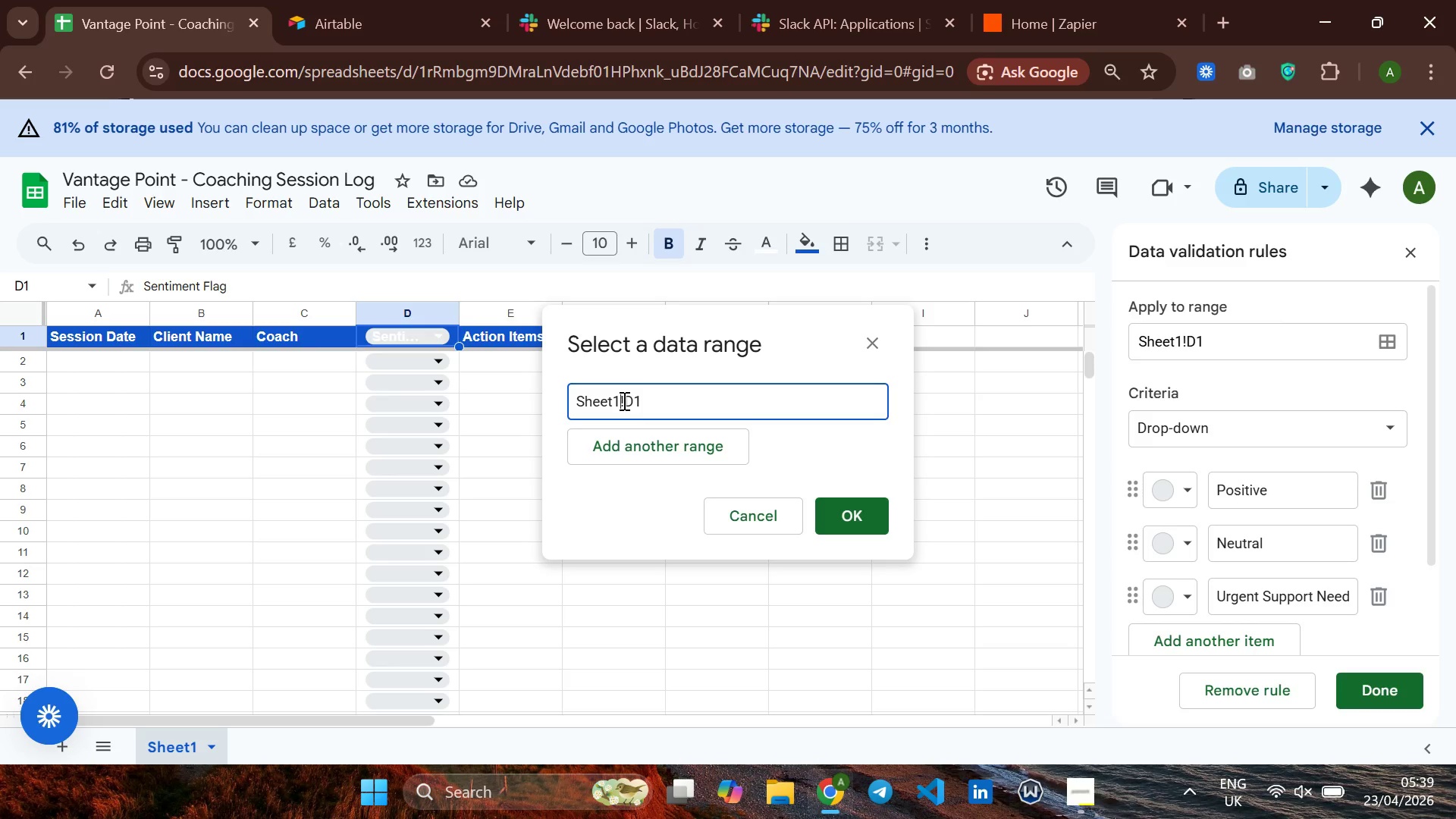 
key(ArrowRight)
 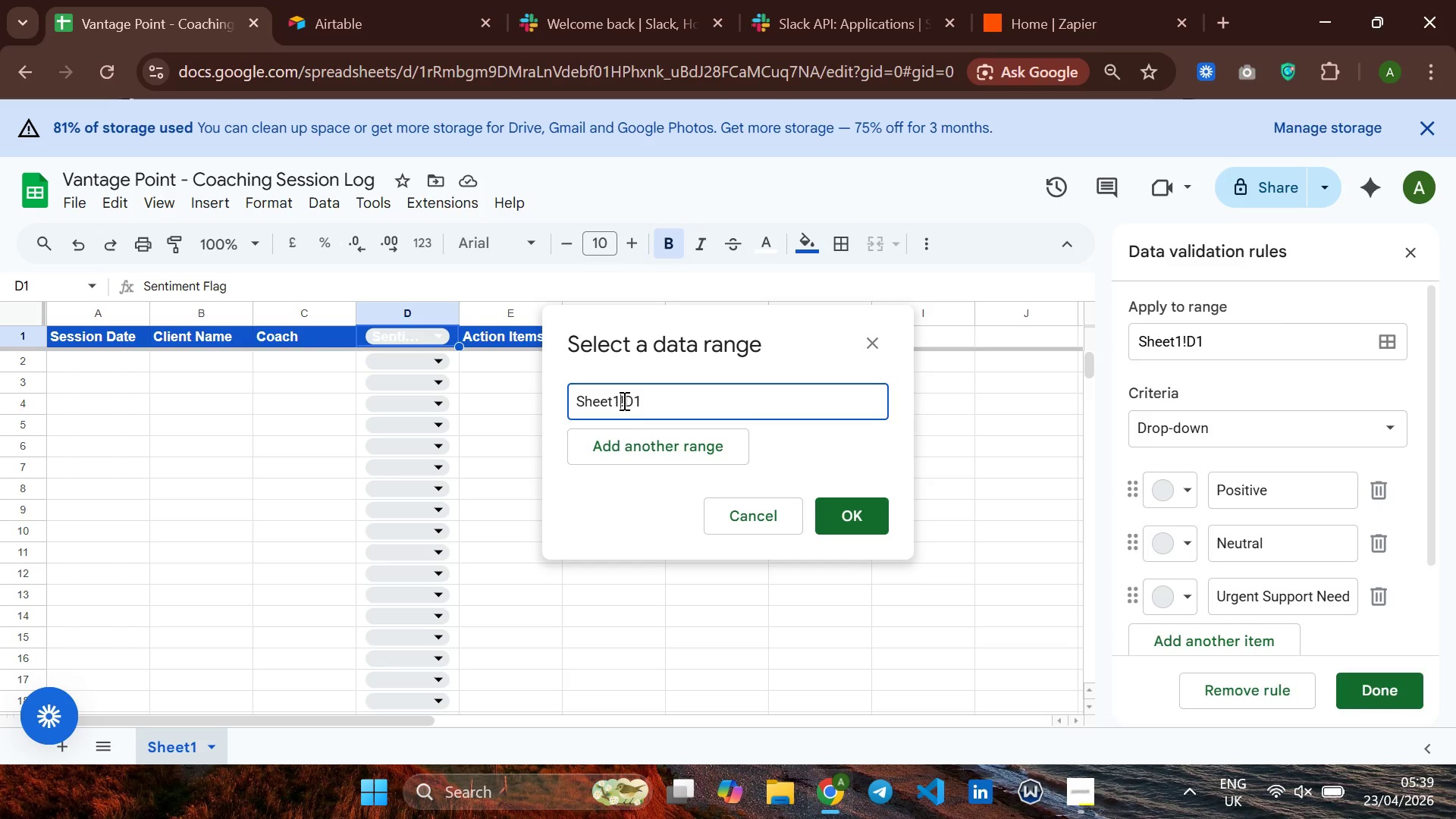 
key(Backspace)
 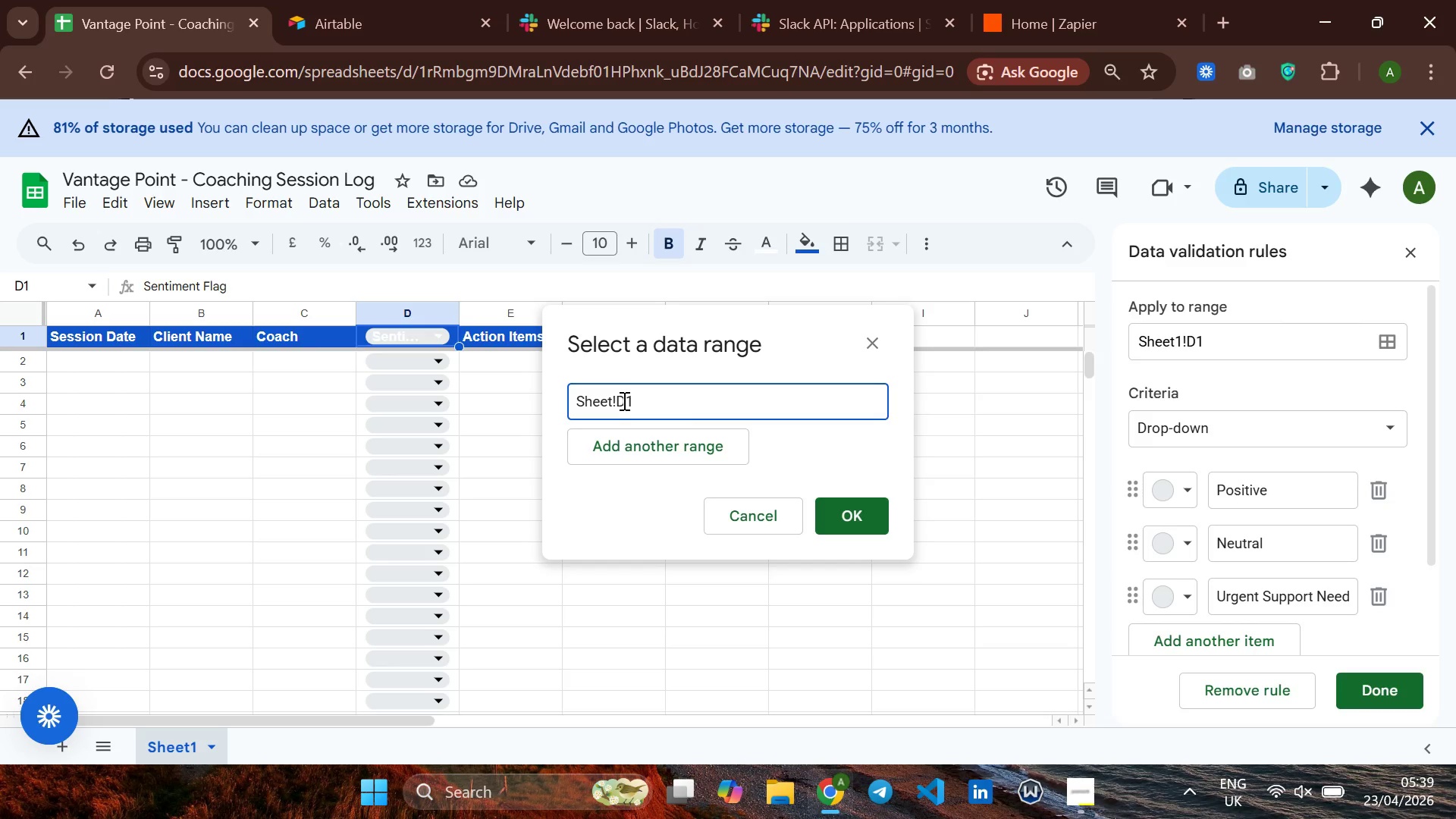 
key(2)
 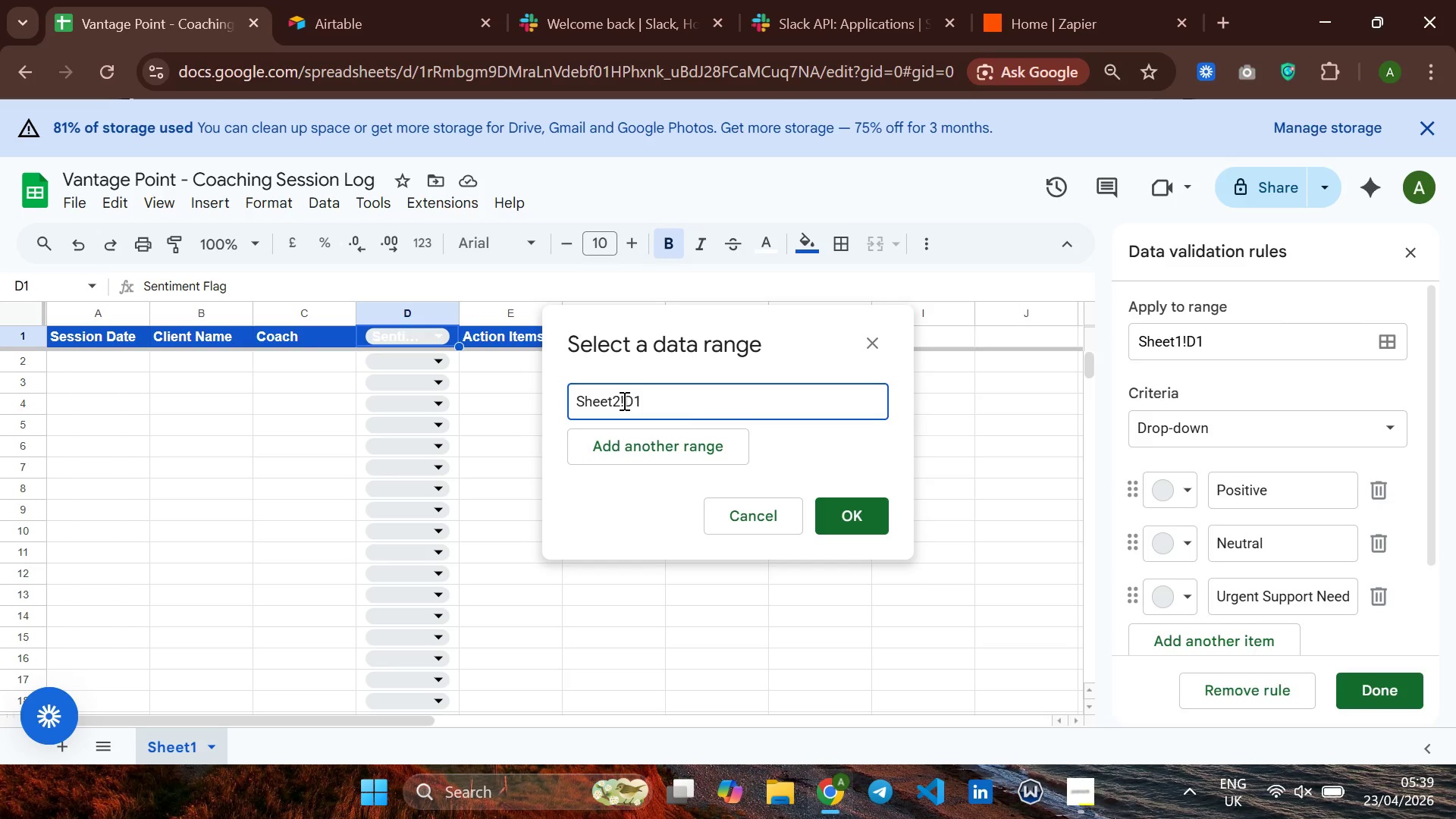 
key(Backspace)
 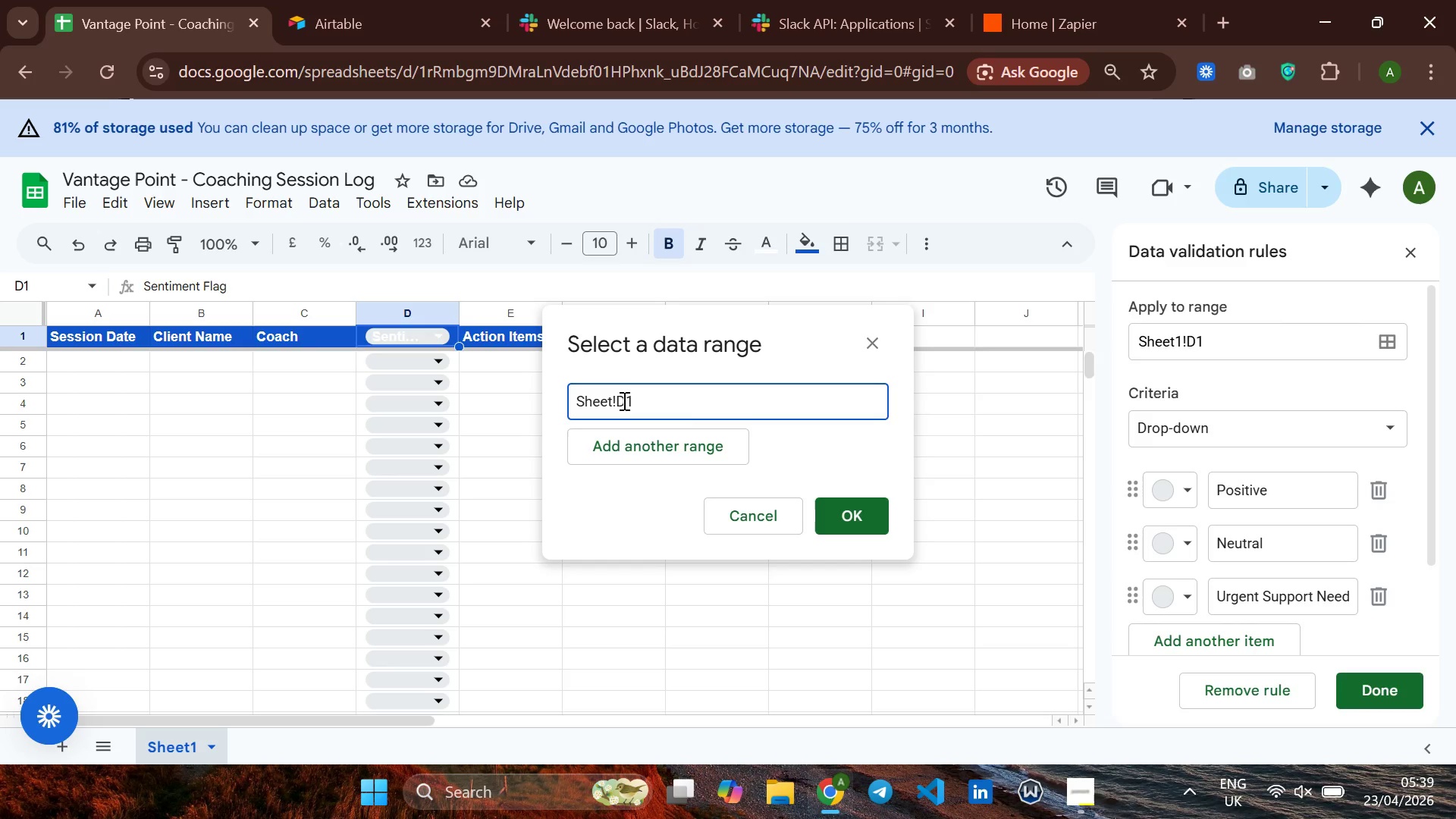 
key(1)
 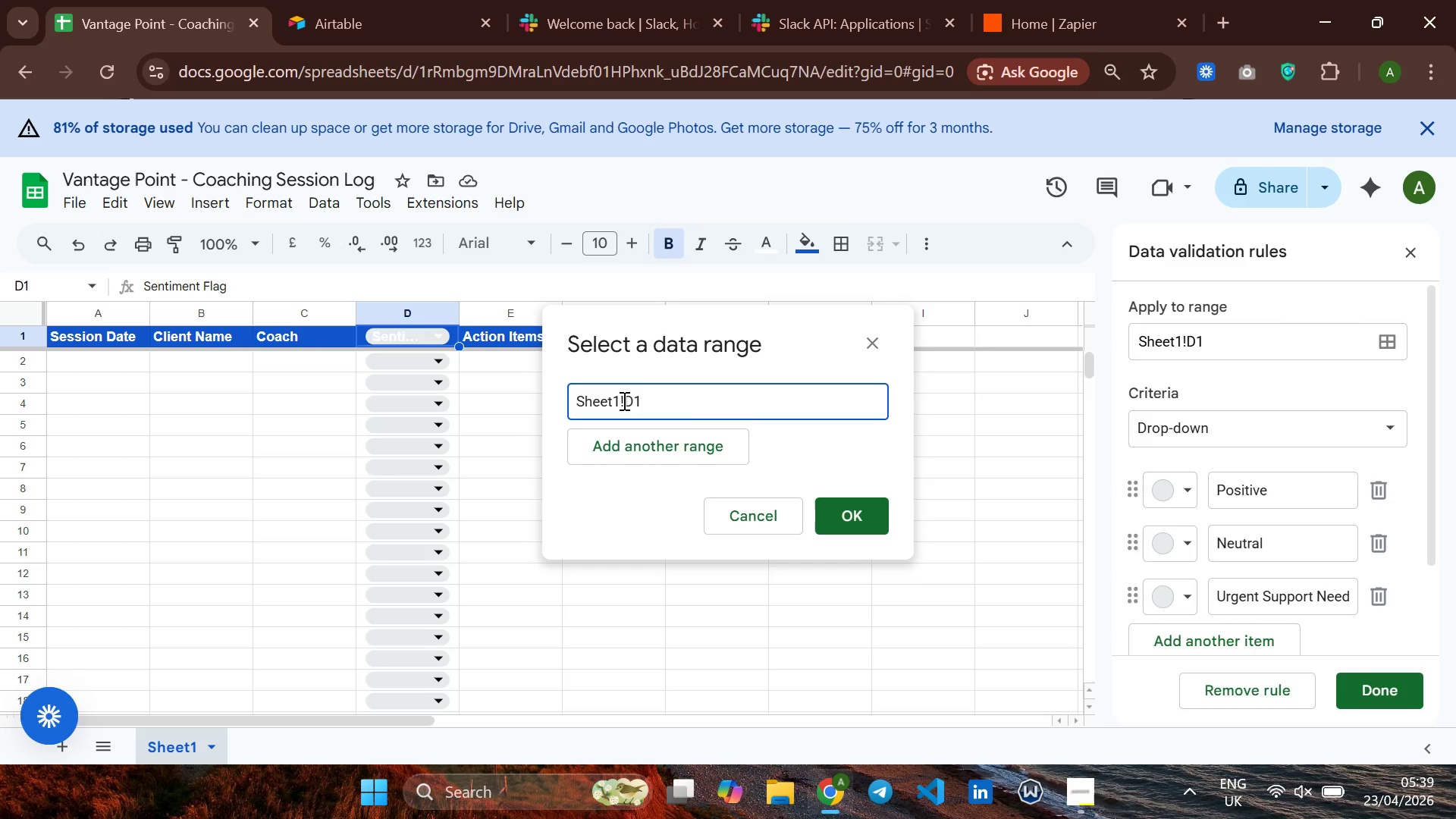 
key(ArrowRight)
 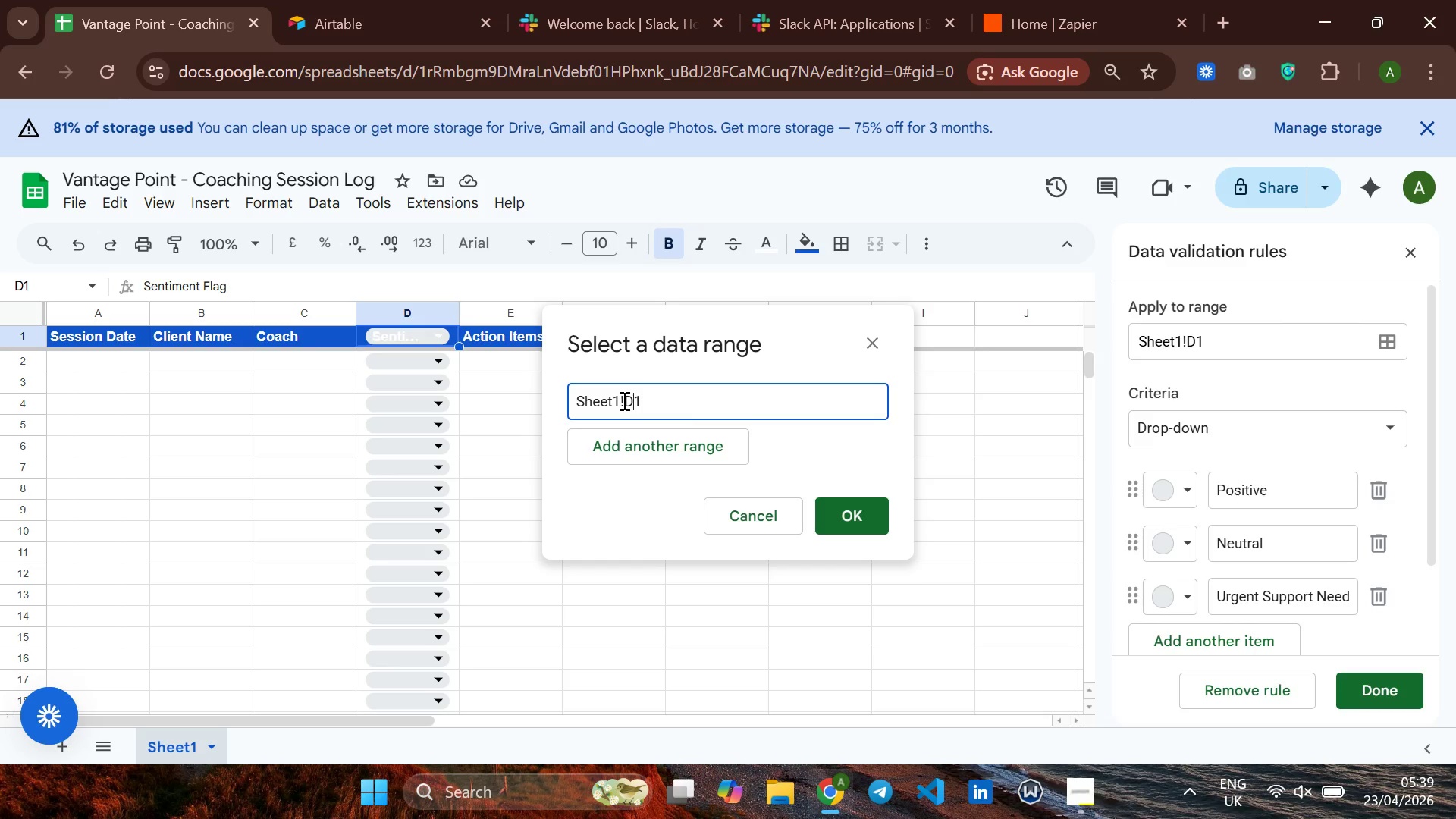 
key(ArrowRight)
 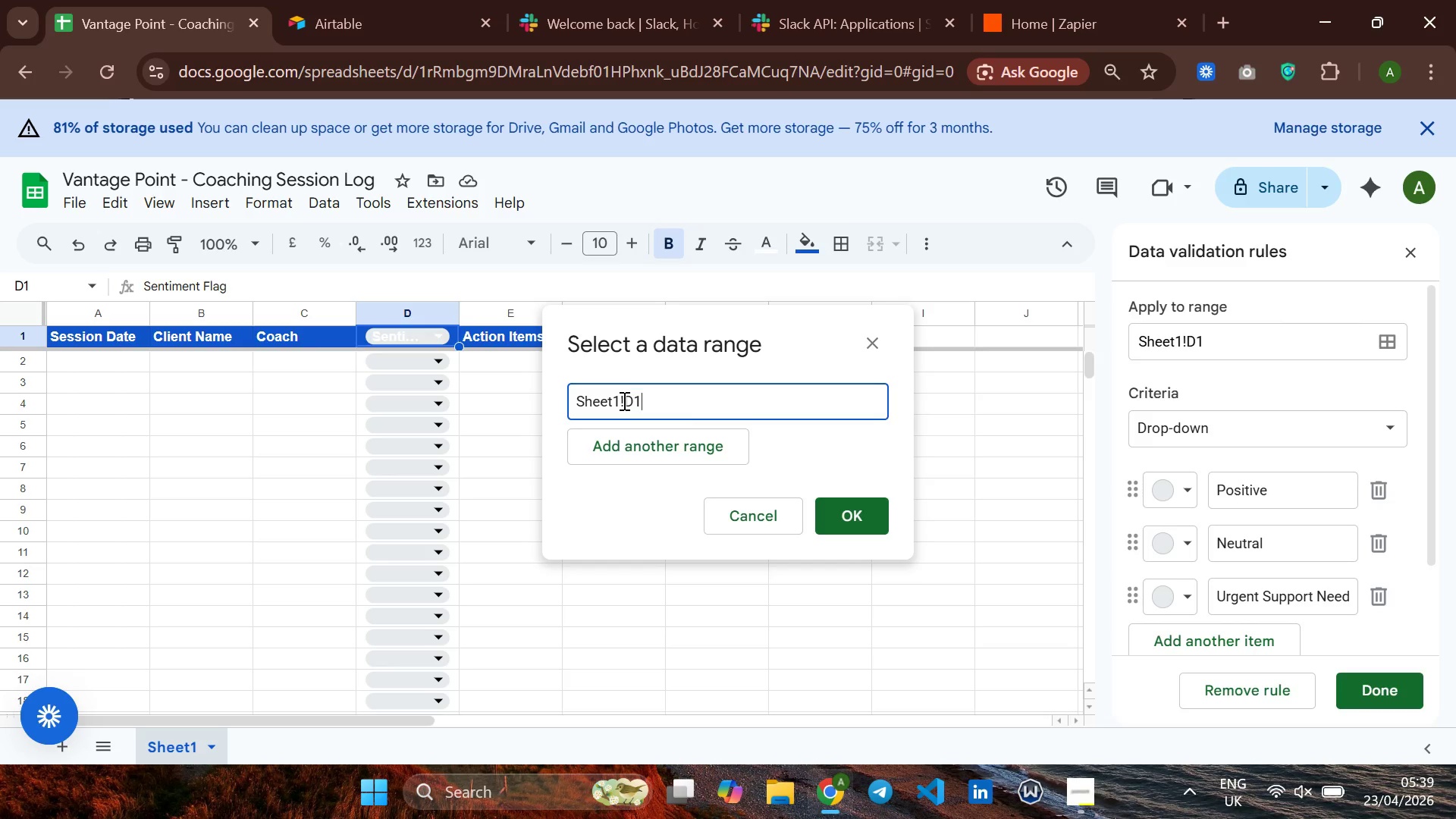 
key(ArrowRight)
 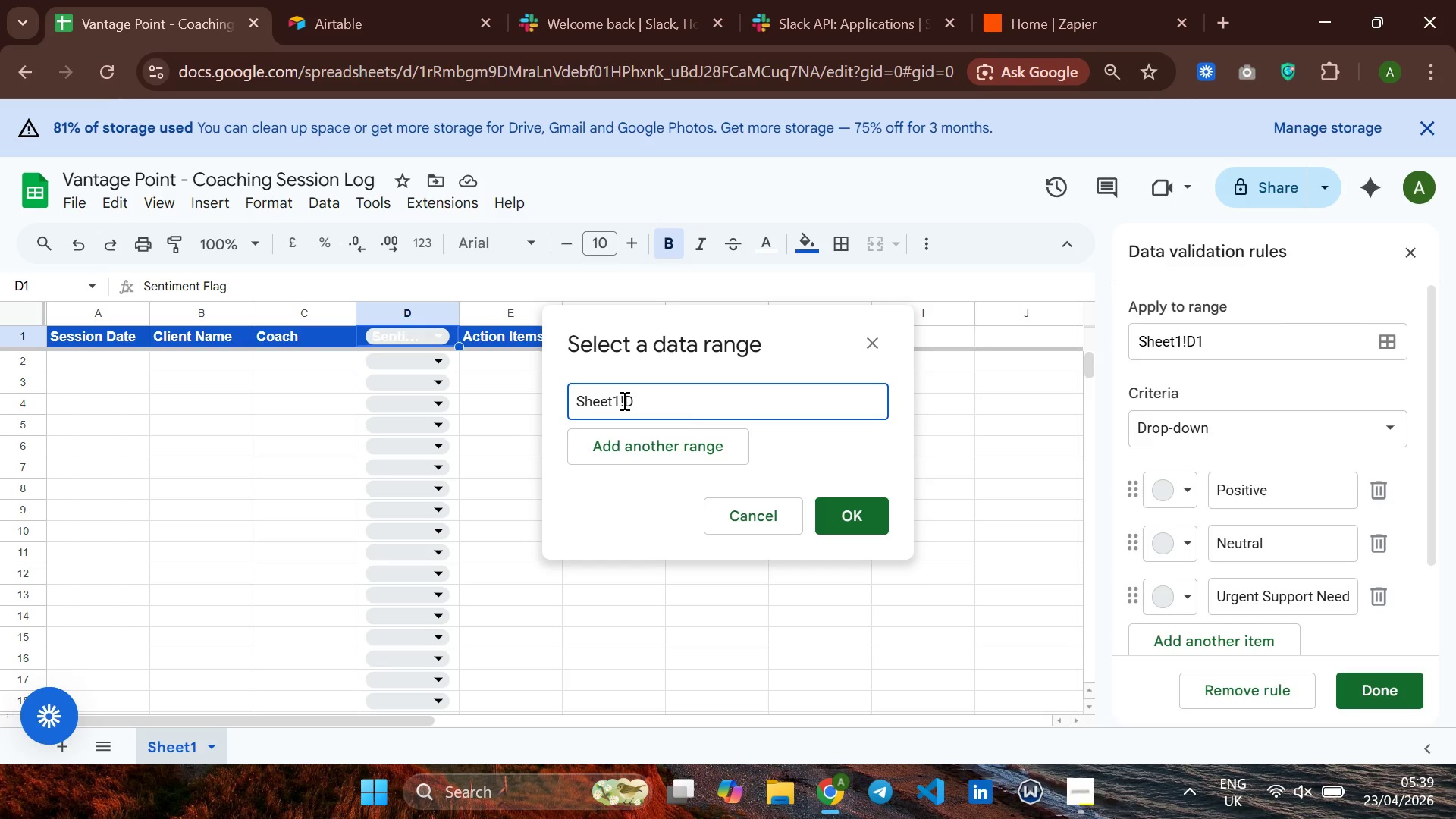 
key(Backspace)
 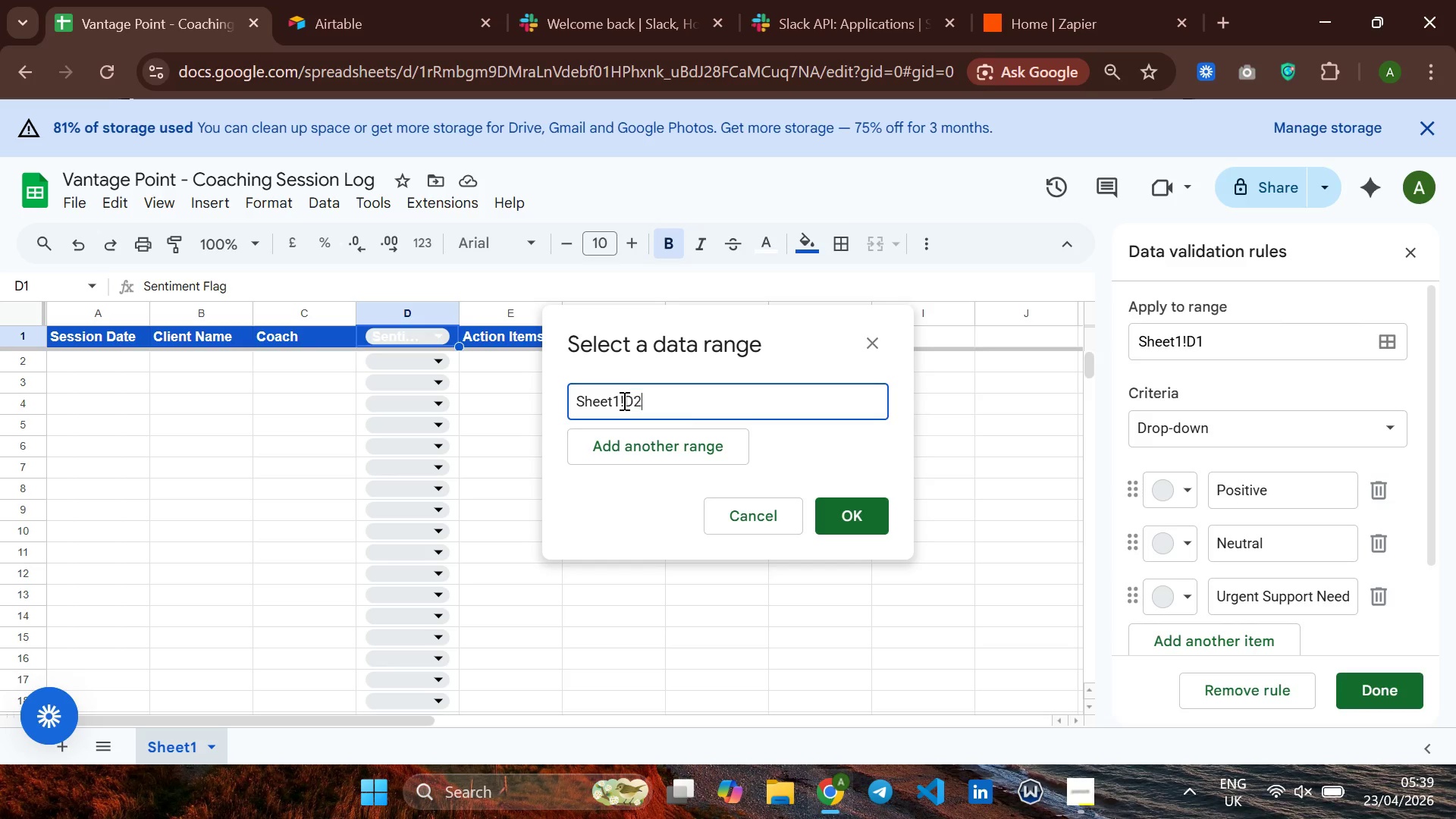 
key(2)
 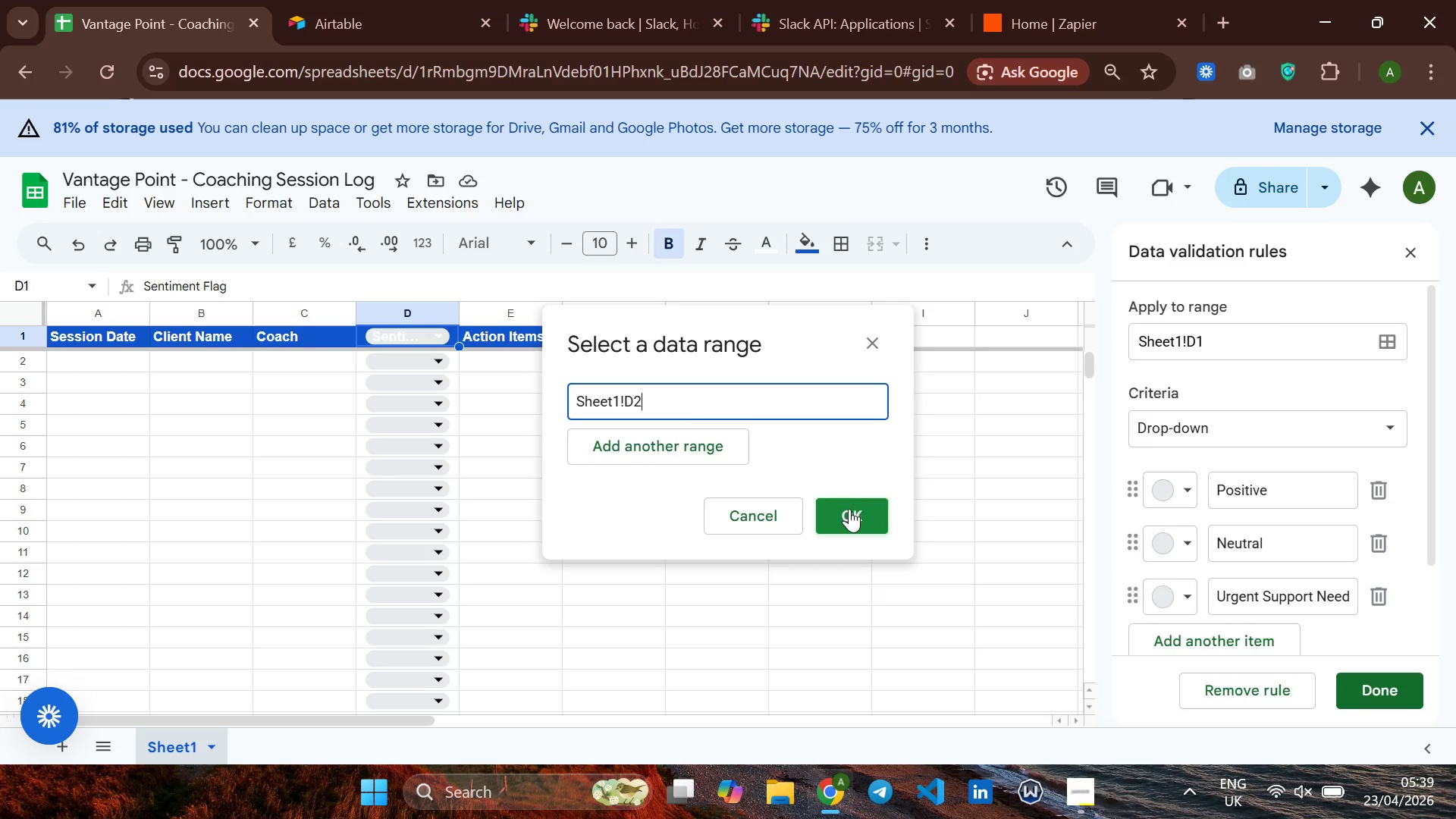 
left_click([849, 510])
 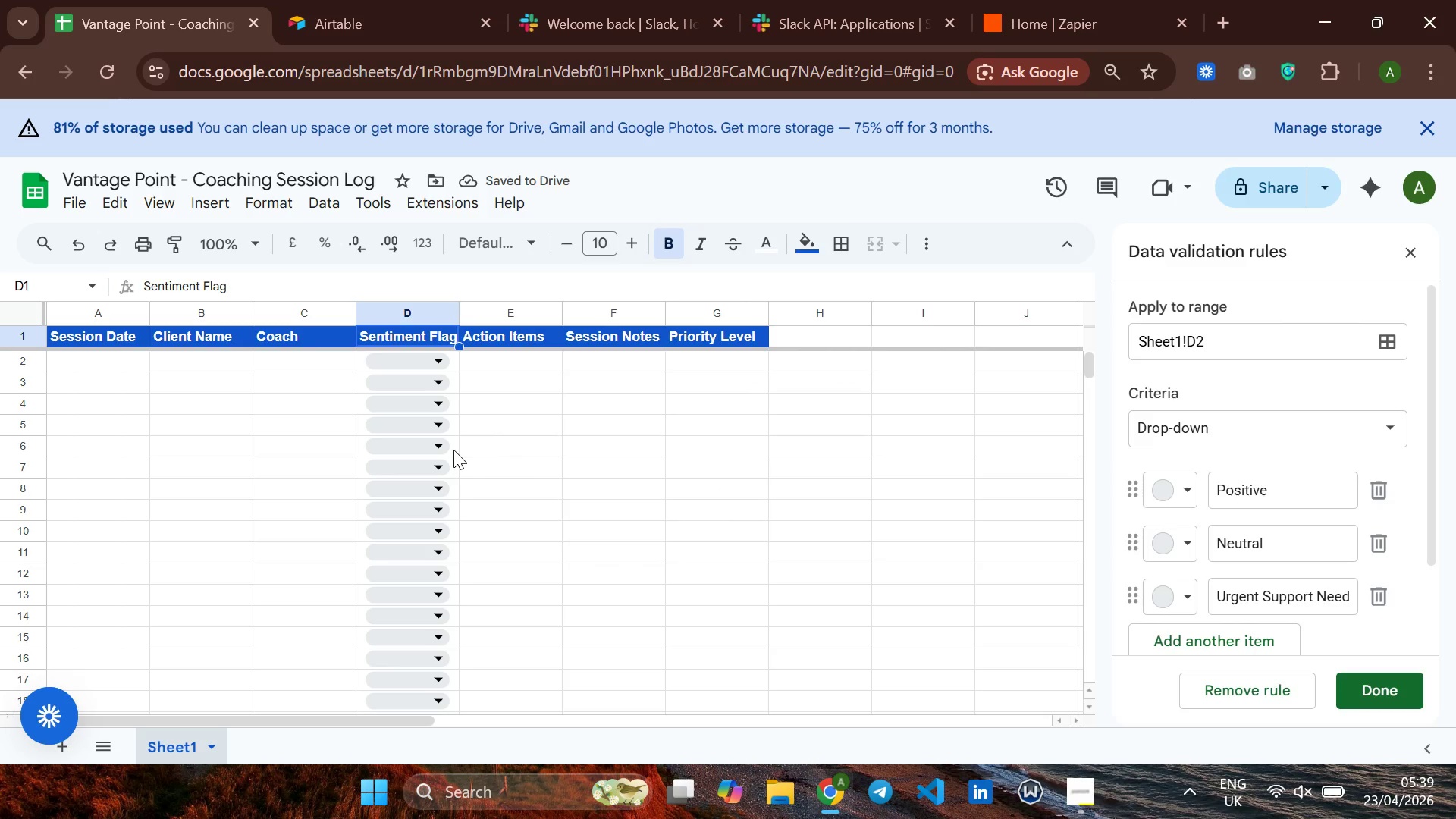 
wait(10.36)
 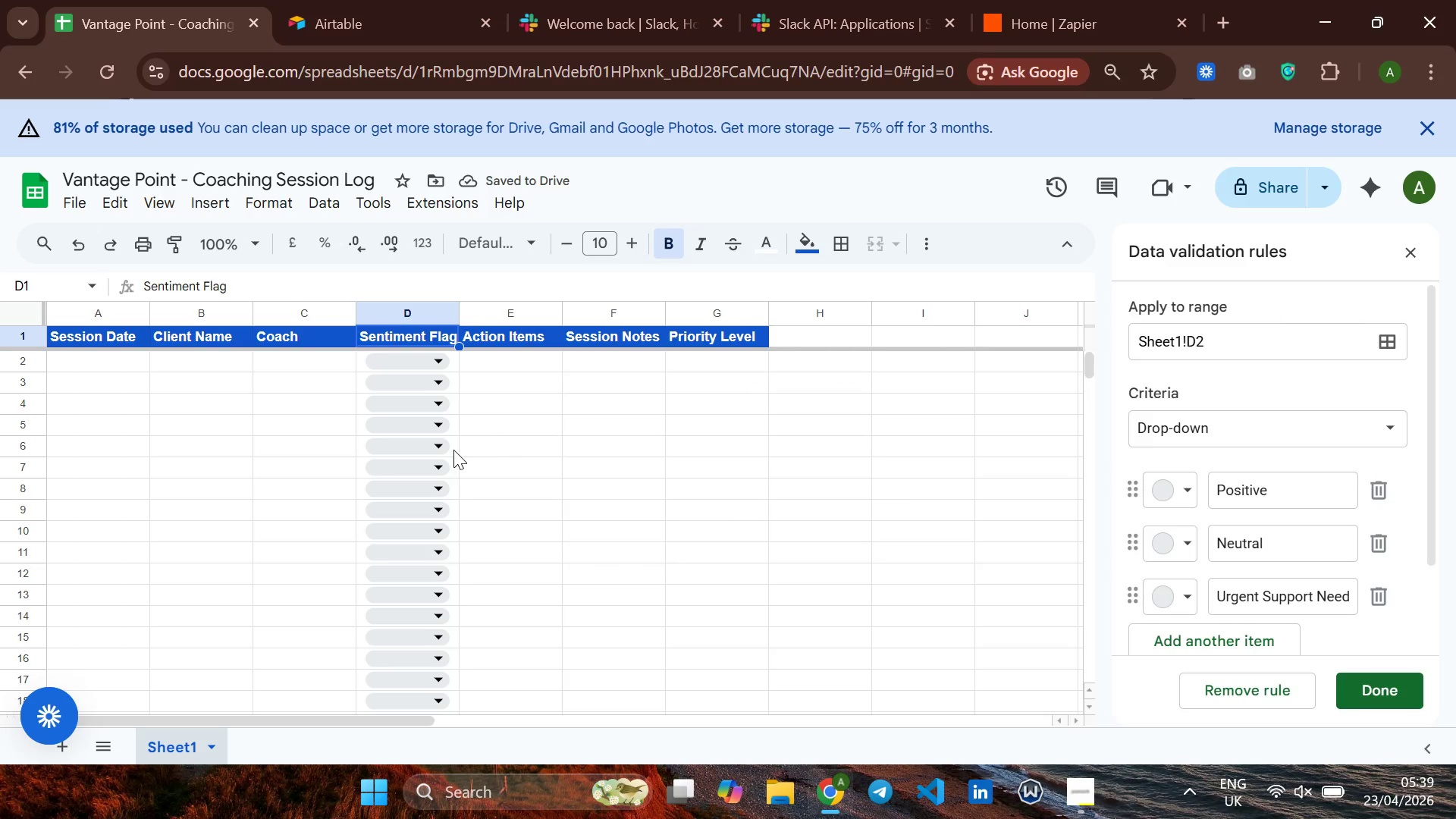 
left_click([1390, 689])
 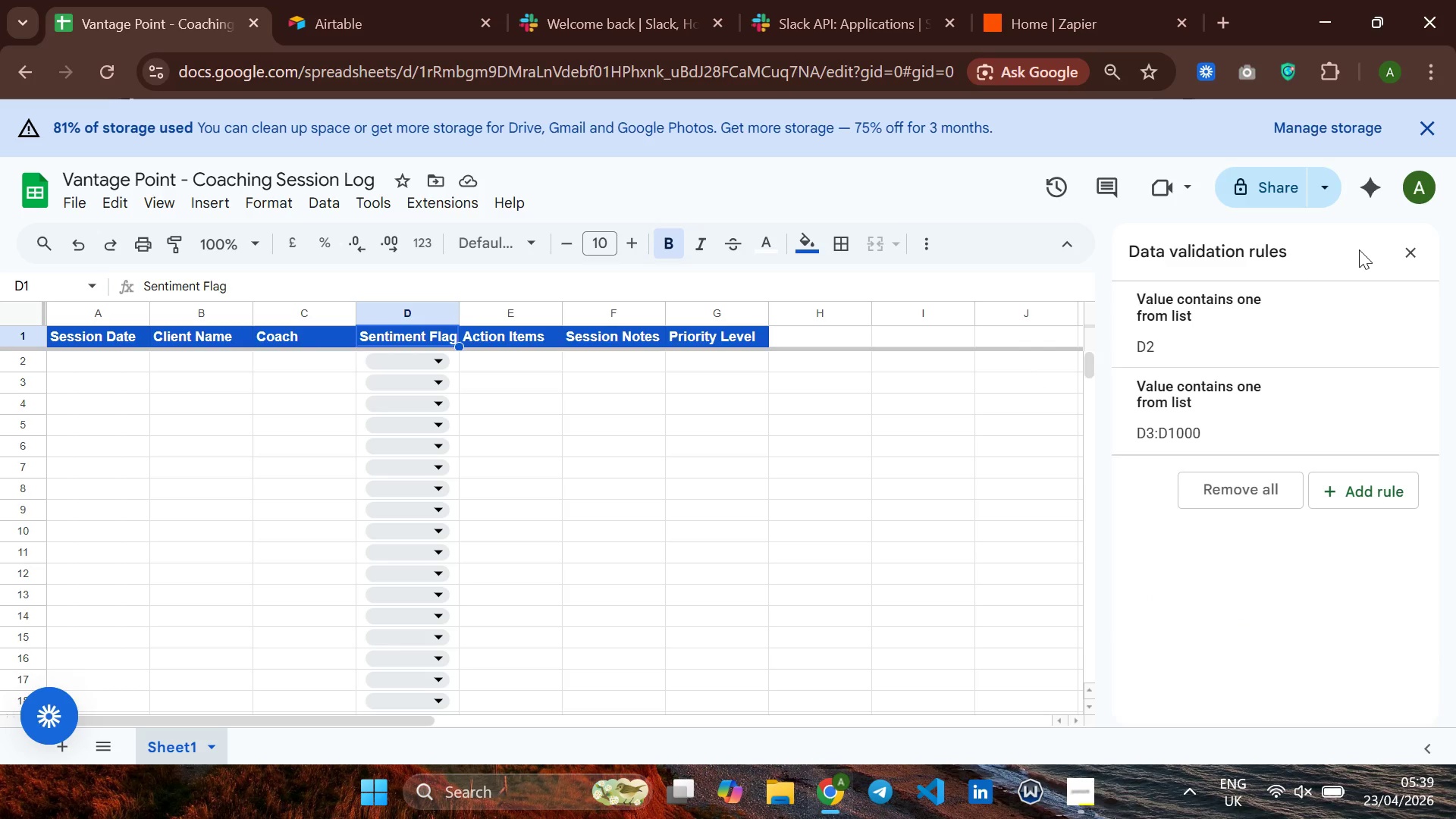 
left_click([1409, 248])
 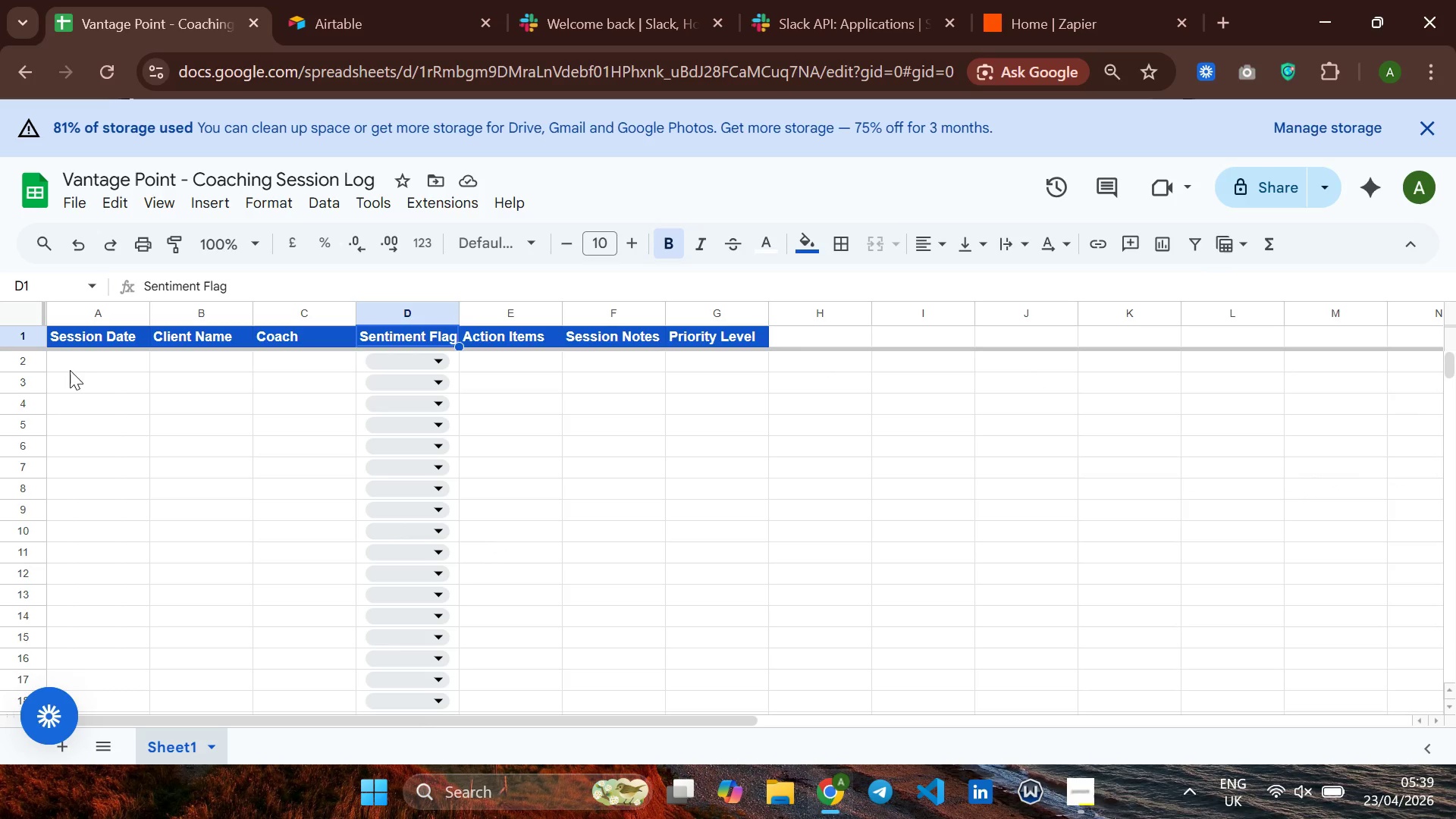 
left_click([74, 361])
 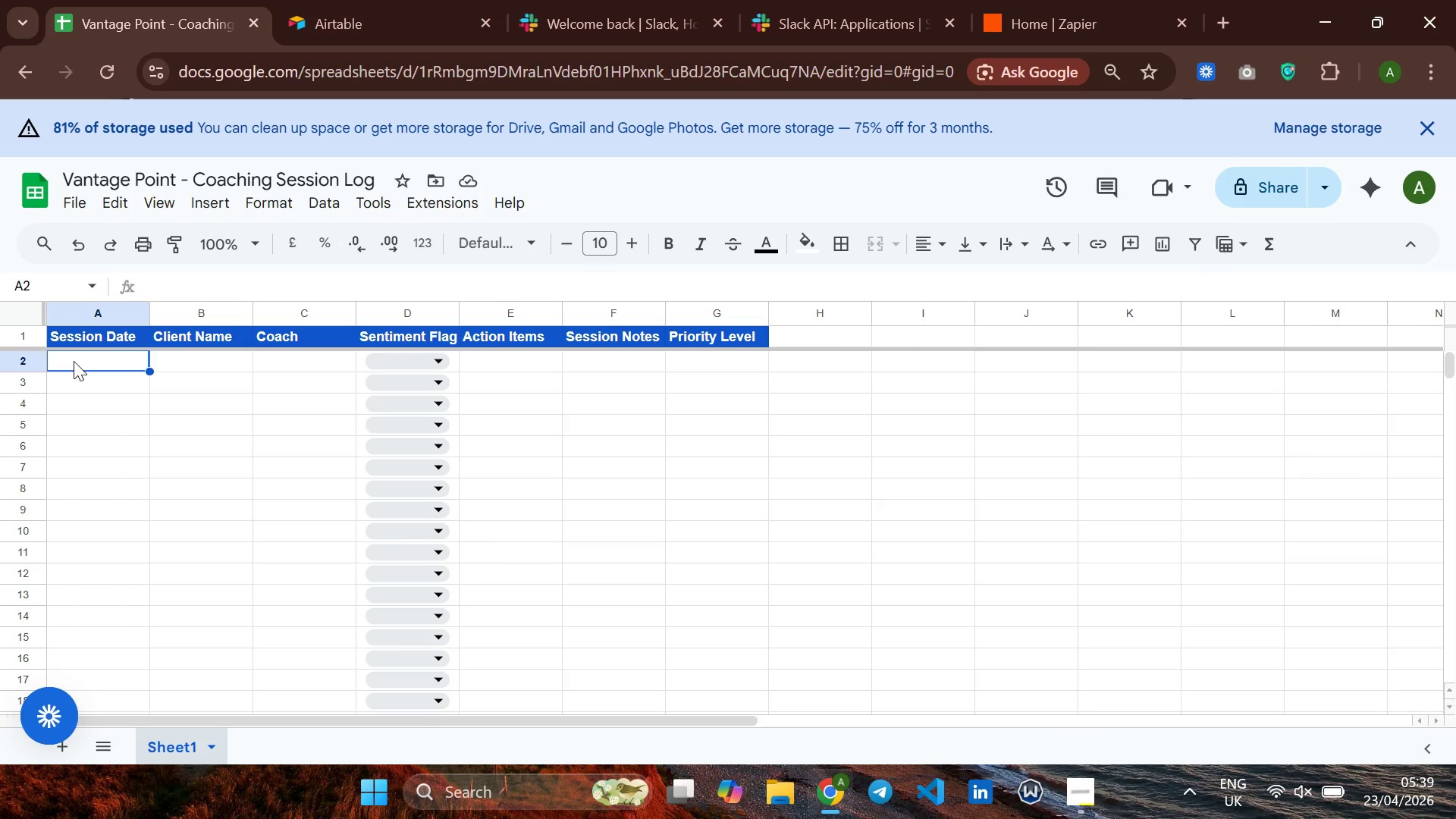 
type(04/14)
 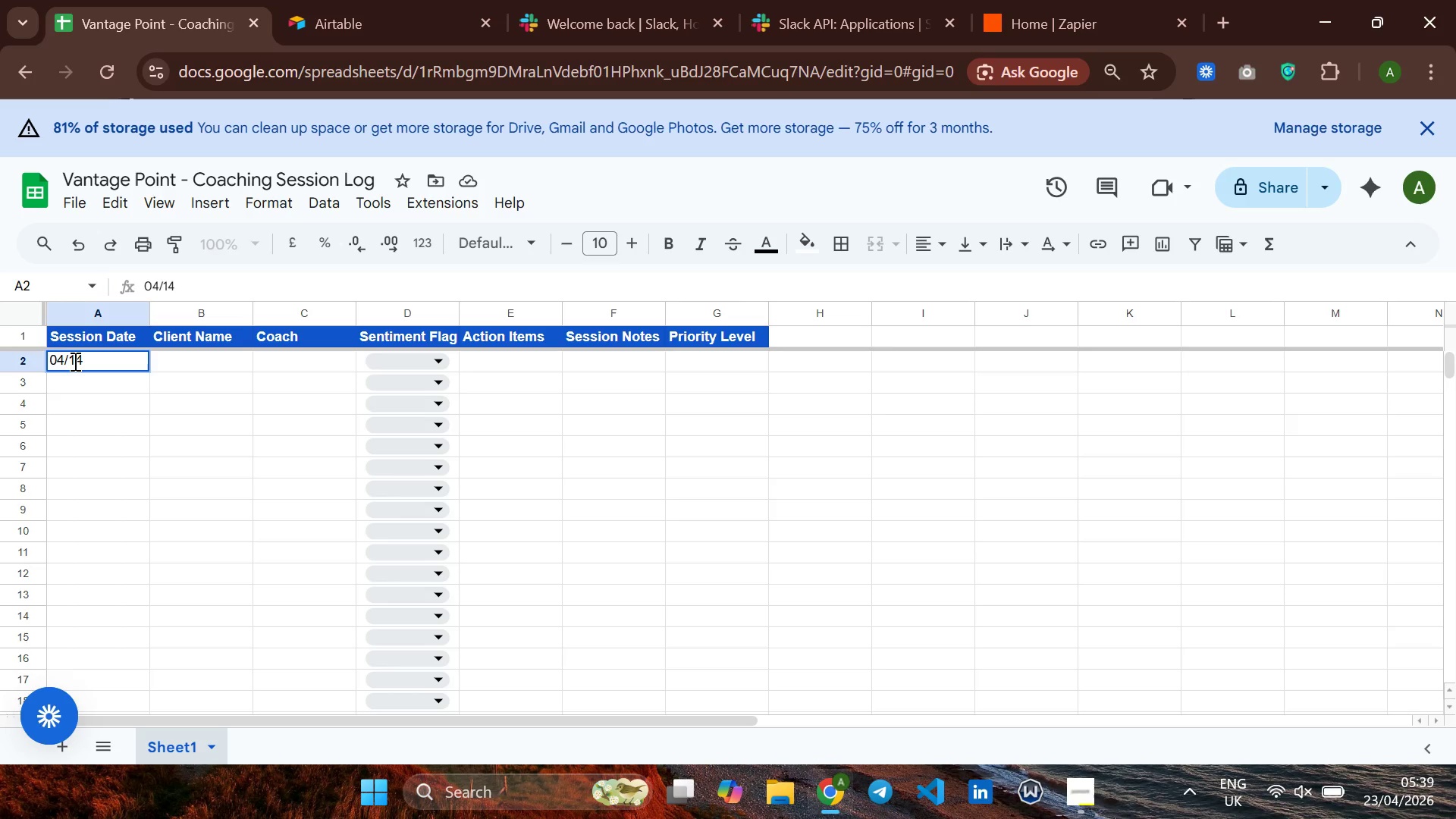 
type(/2020)
key(Backspace)
type(6)
 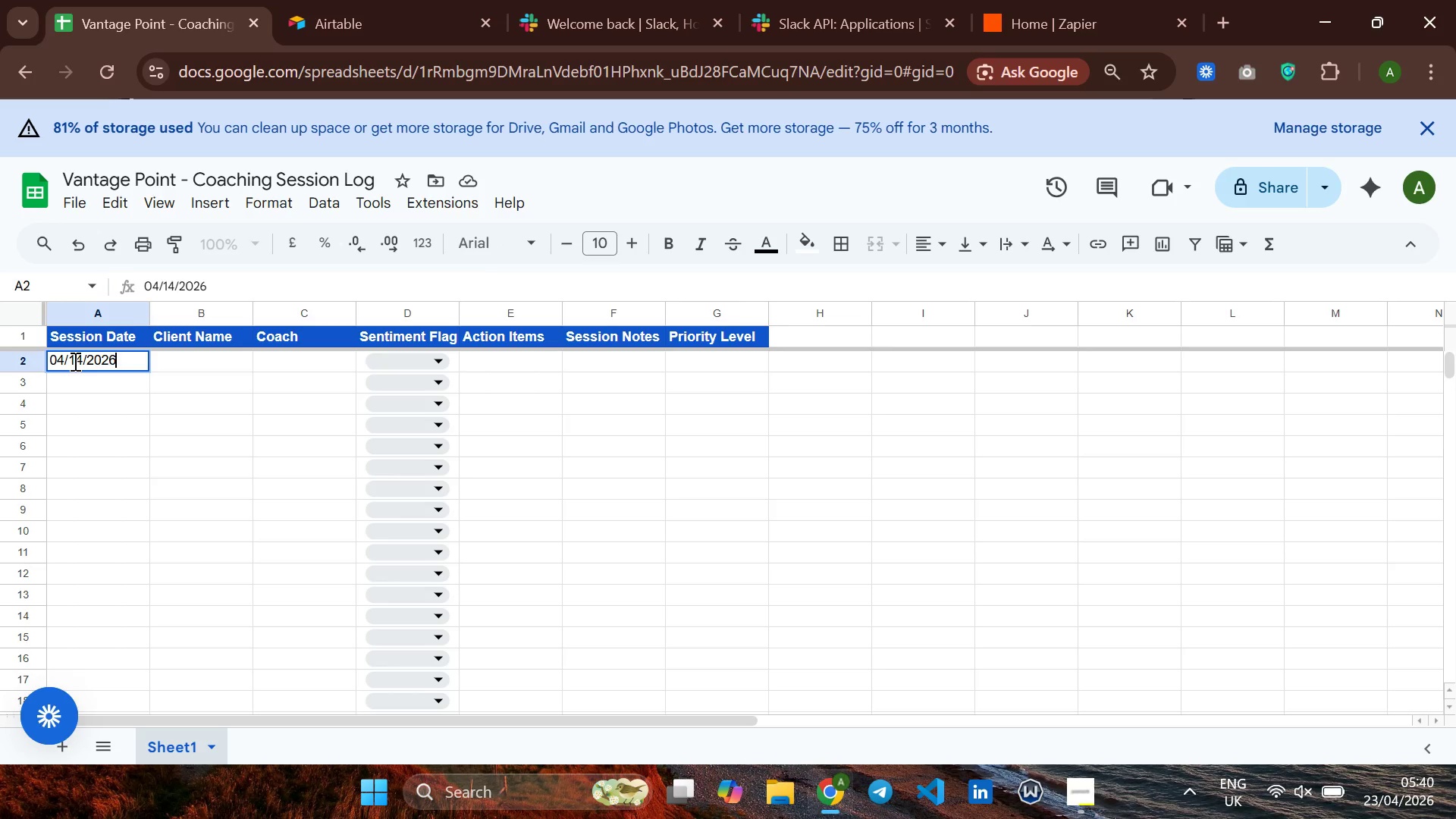 
key(ArrowRight)
 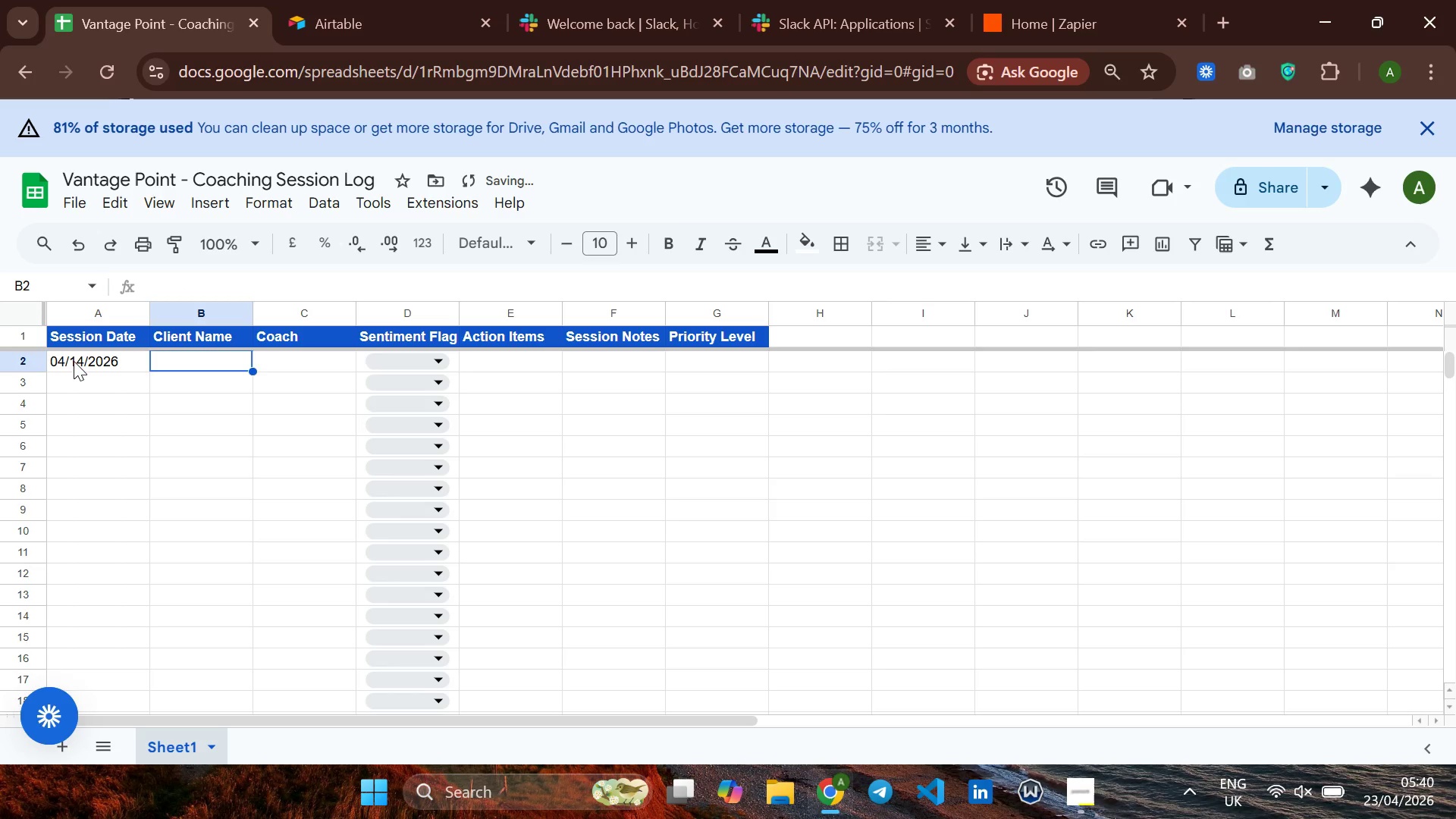 
type(Sr)
key(Backspace)
type(arah Mitchell)
 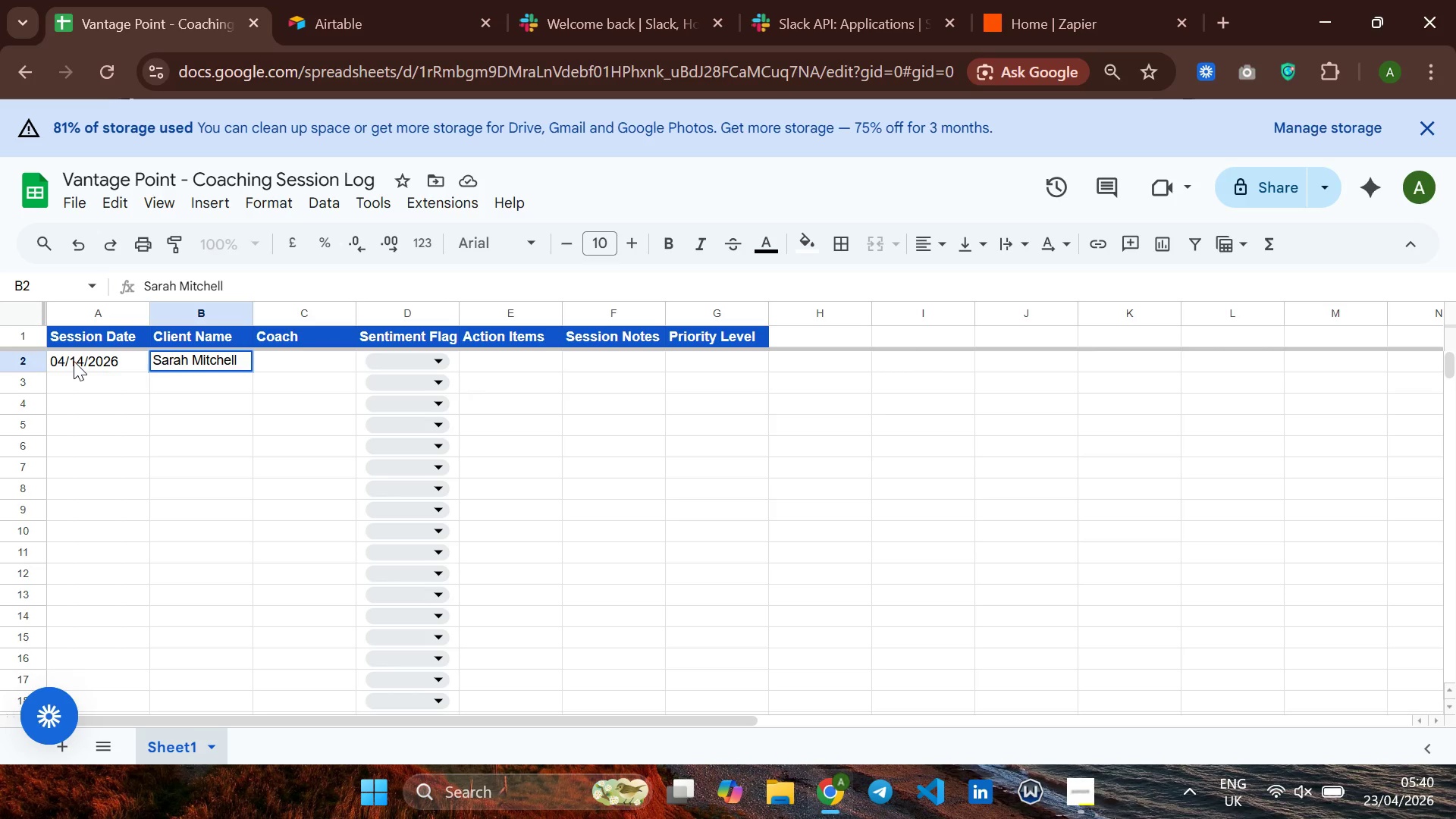 
key(ArrowRight)
 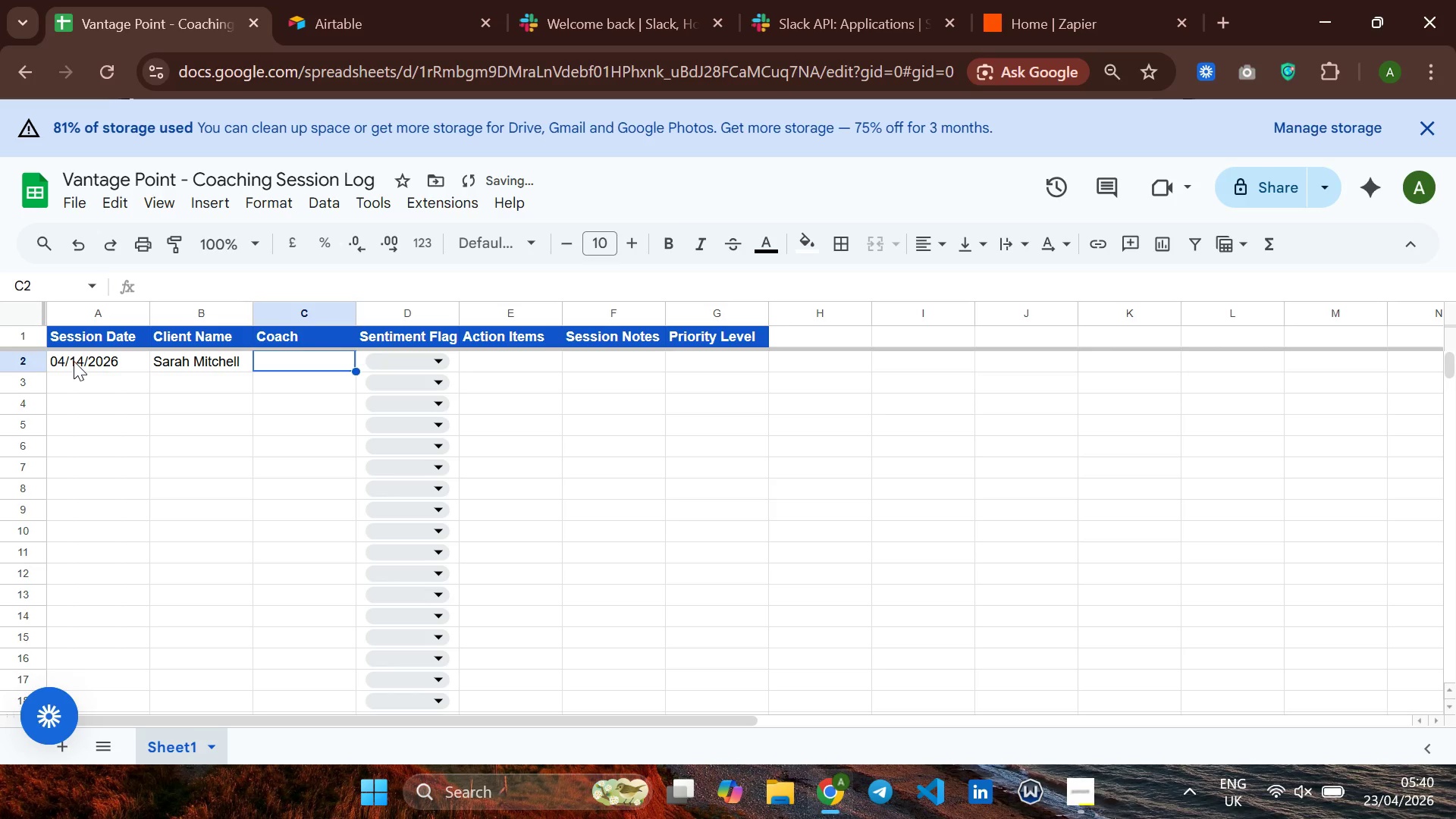 
type(DR.)
key(Backspace)
key(Backspace)
type(r. Jame s)
key(Backspace)
key(Backspace)
type(s Okafor)
 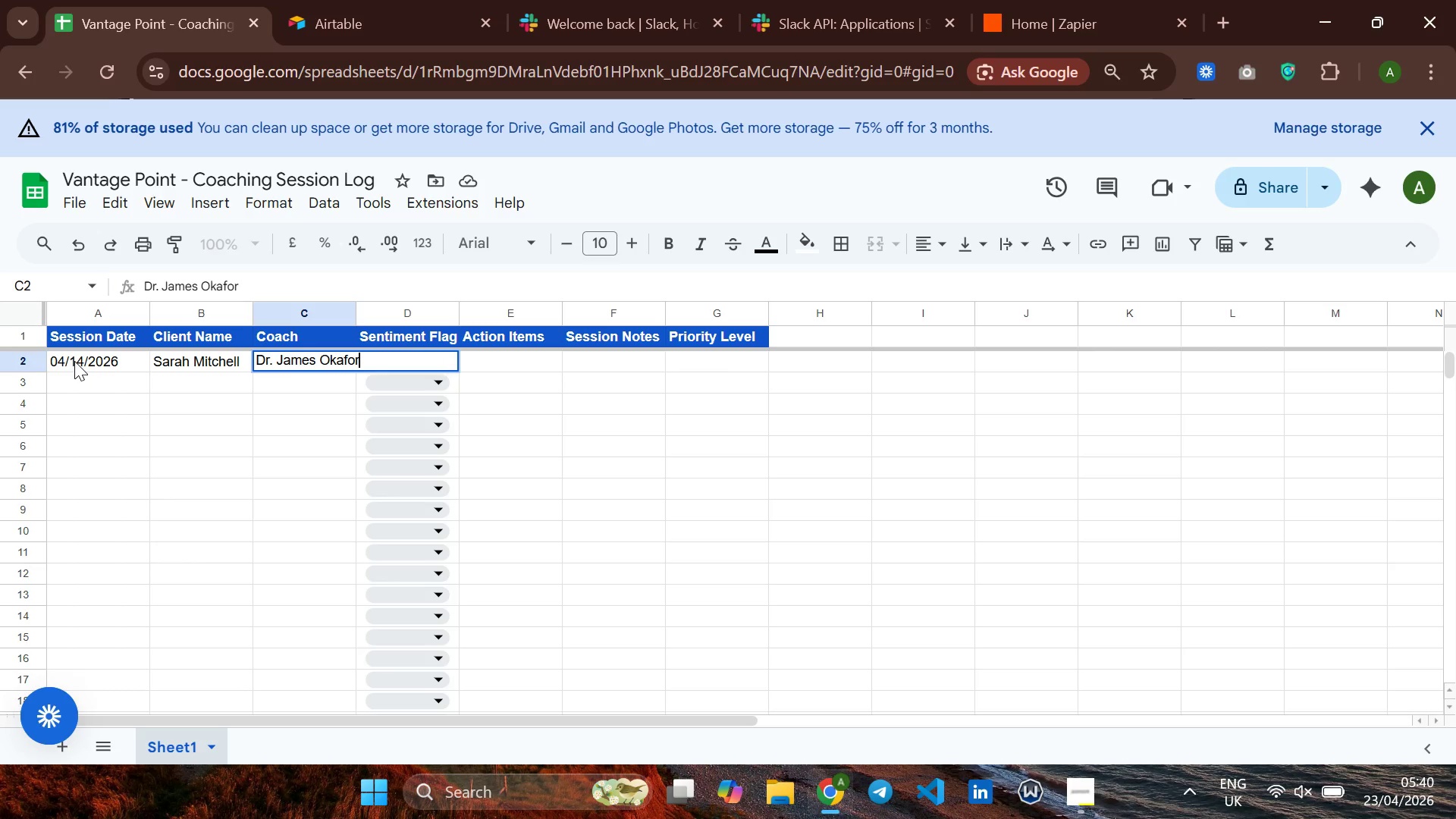 
key(Enter)
 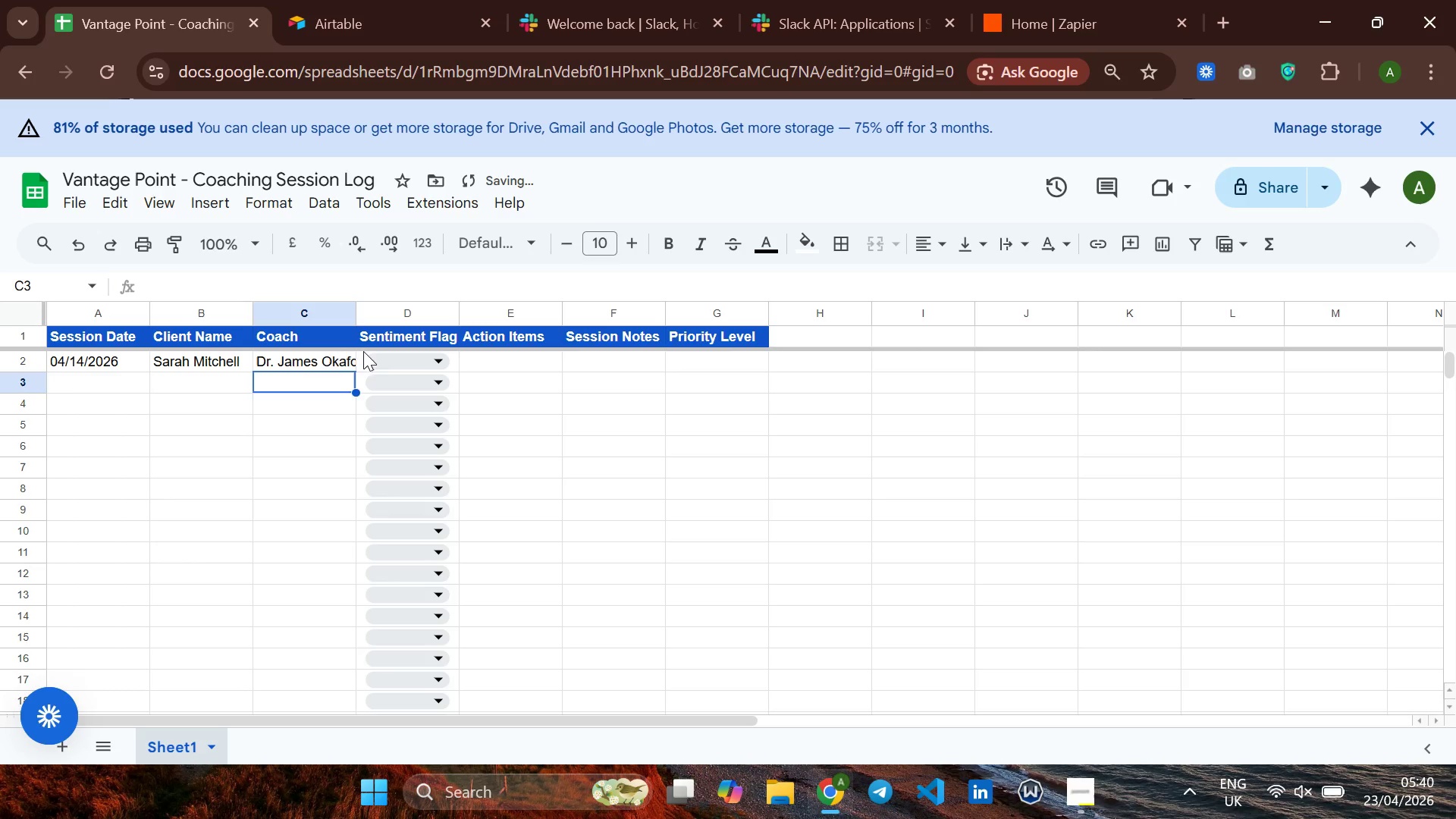 
left_click([381, 356])
 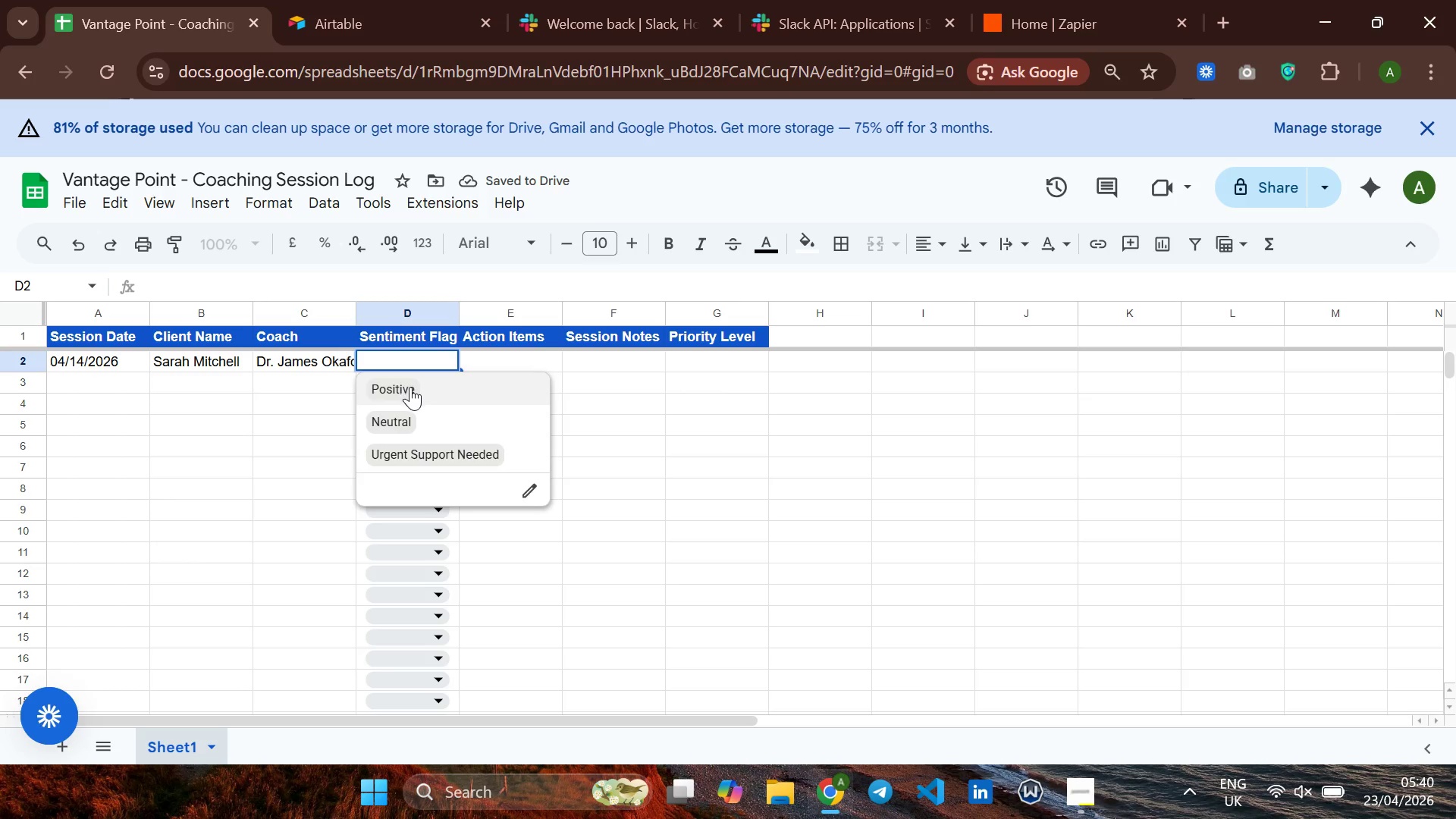 
left_click([410, 387])
 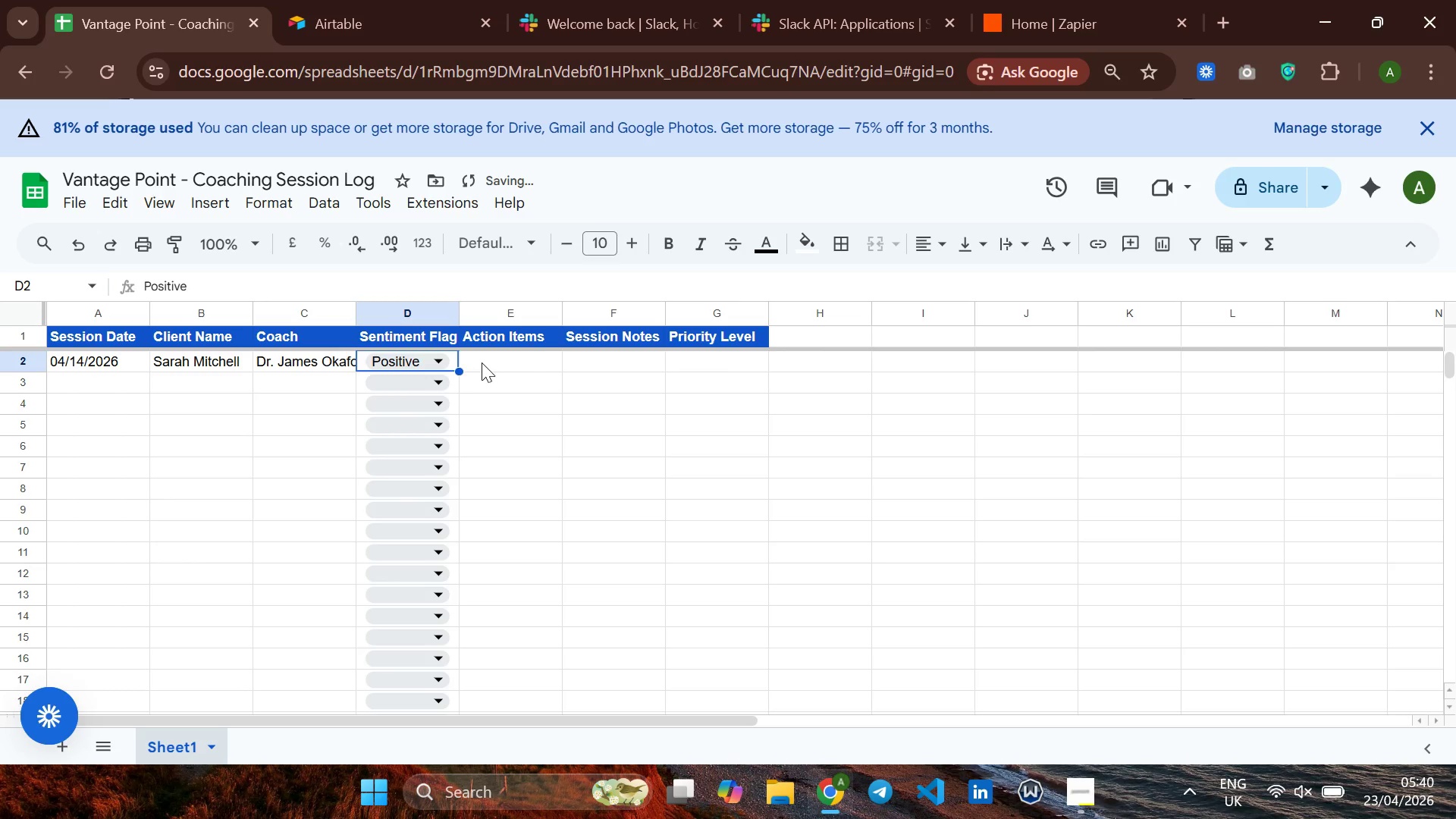 
left_click([484, 362])
 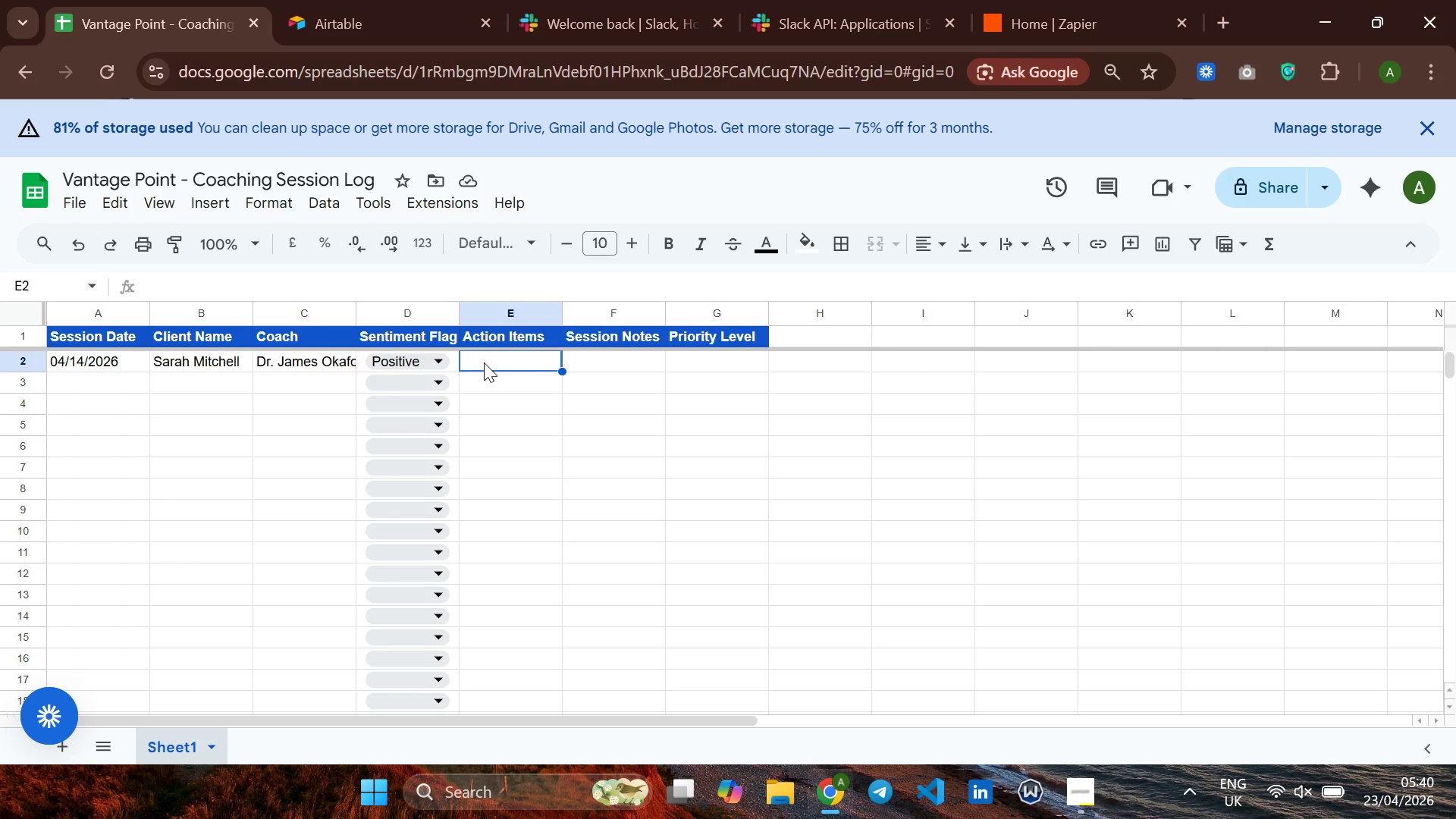 
wait(12.8)
 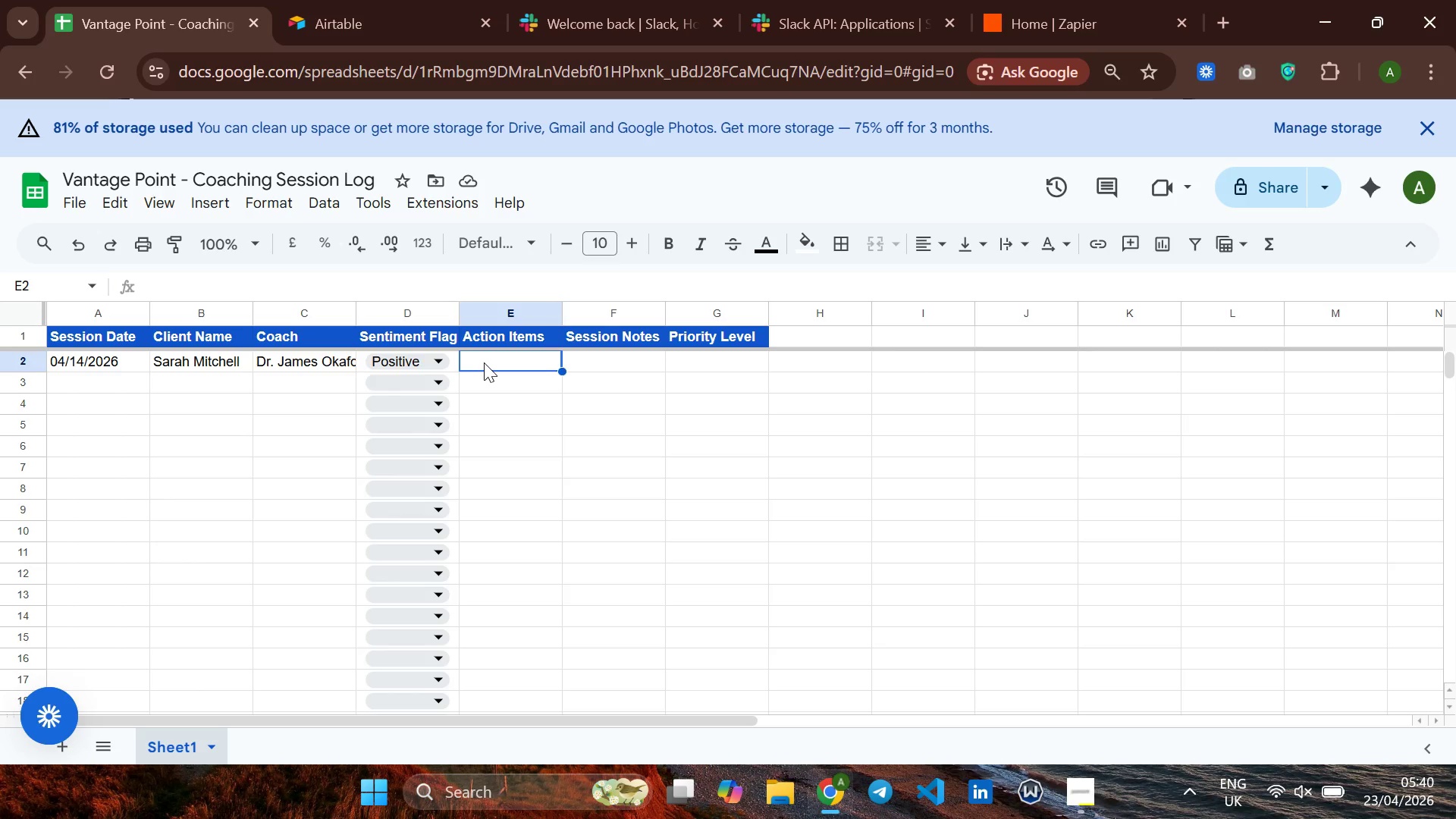 
type(Schedudle)
key(Backspace)
key(Backspace)
key(Backspace)
type(le )
 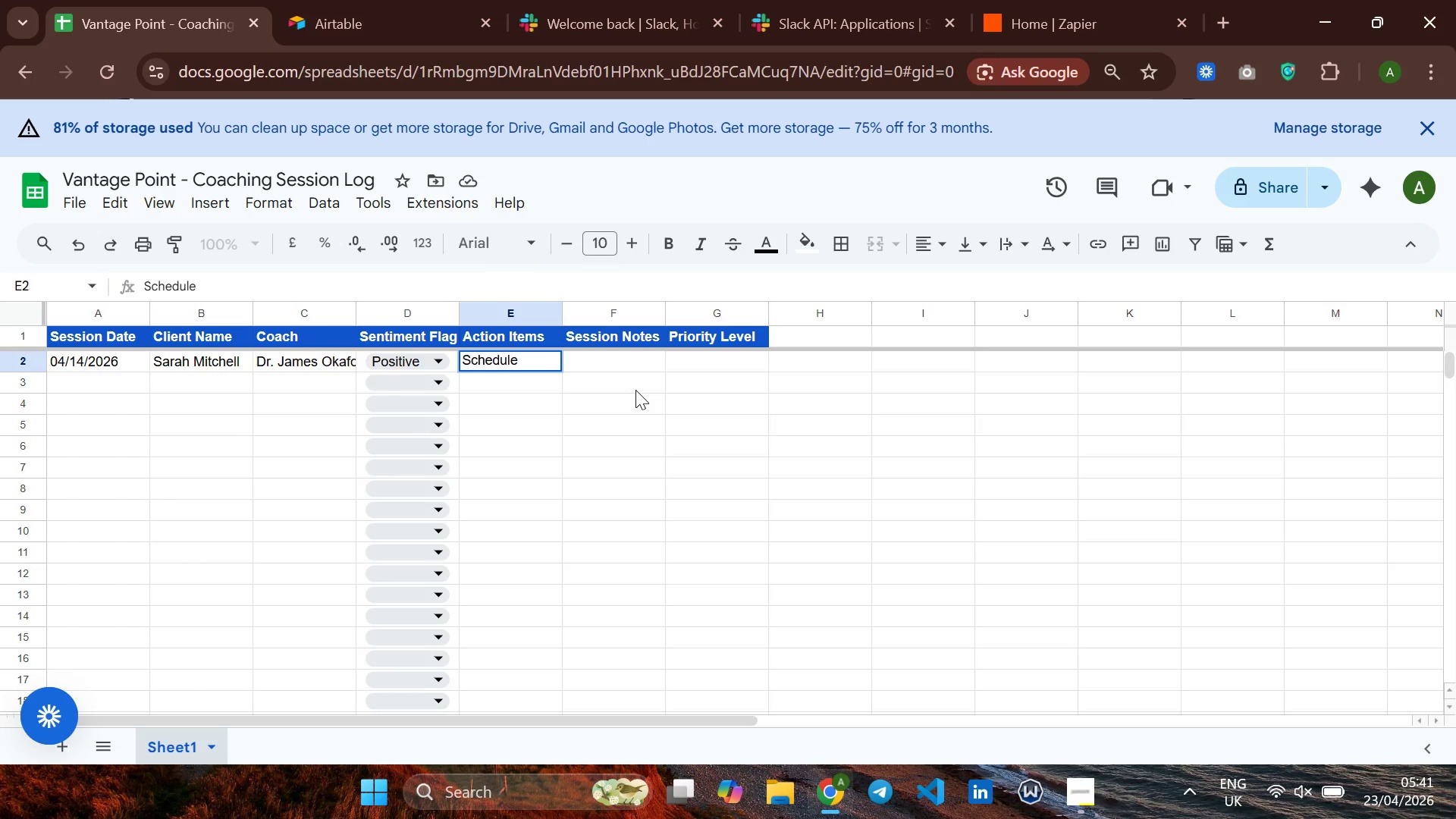 
type(weekly)
 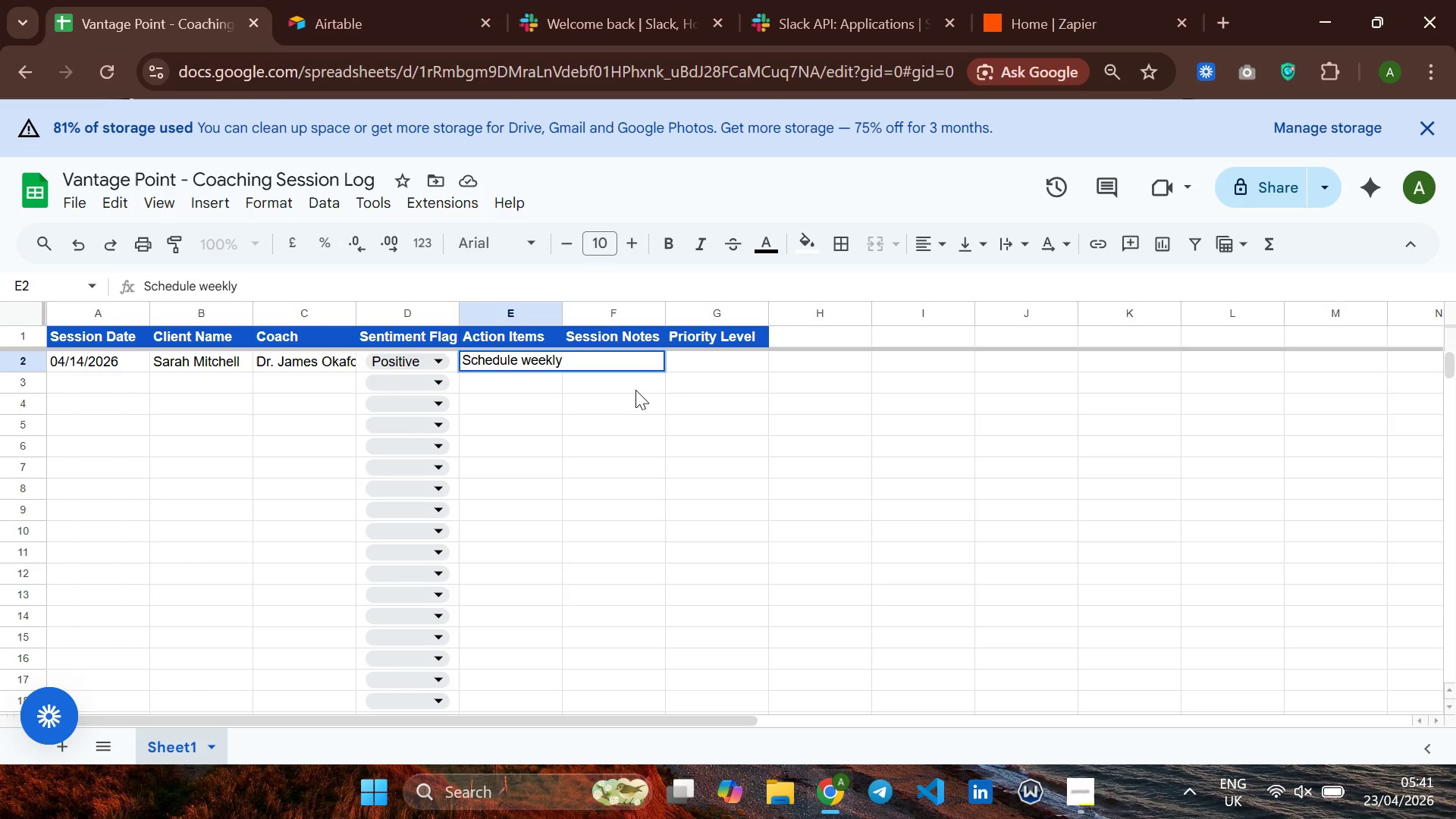 
wait(7.97)
 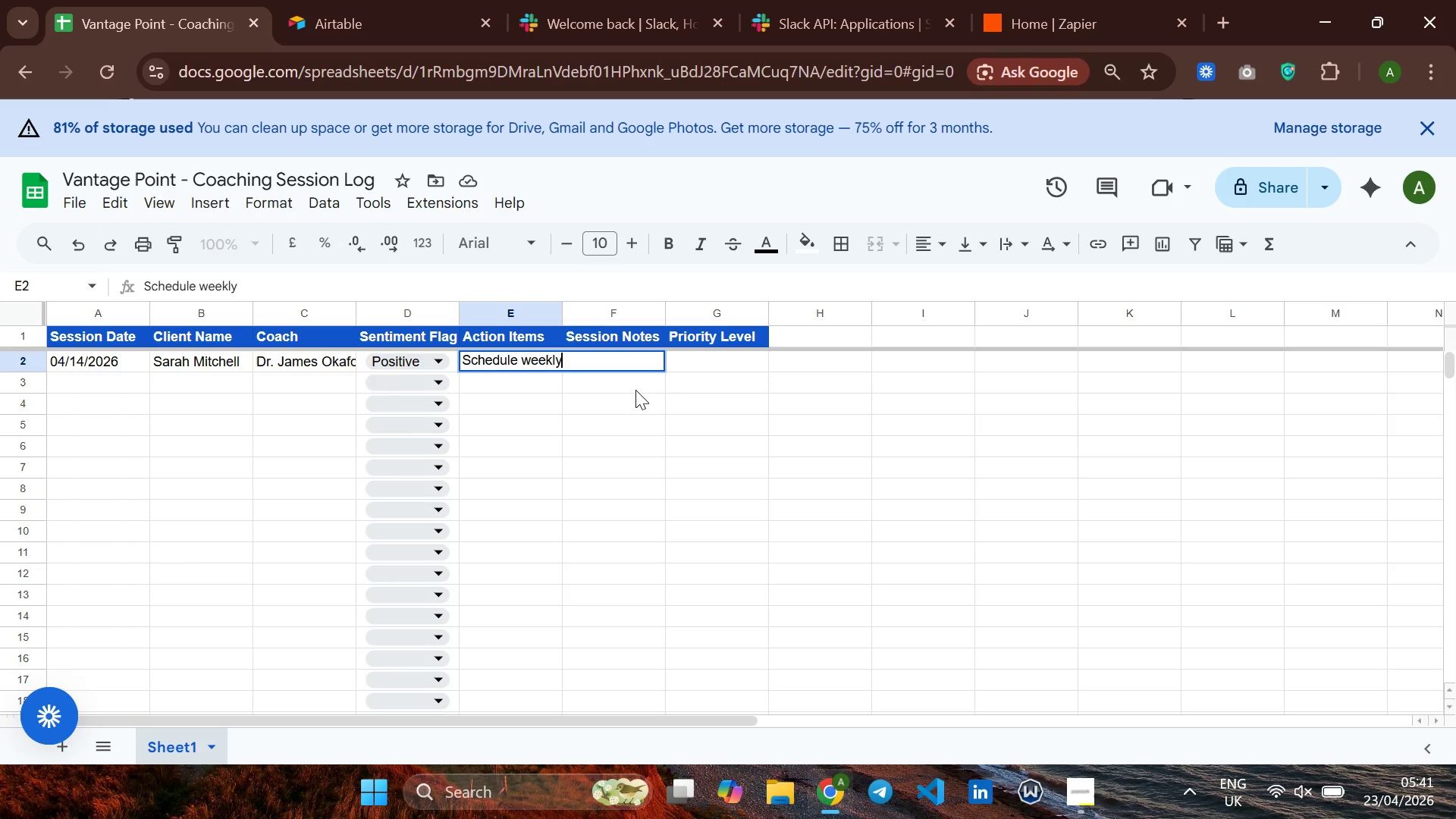 
type( check in )
key(Backspace)
type(s with)
 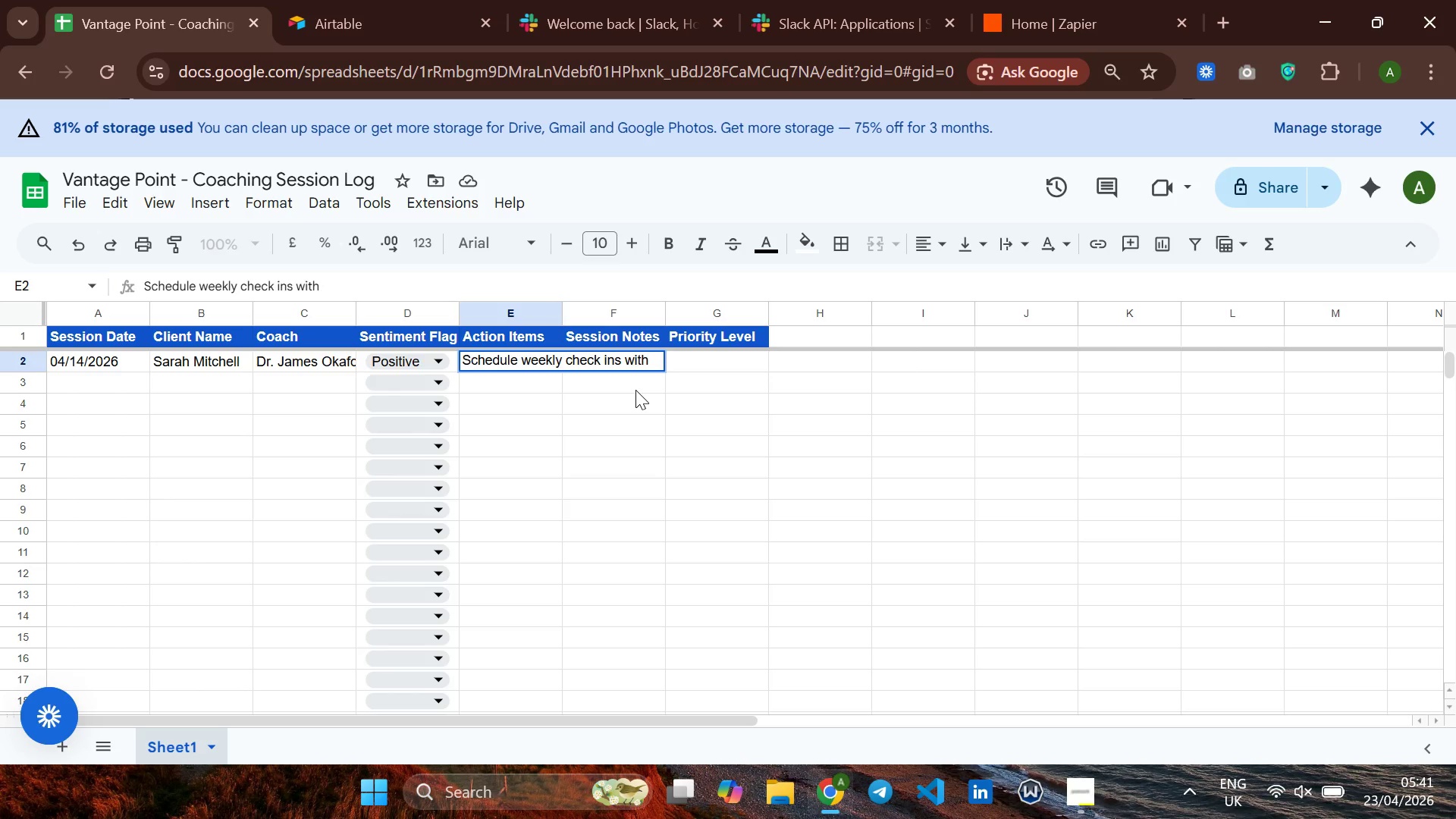 
type(tem)
key(Backspace)
key(Backspace)
key(Backspace)
type( team leads )
key(Backspace)
type(.)
key(Backspace)
type(, Rew)
key(Backspace)
type(ciew )
key(Backspace)
key(Backspace)
key(Backspace)
key(Backspace)
key(Backspace)
type(view )
 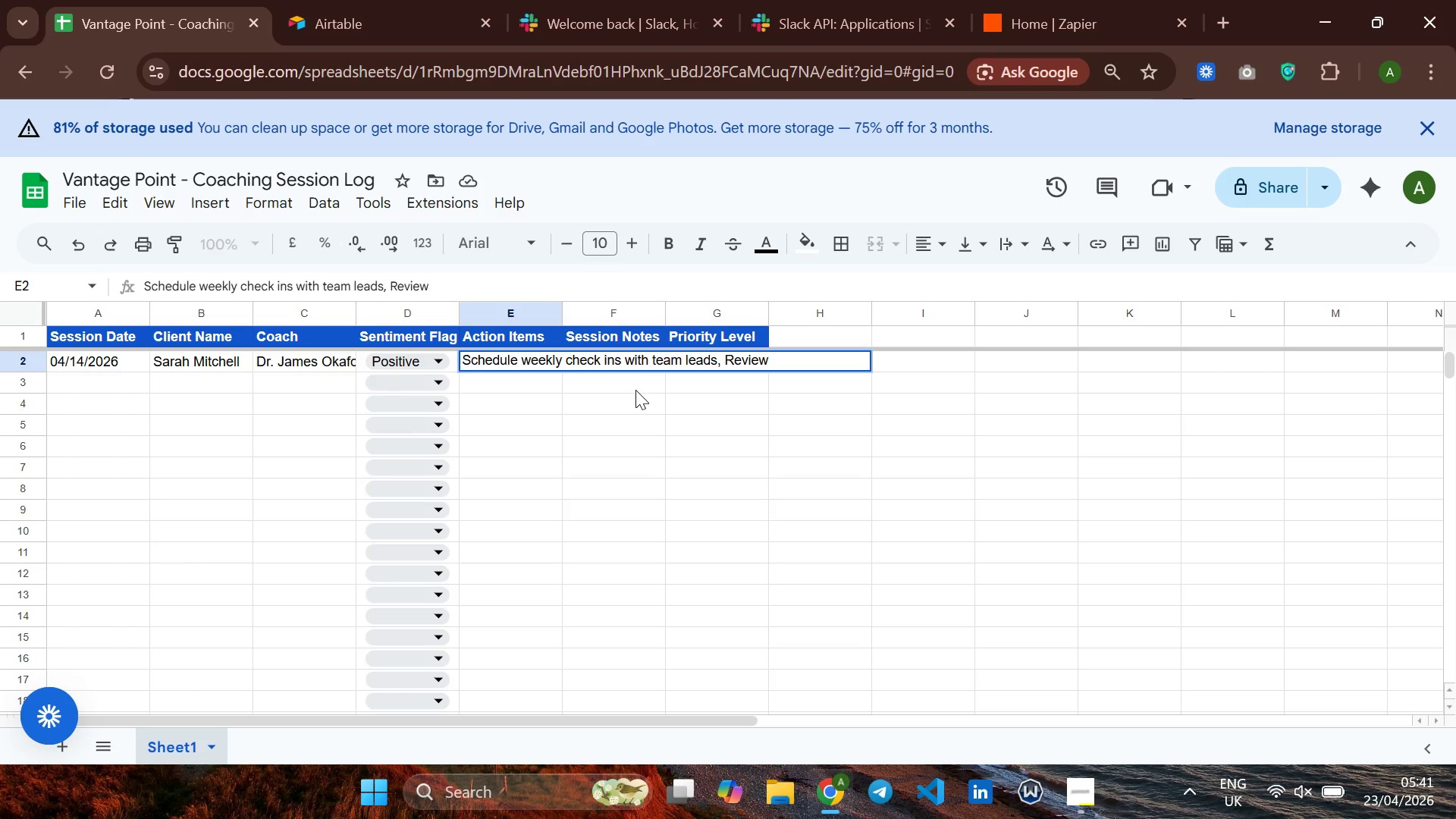 
type(Q2)
 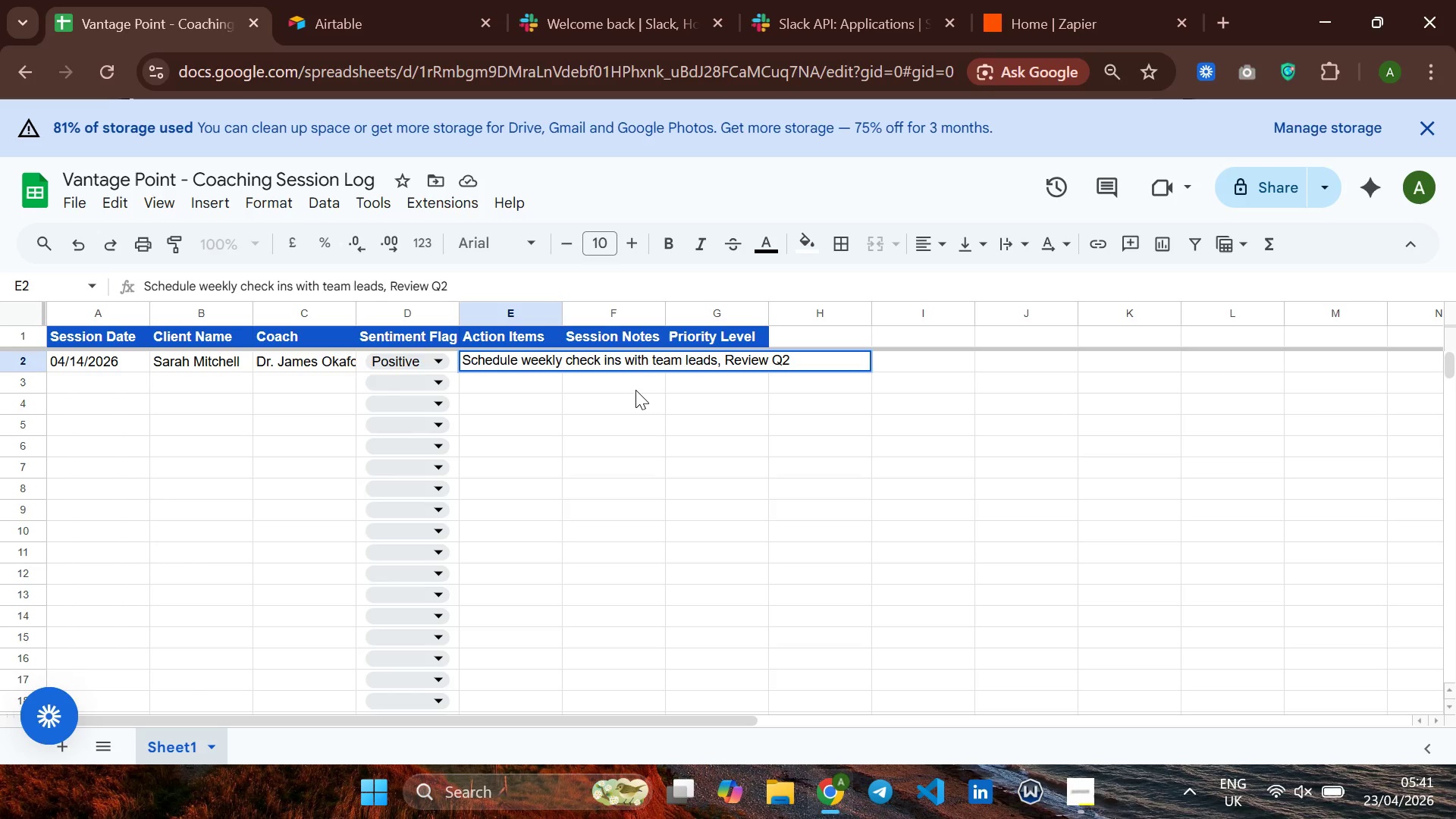 
type(OKRs)
 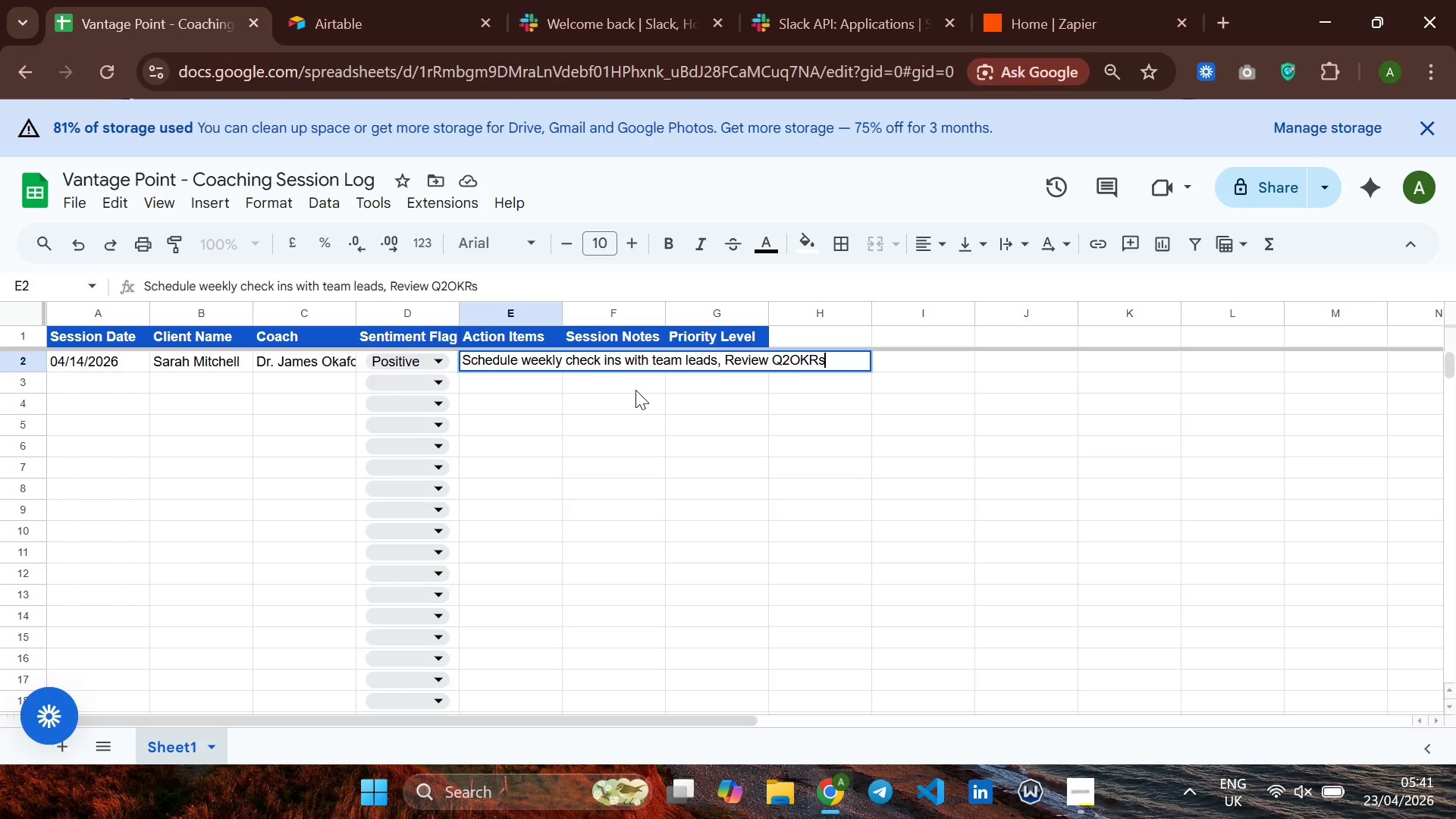 
key(ArrowLeft)
 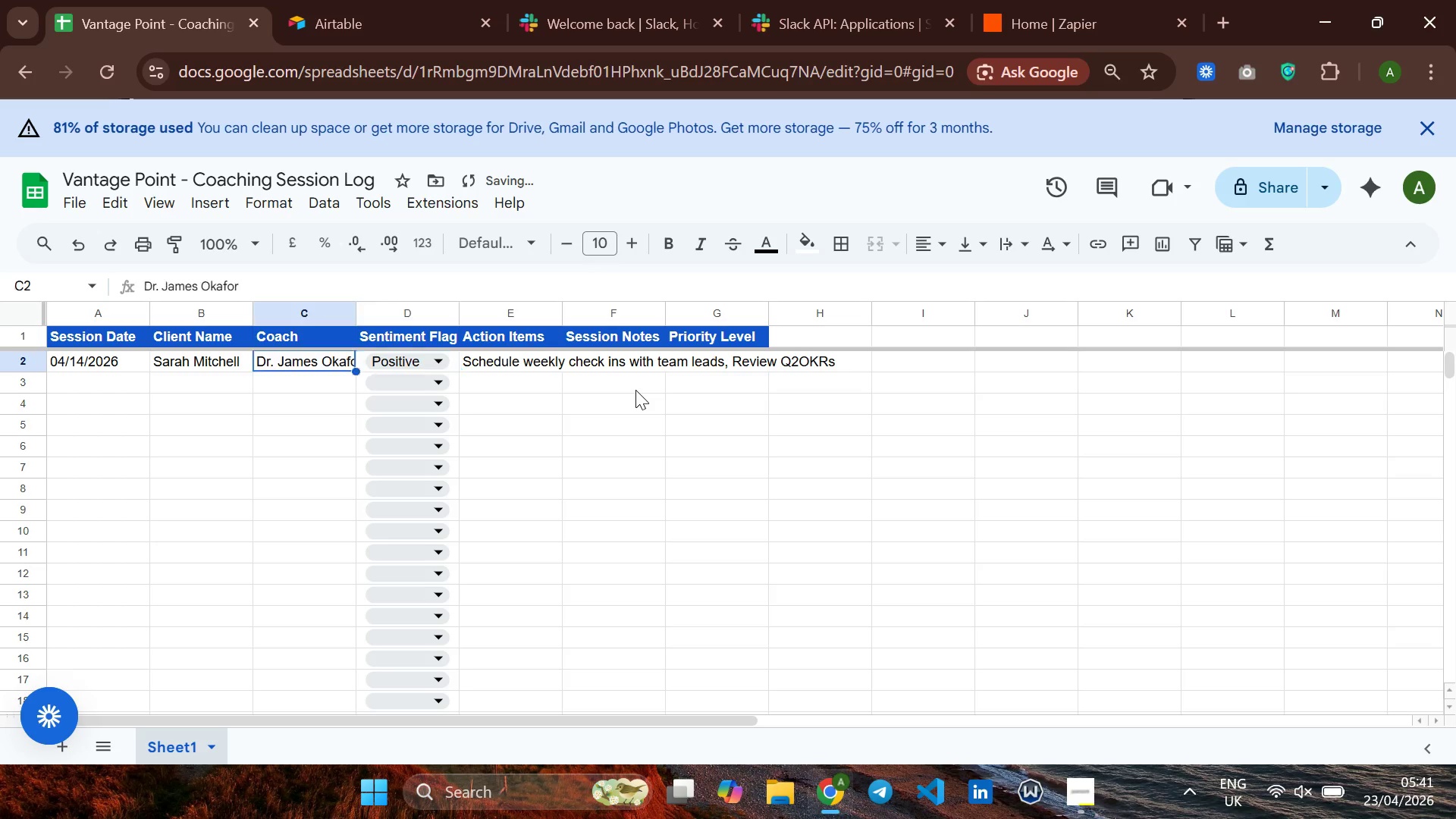 
key(ArrowLeft)
 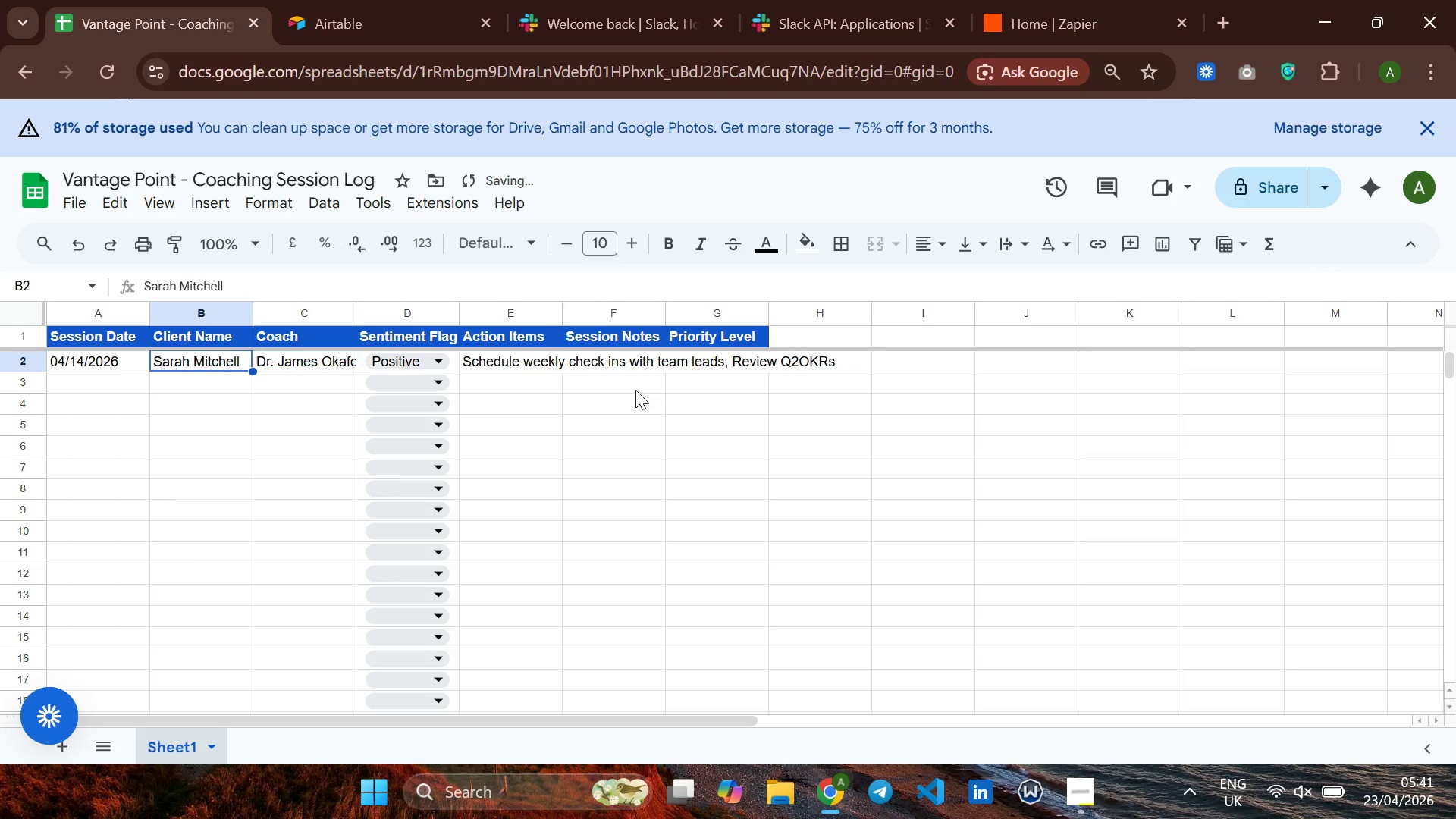 
key(ArrowLeft)
 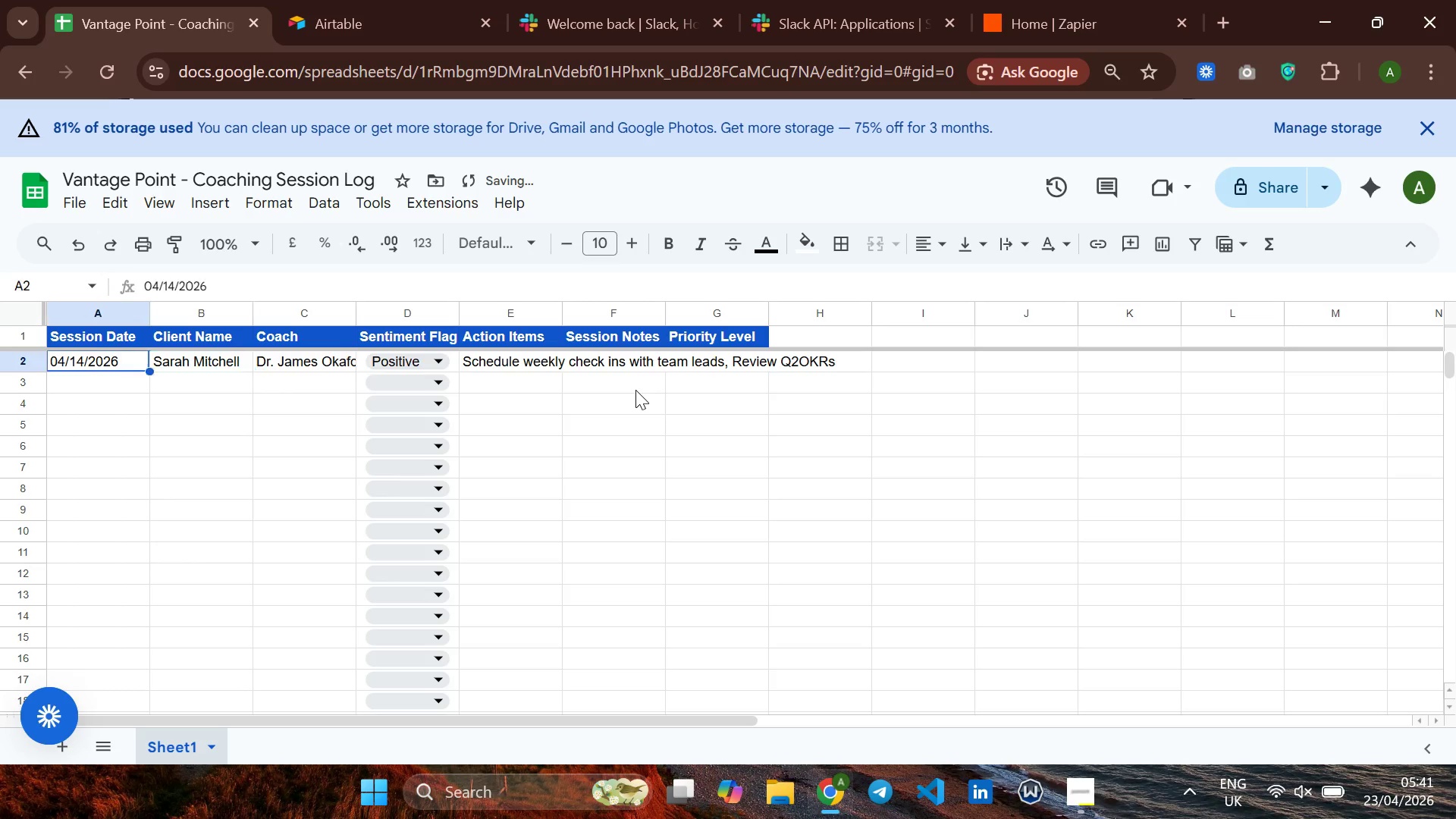 
key(ArrowLeft)
 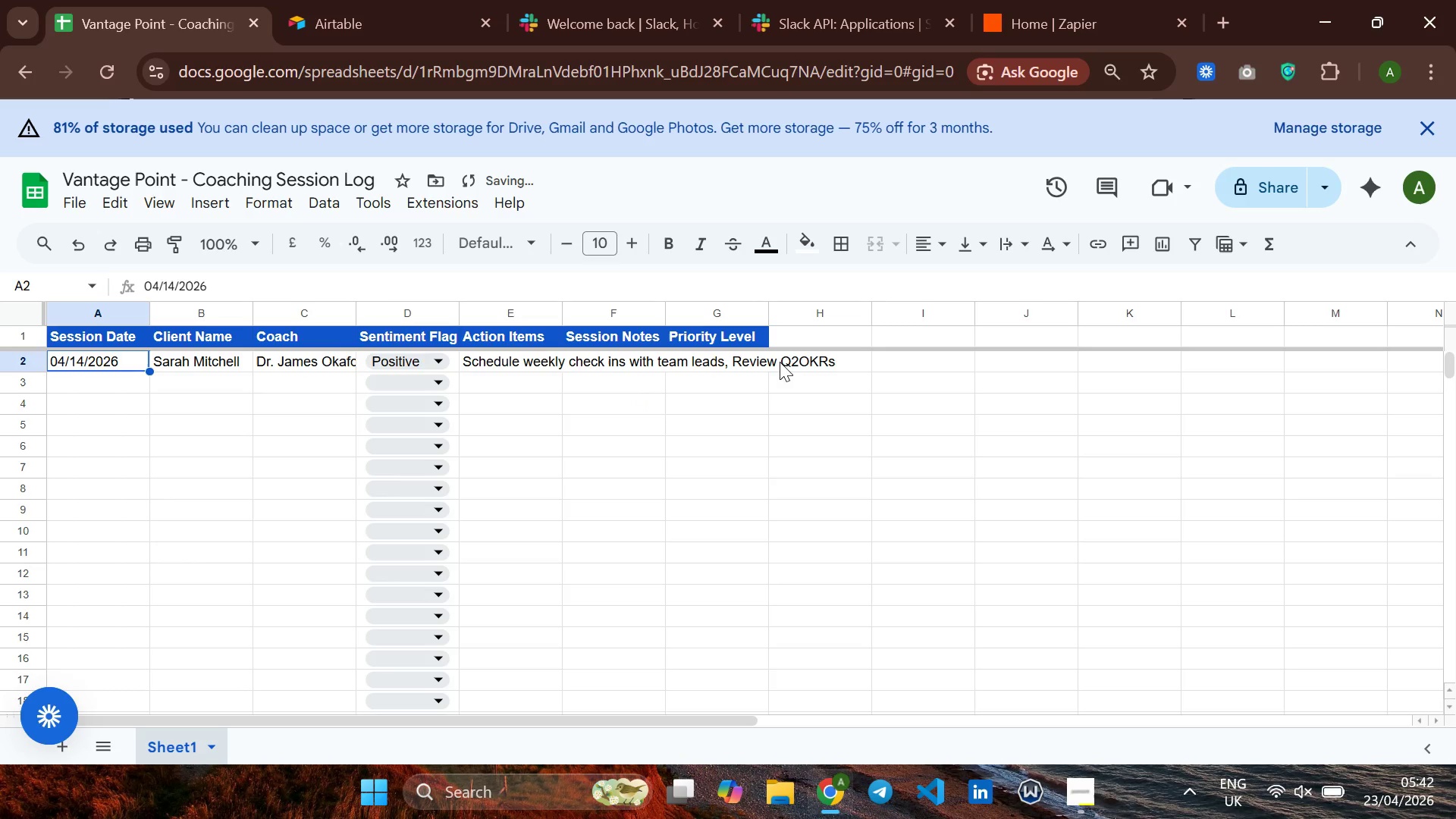 
left_click([785, 359])
 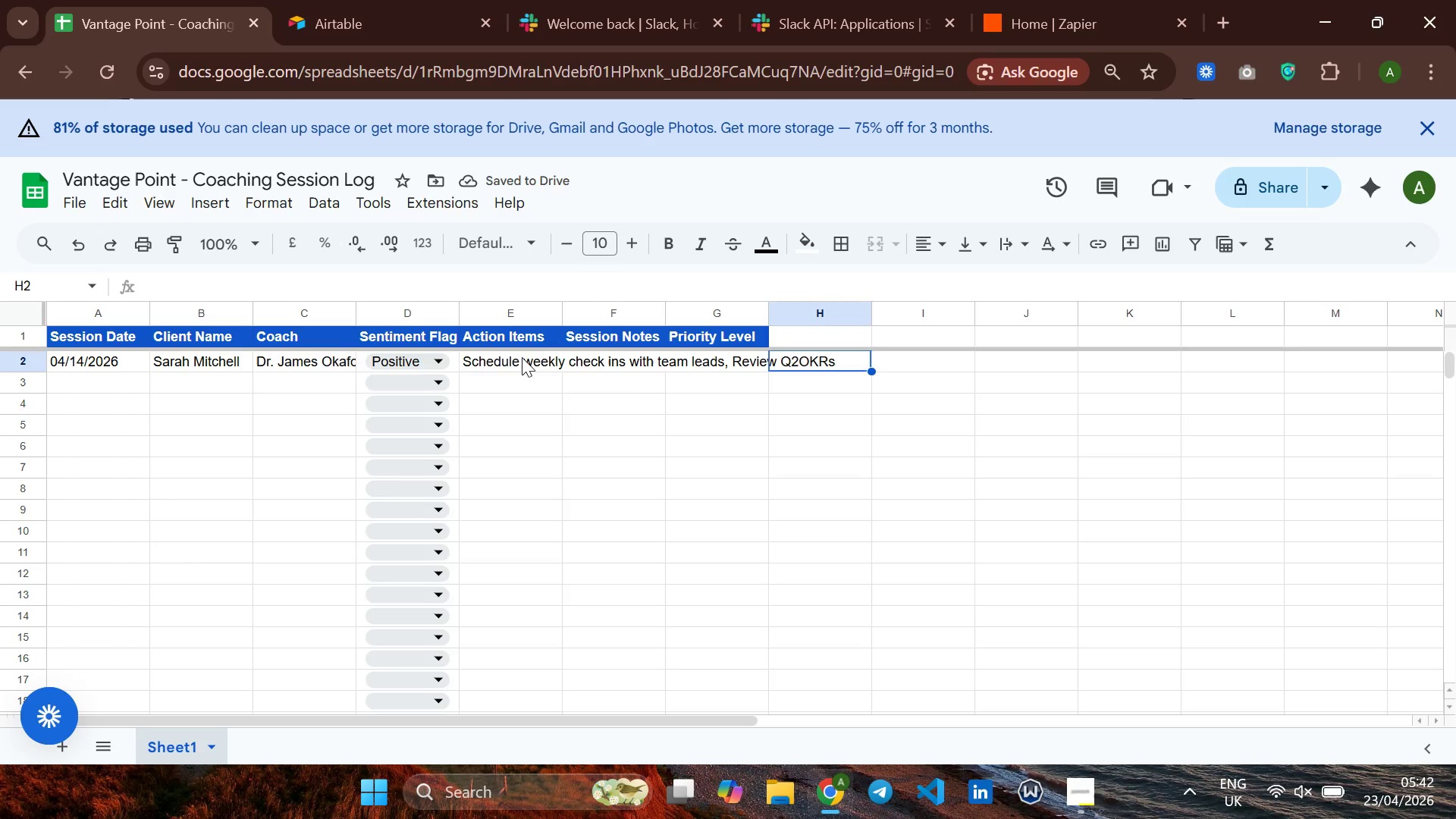 
double_click([503, 357])
 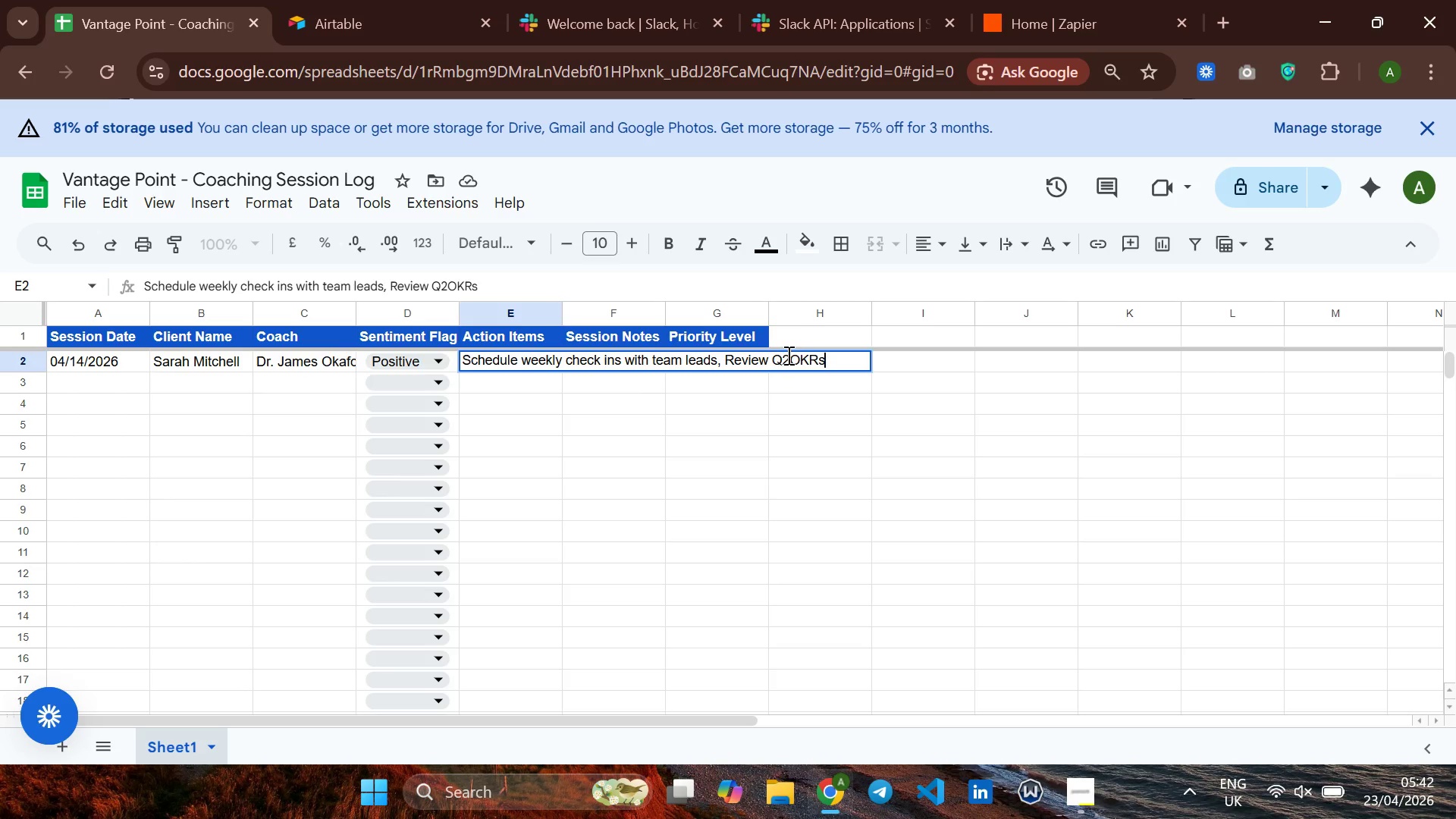 
key(ArrowLeft)
 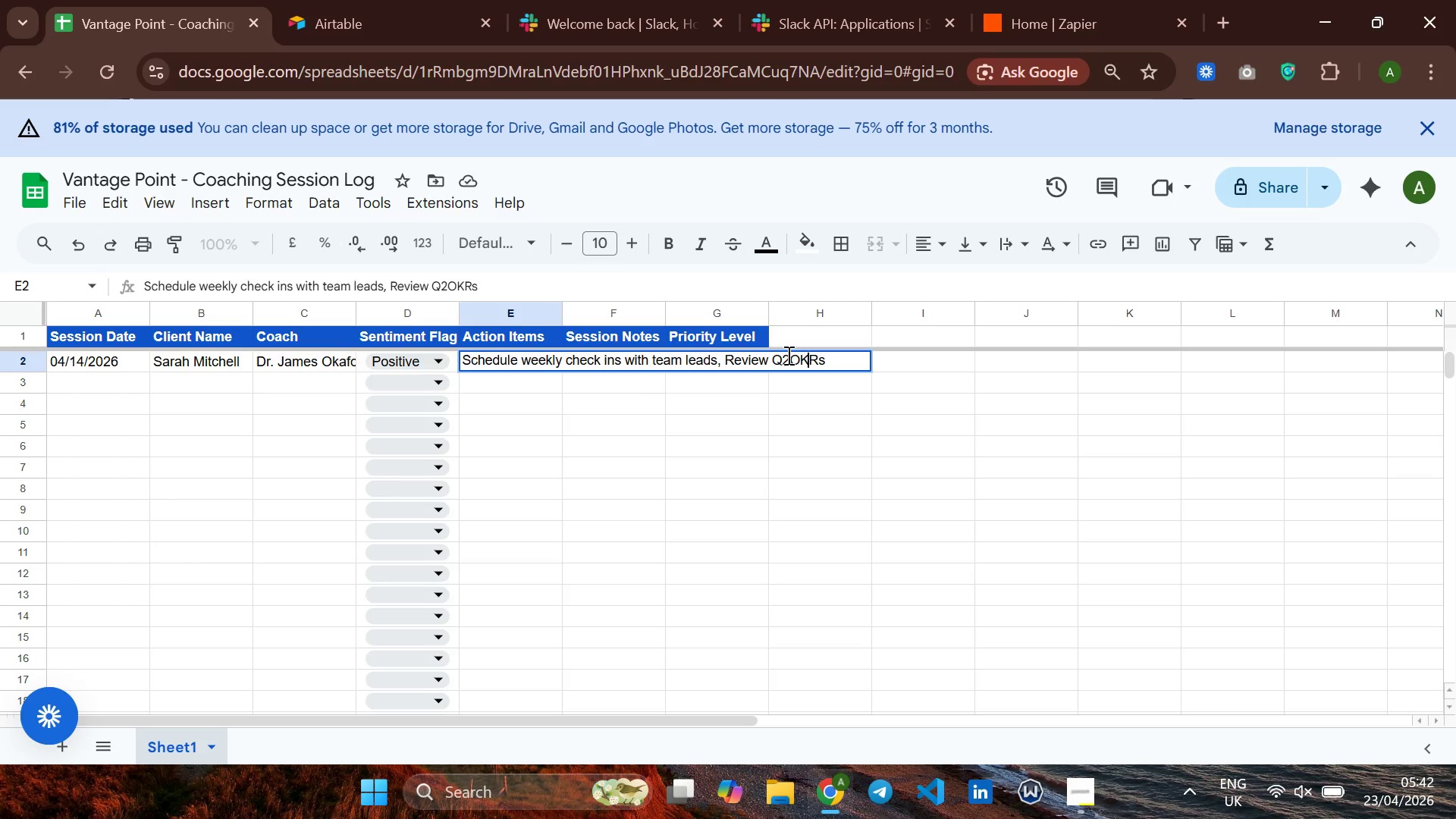 
key(ArrowLeft)
 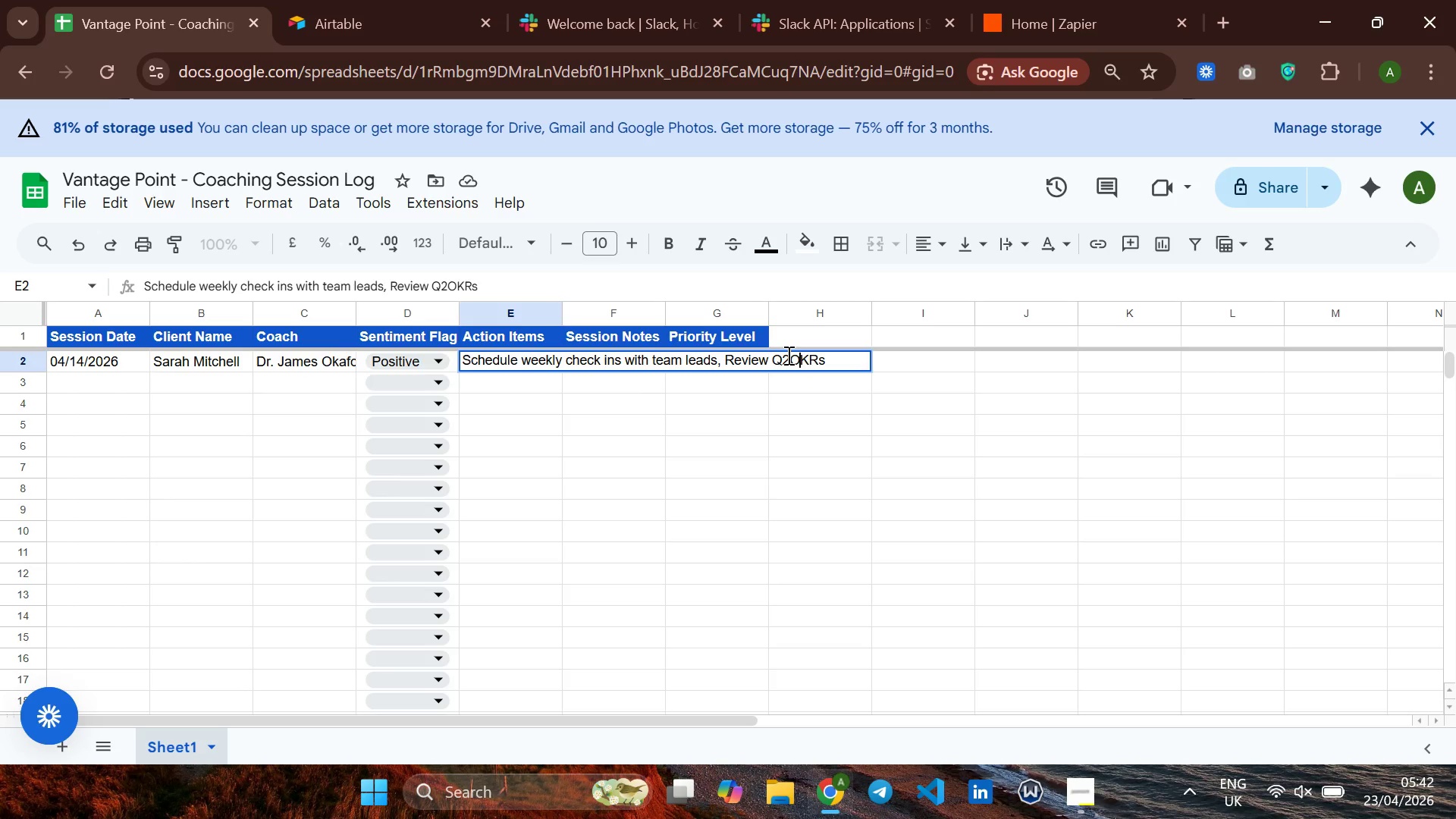 
key(ArrowLeft)
 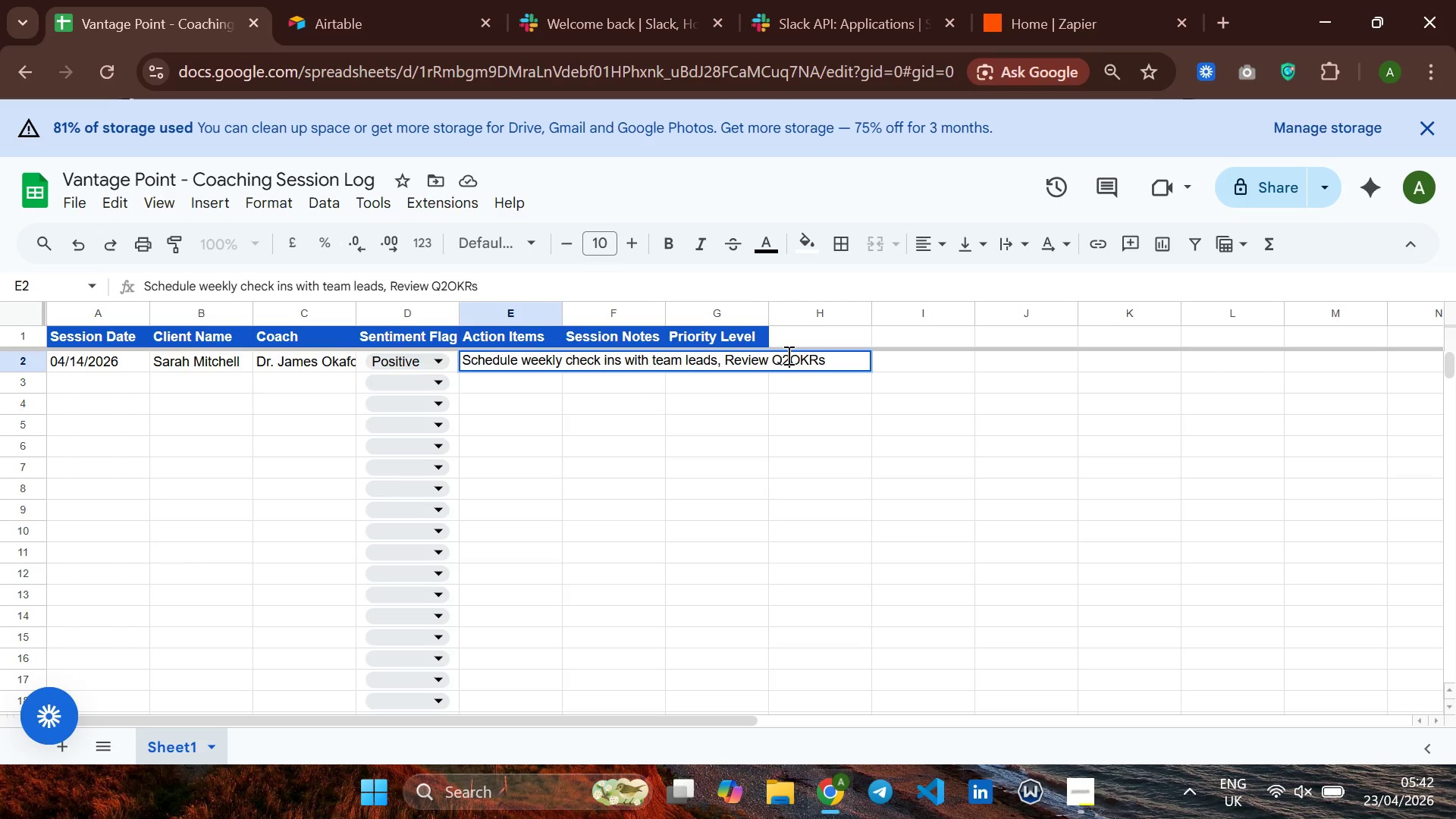 
key(ArrowLeft)
 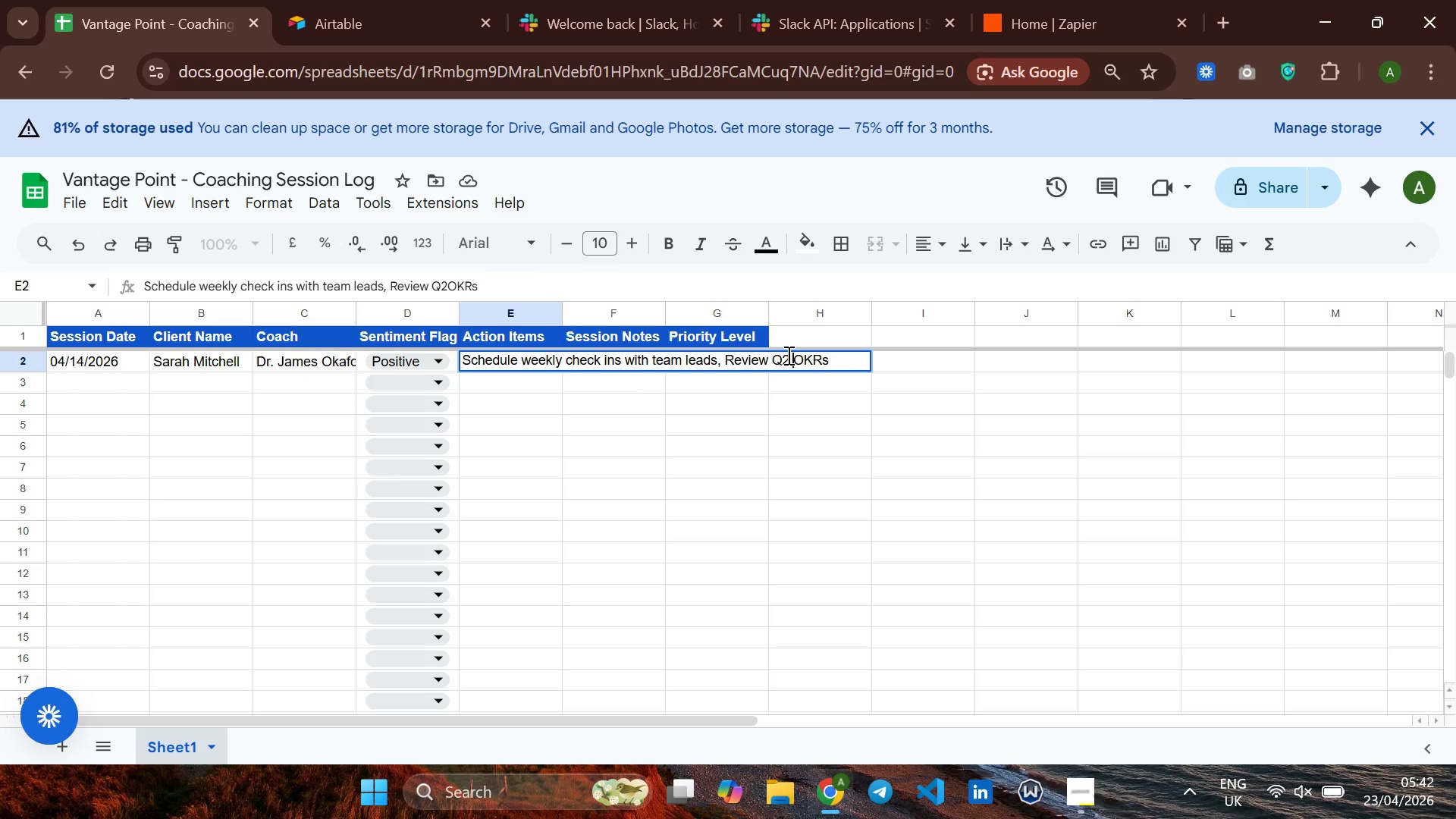 
key(Space)
 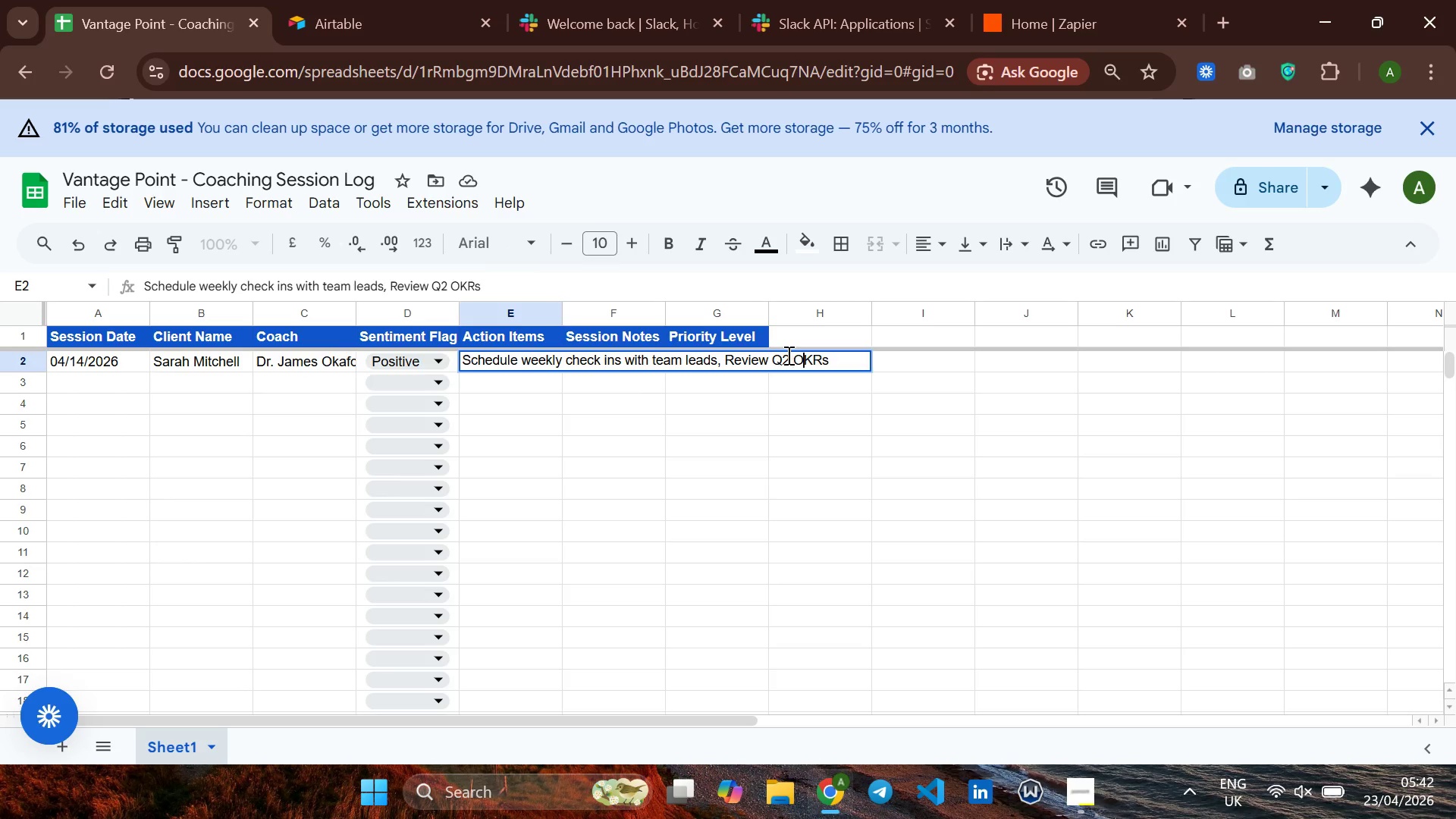 
key(ArrowRight)
 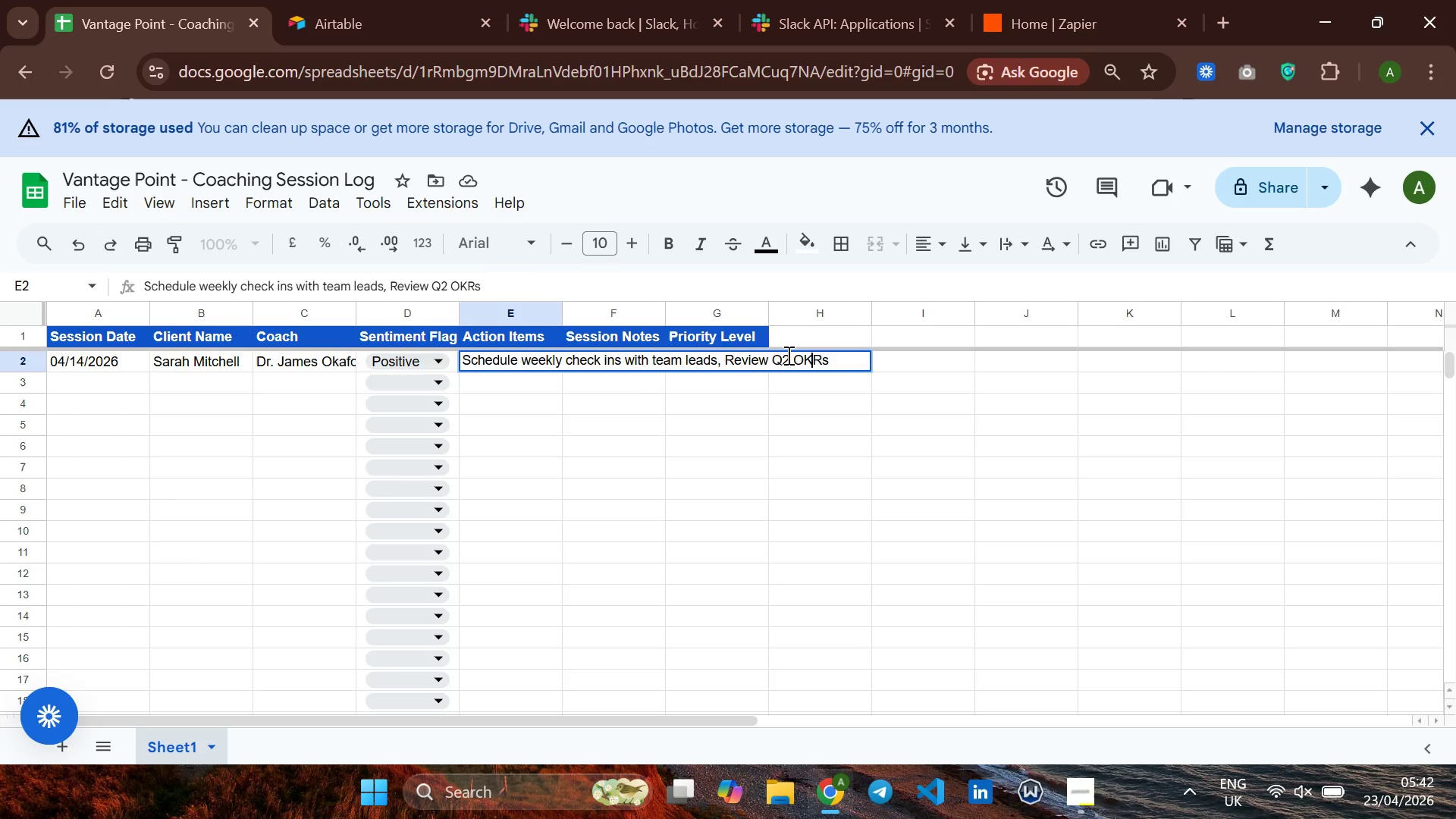 
hold_key(key=ArrowRight, duration=0.77)
 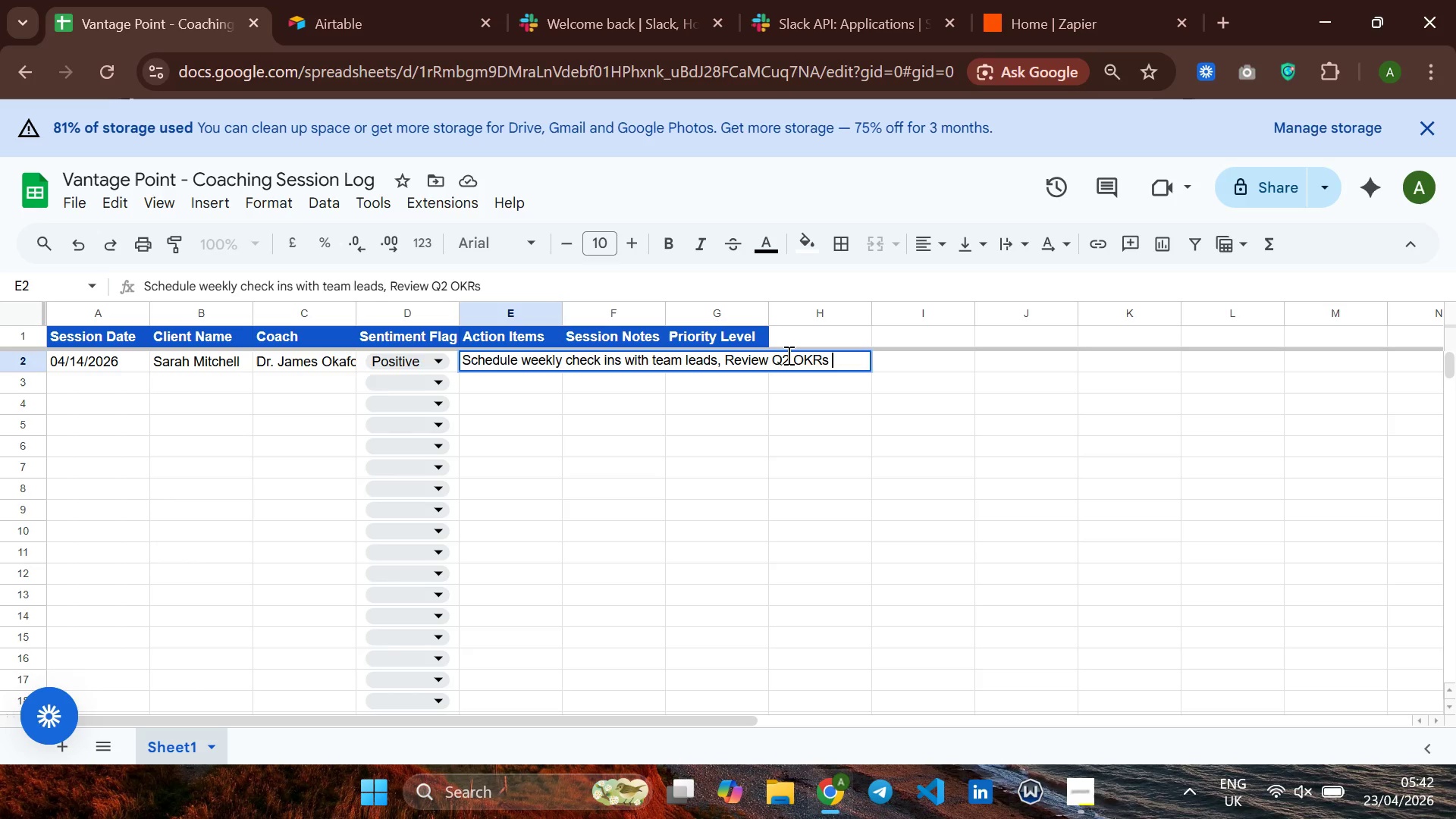 
type( by Fri)
key(Backspace)
type(dayb)
key(Backspace)
type( )
 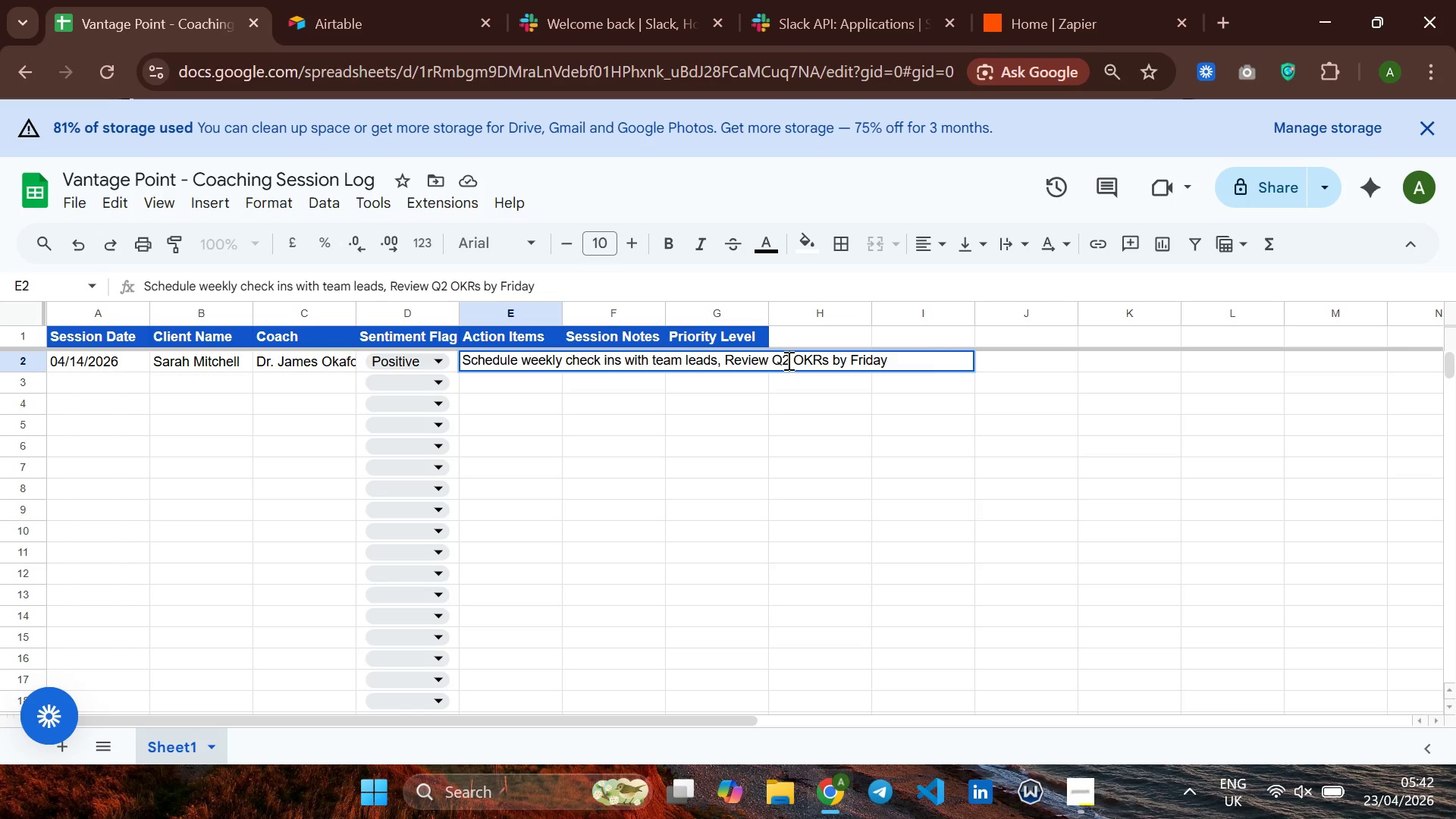 
key(Backspace)
type(; Share leadership)
 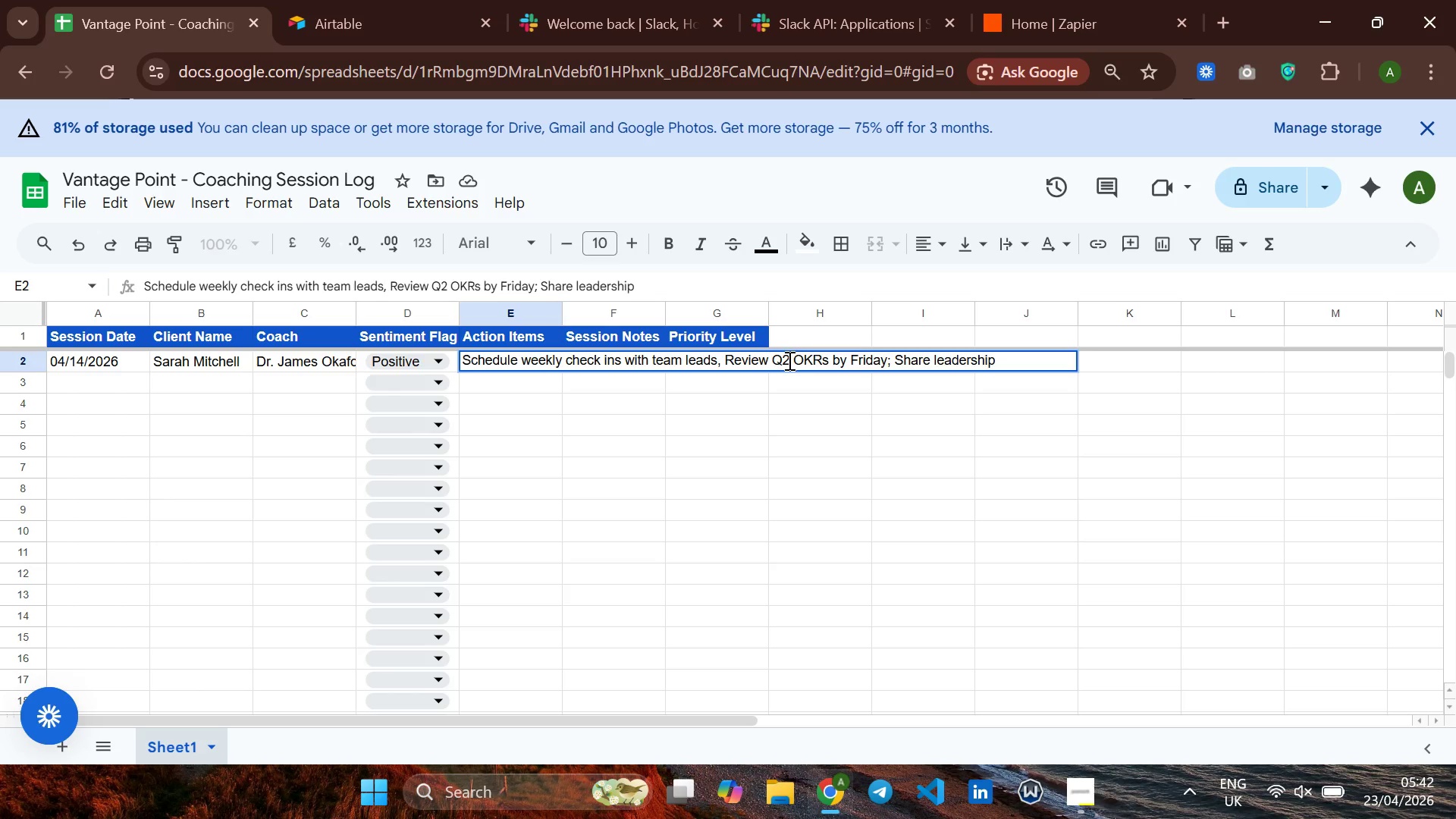 
type( framework document)
 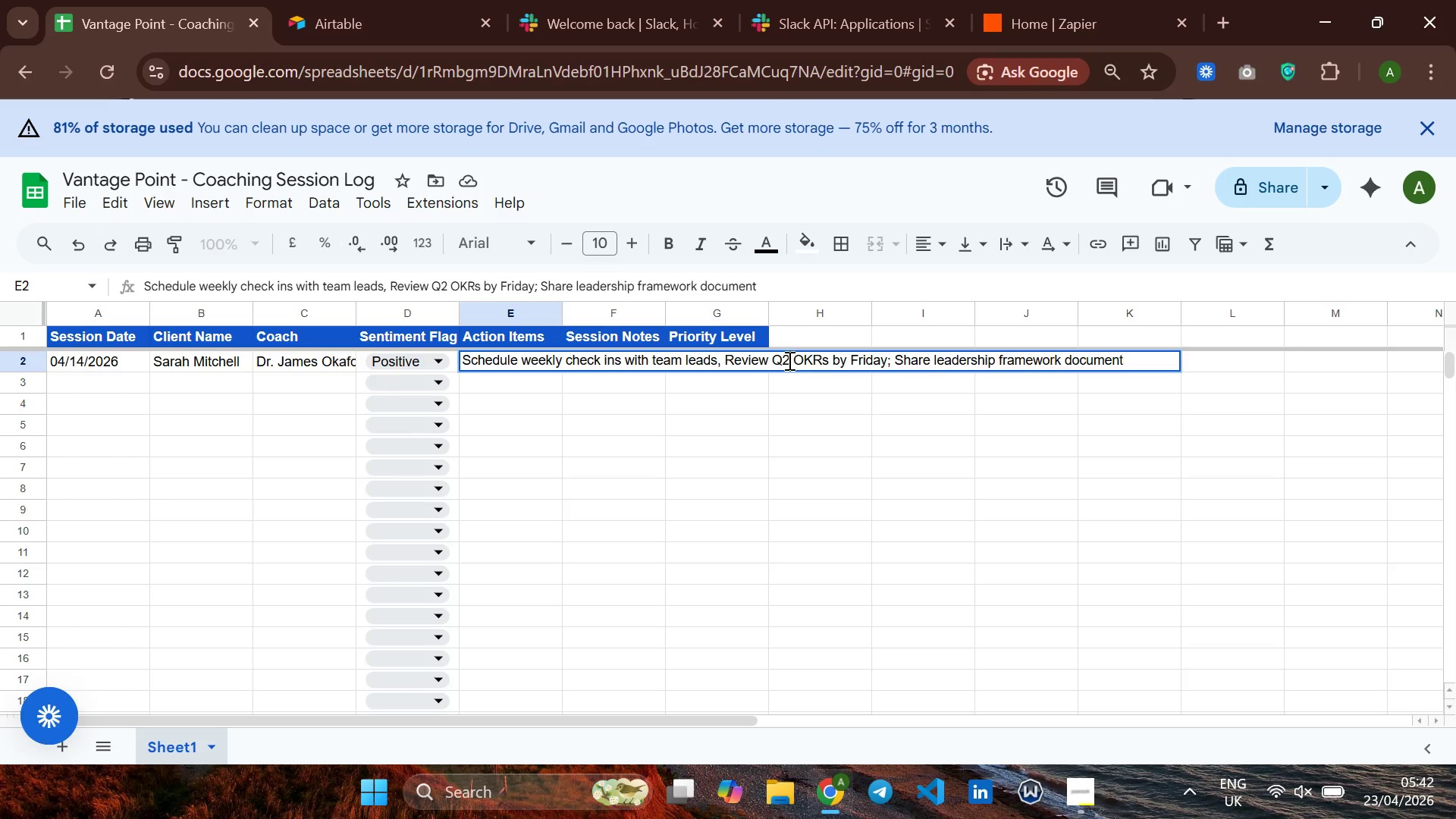 
key(ArrowRight)
 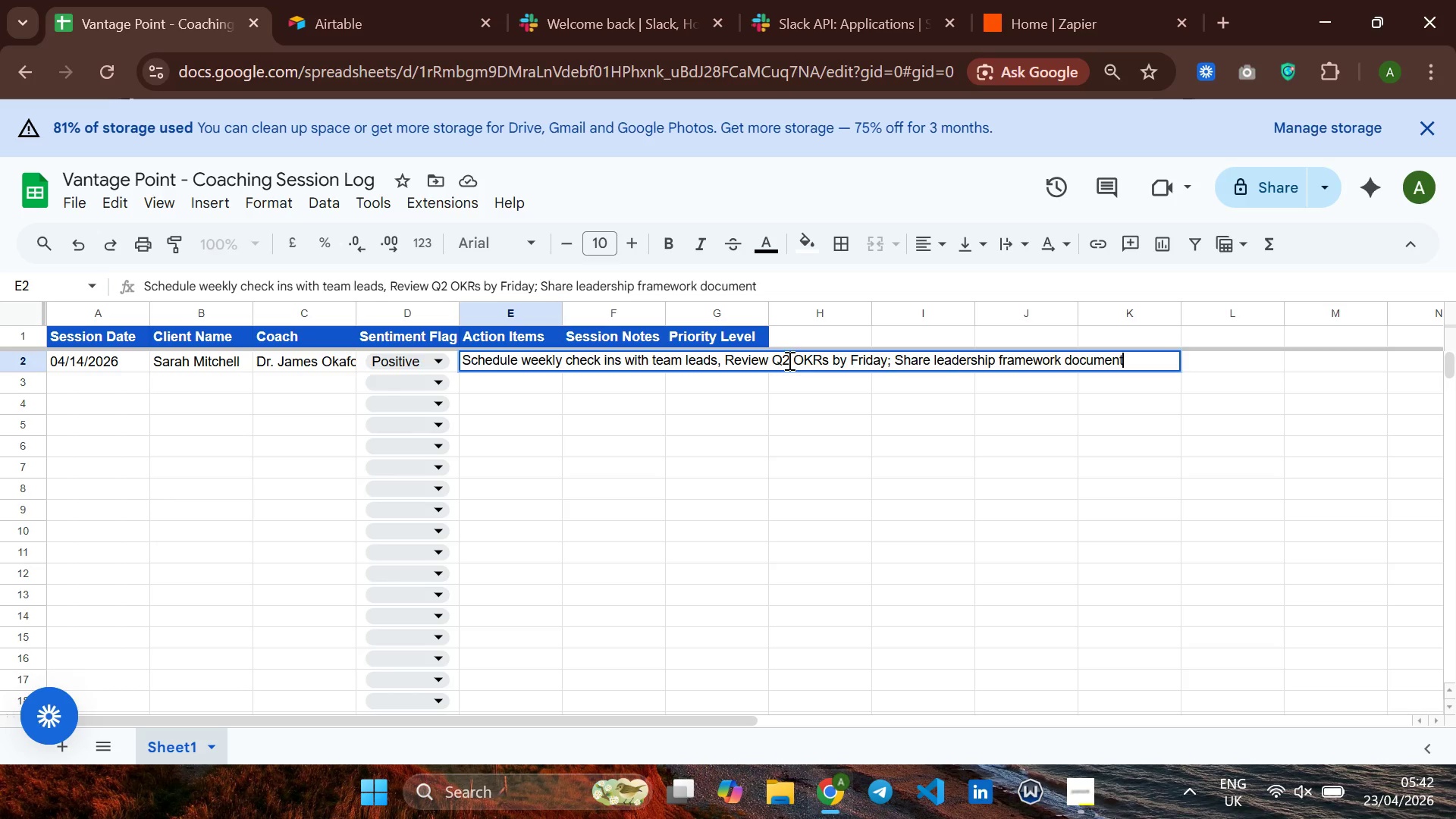 
key(Enter)
 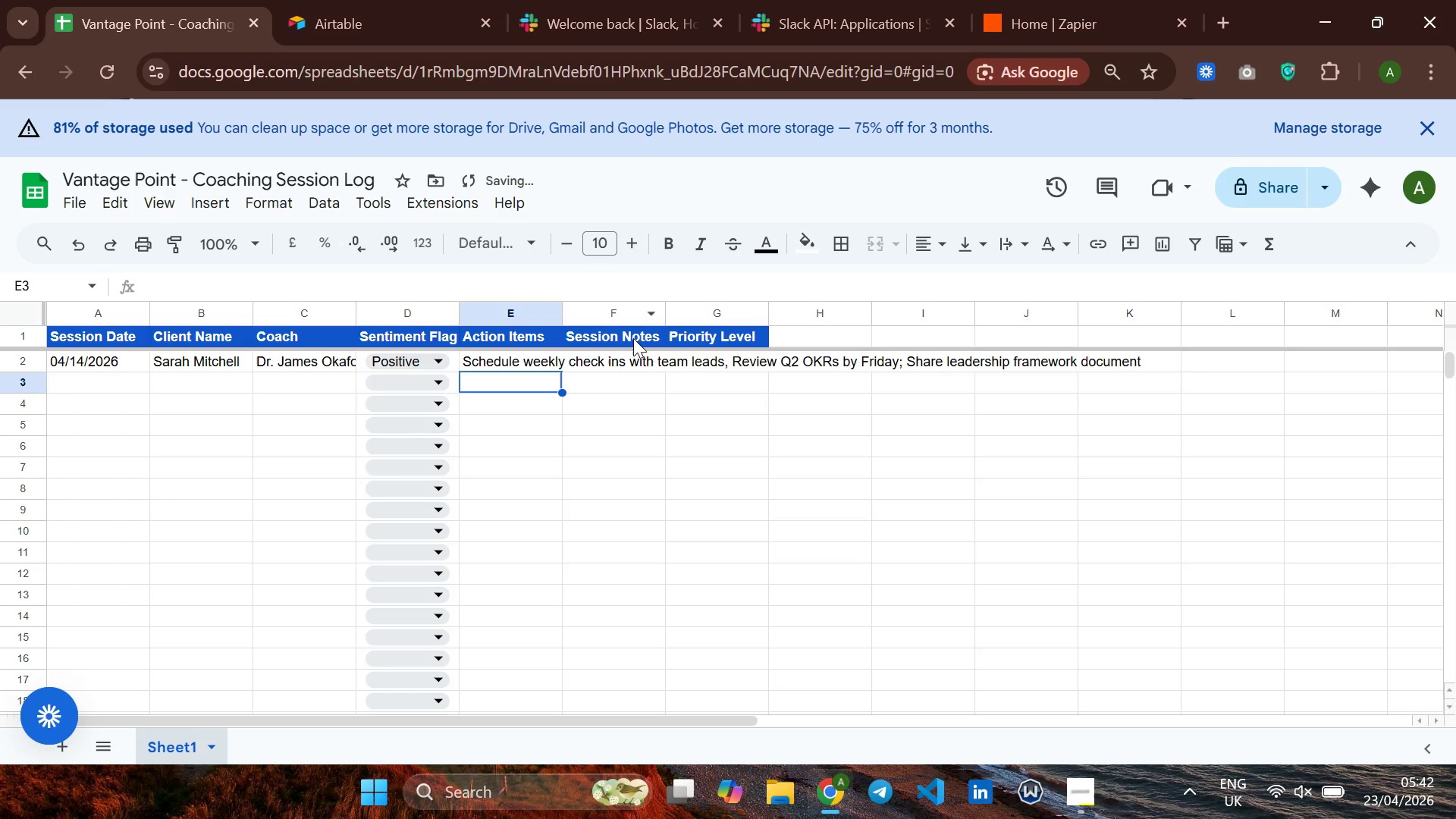 
left_click([625, 338])
 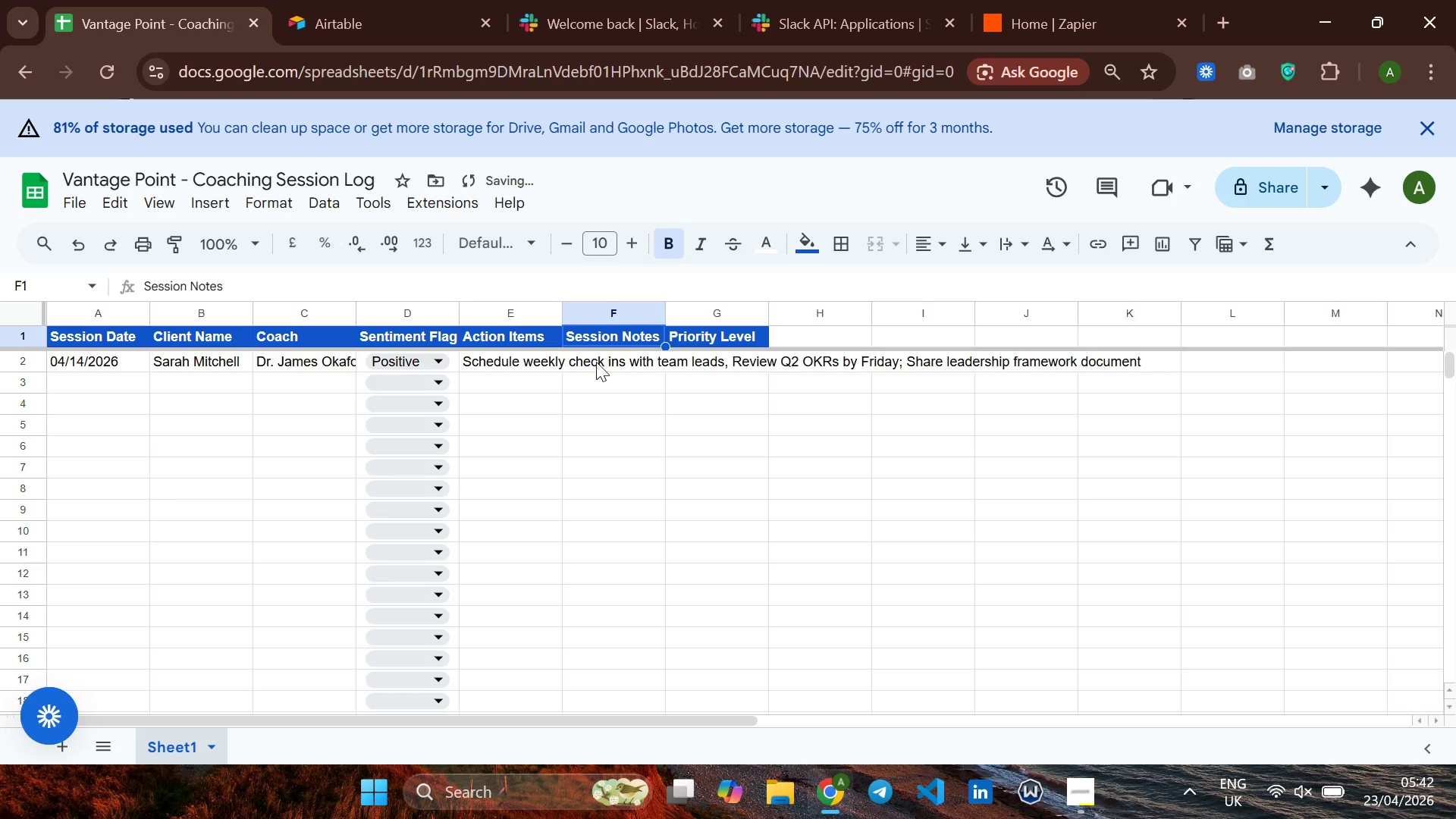 
left_click([612, 358])
 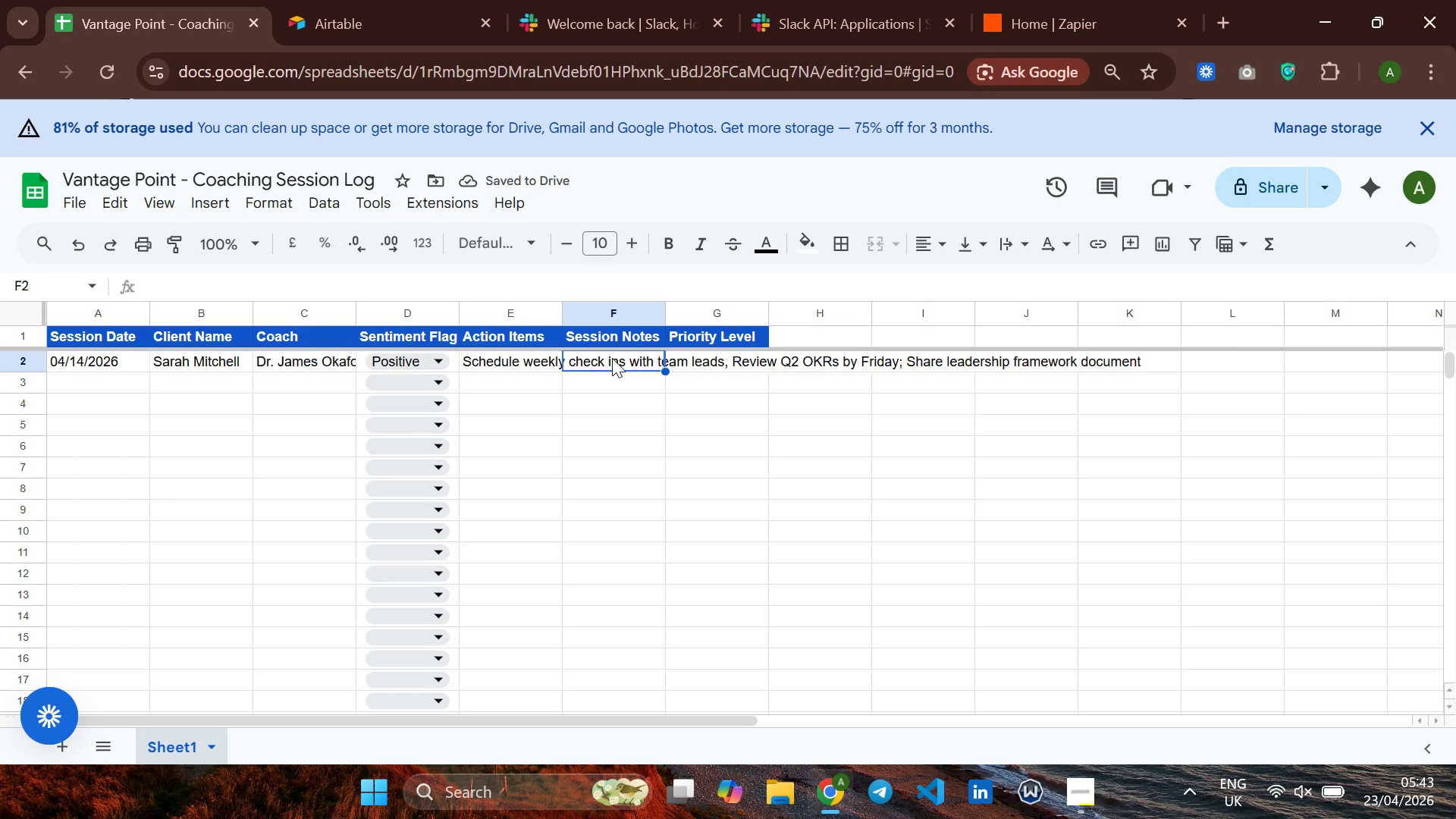 
key(A)
 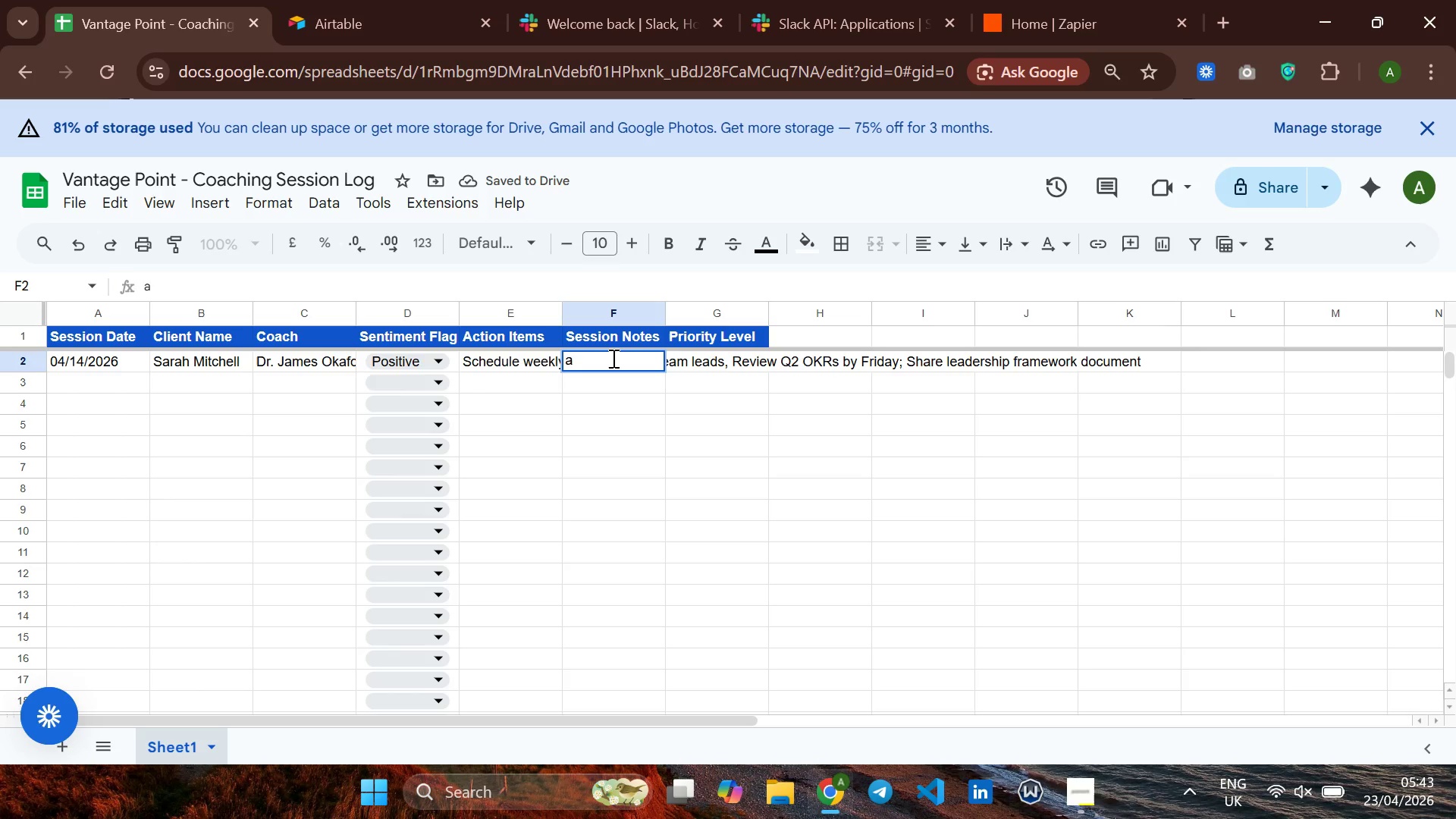 
key(Backspace)
 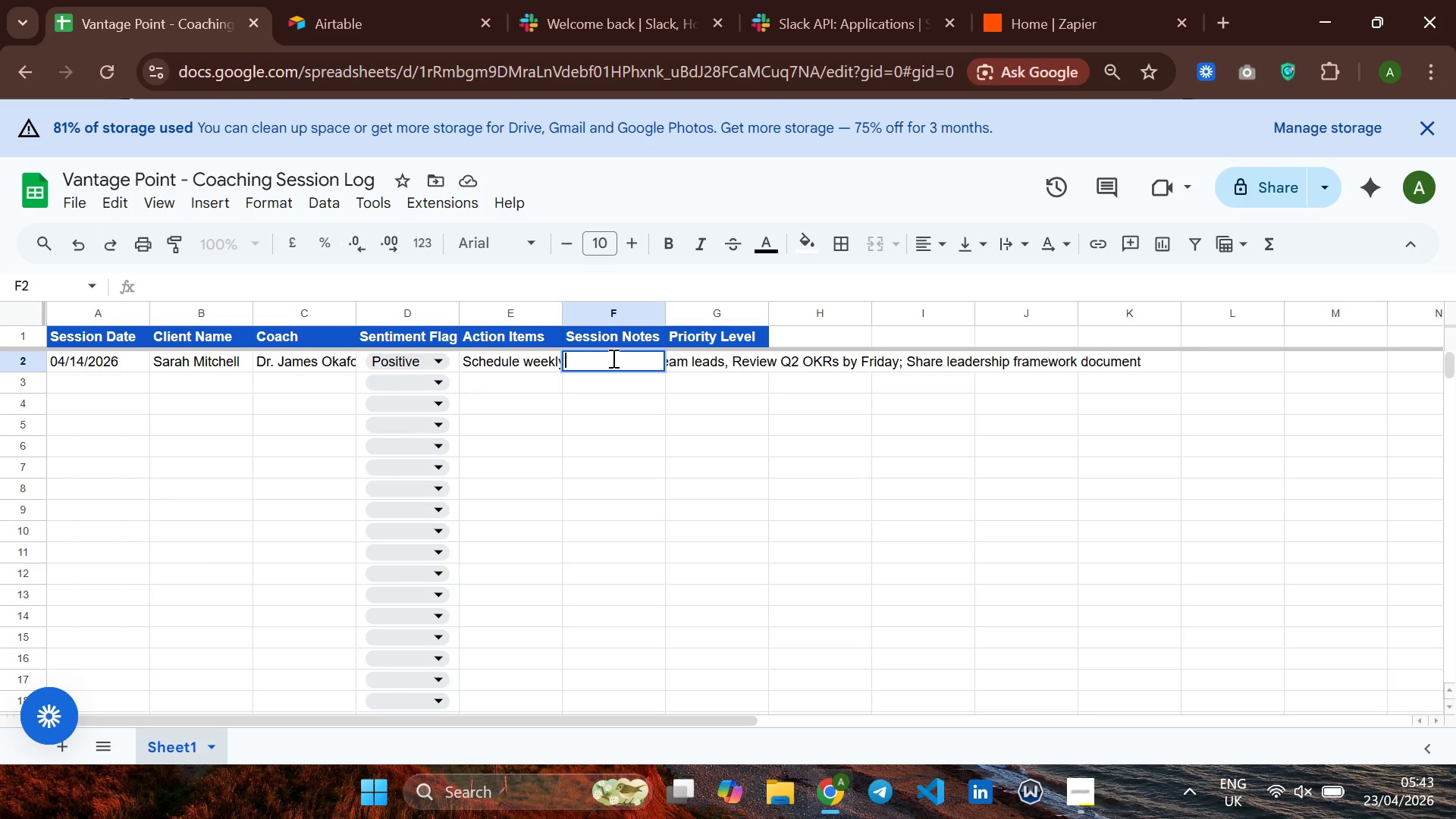 
wait(7.36)
 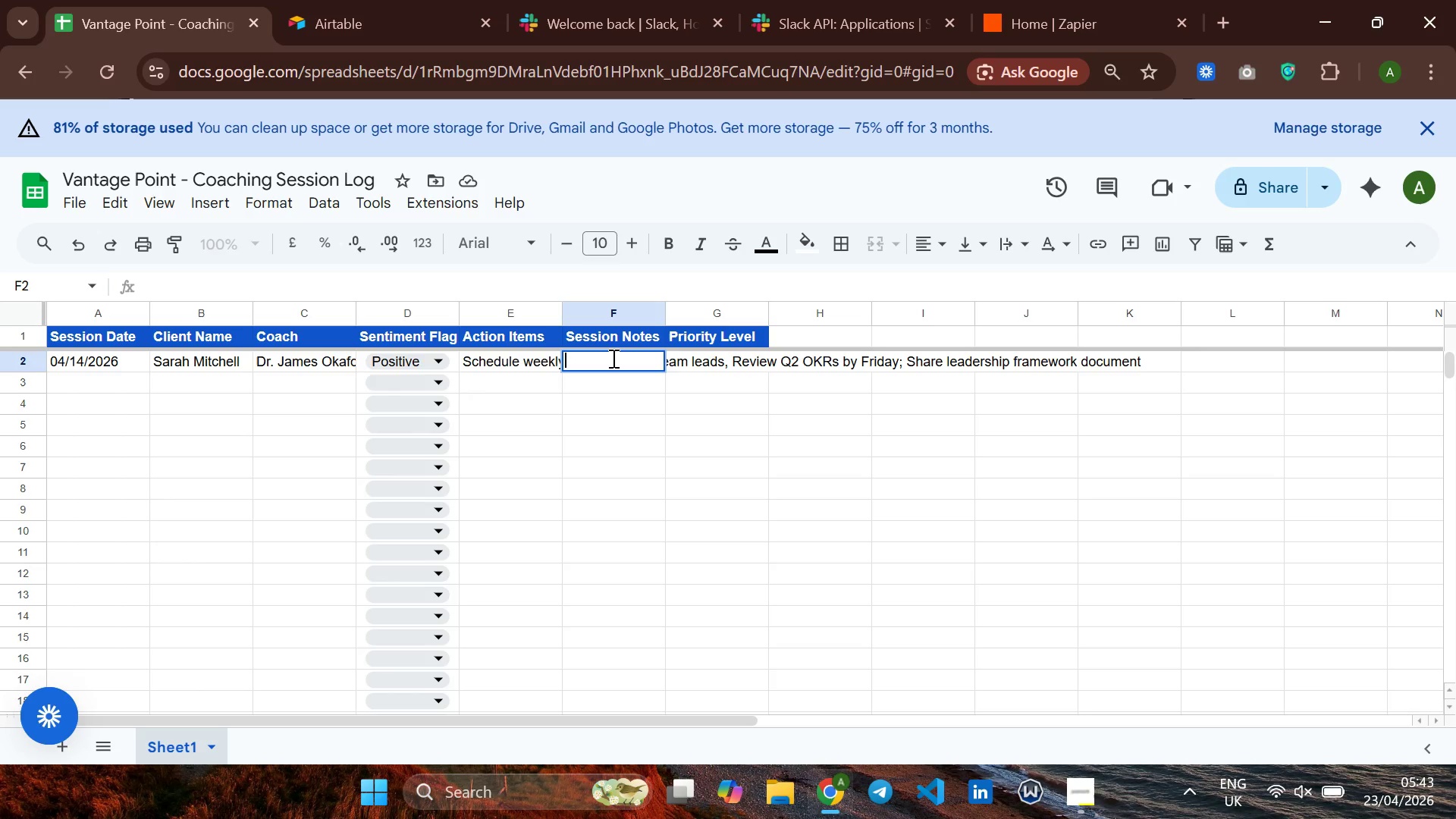 
left_click([767, 368])
 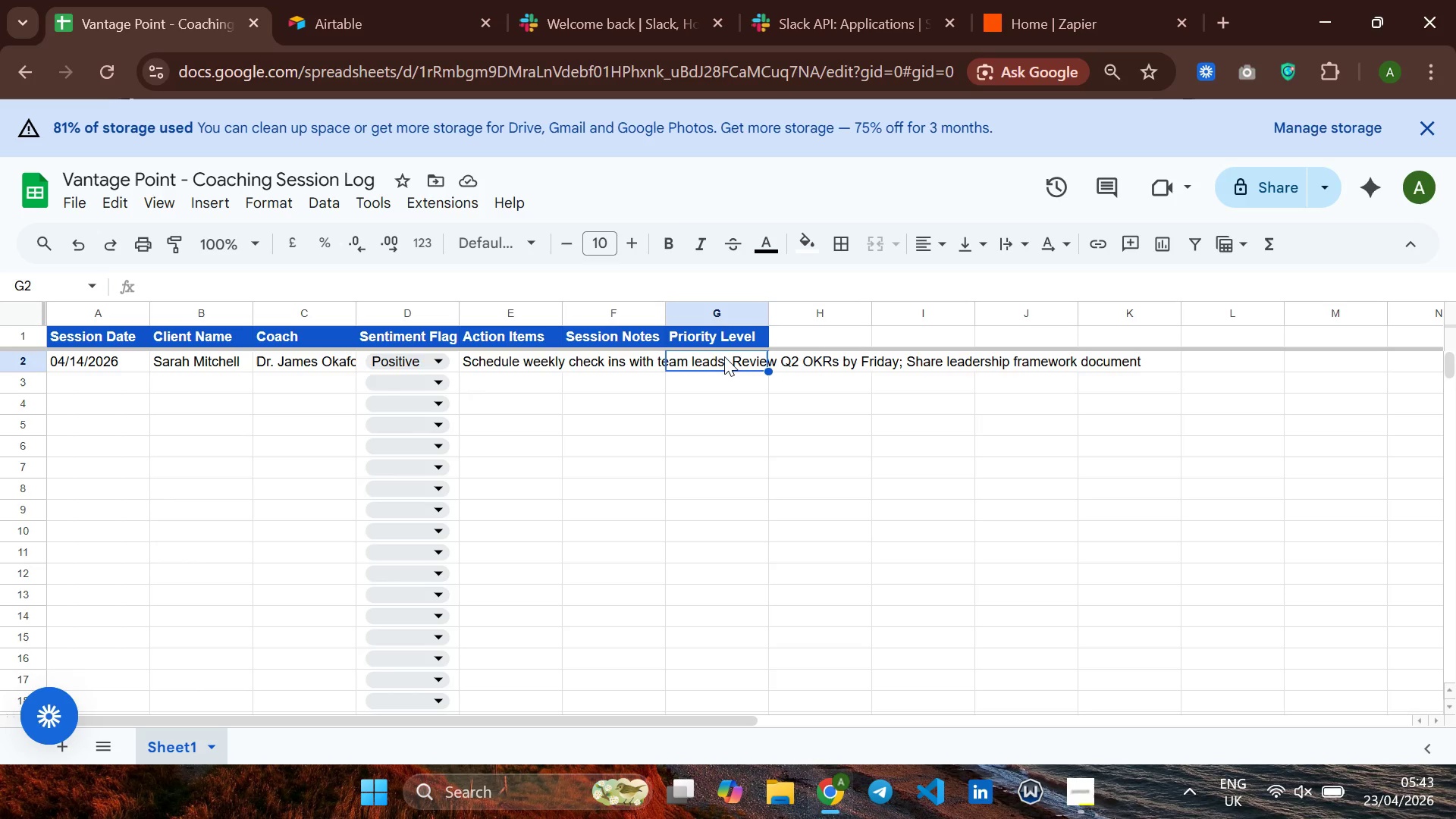 
double_click([724, 356])
 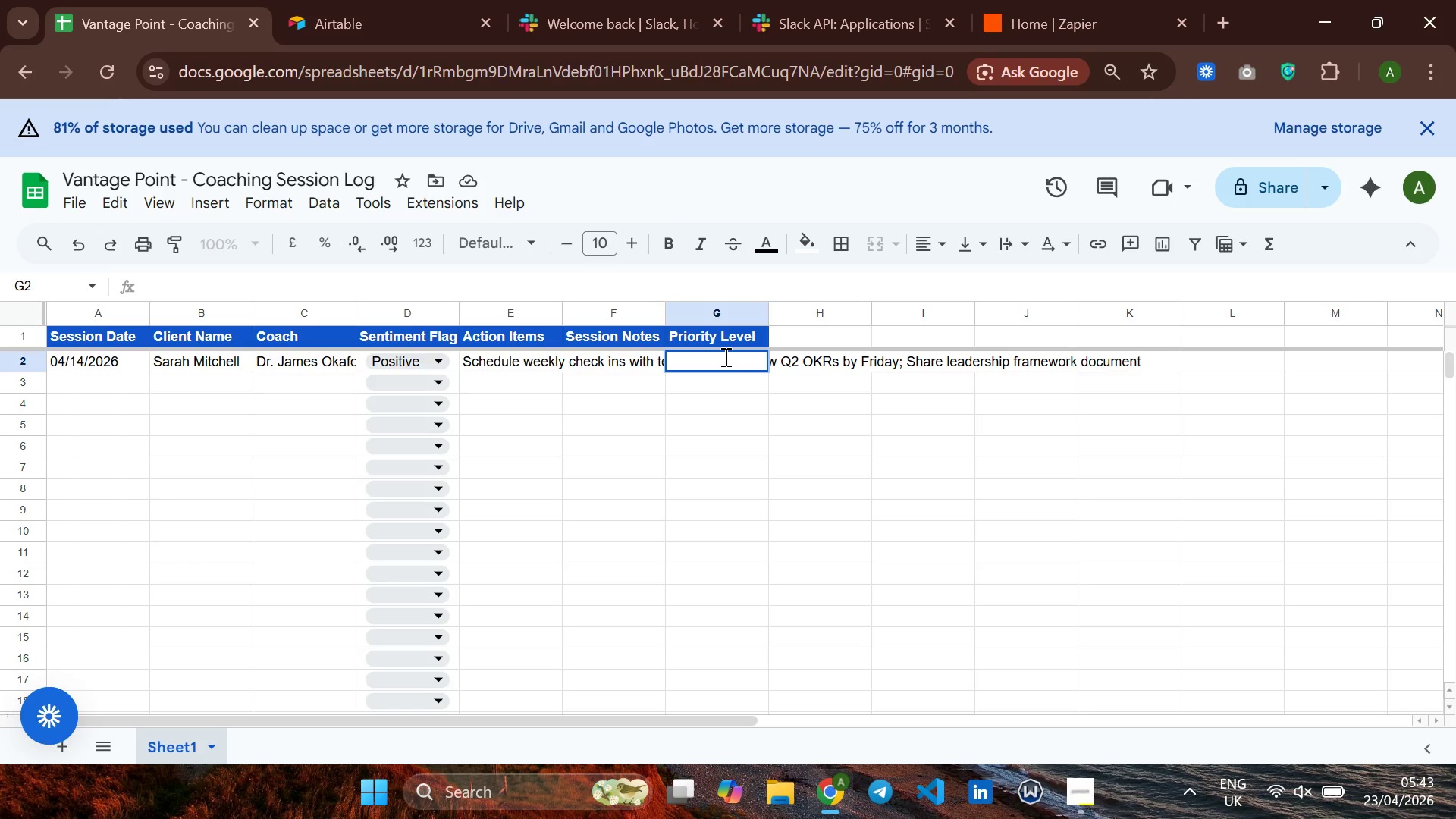 
hold_key(key=G, duration=0.44)
 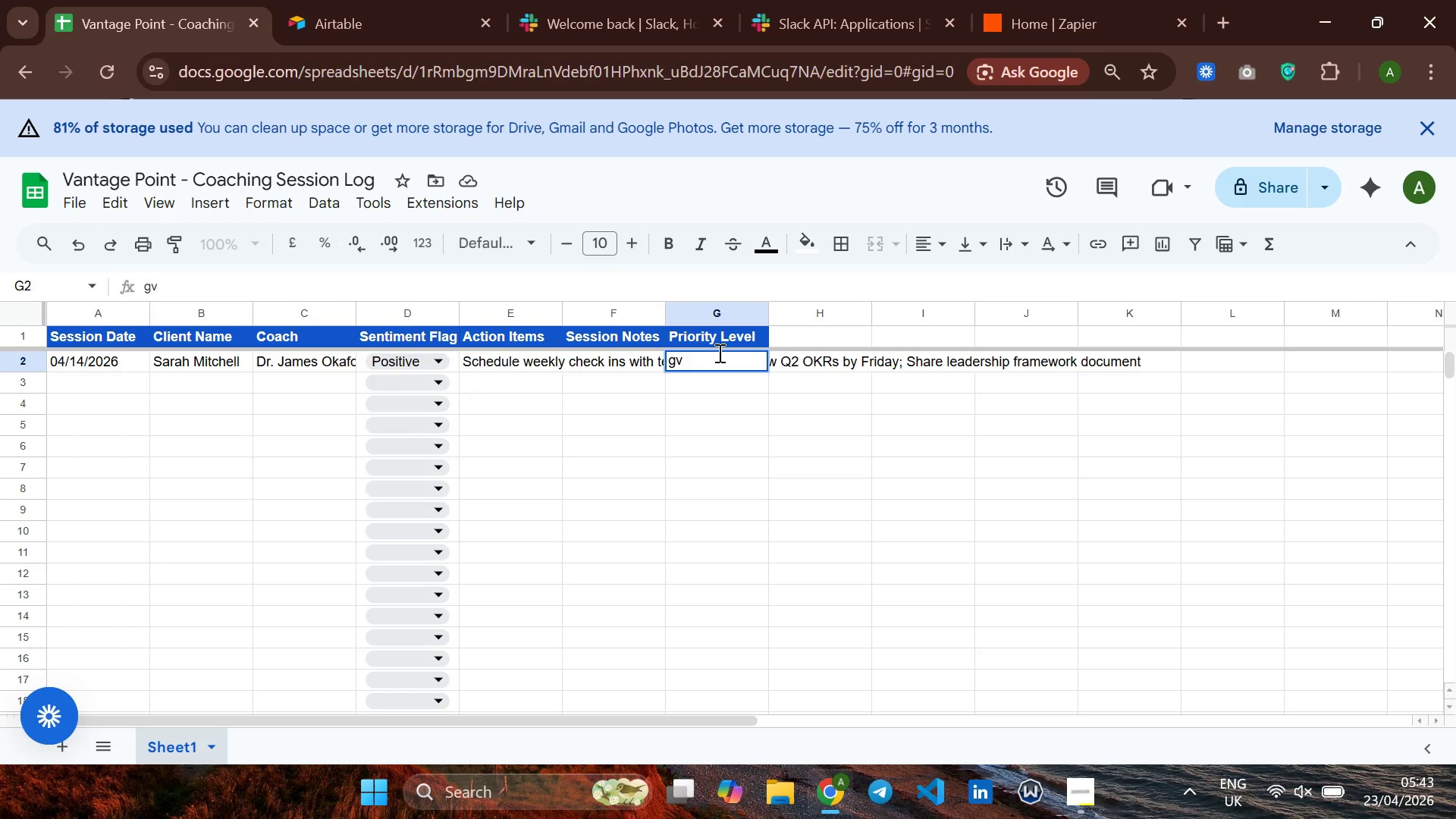 
hold_key(key=V, duration=0.42)
 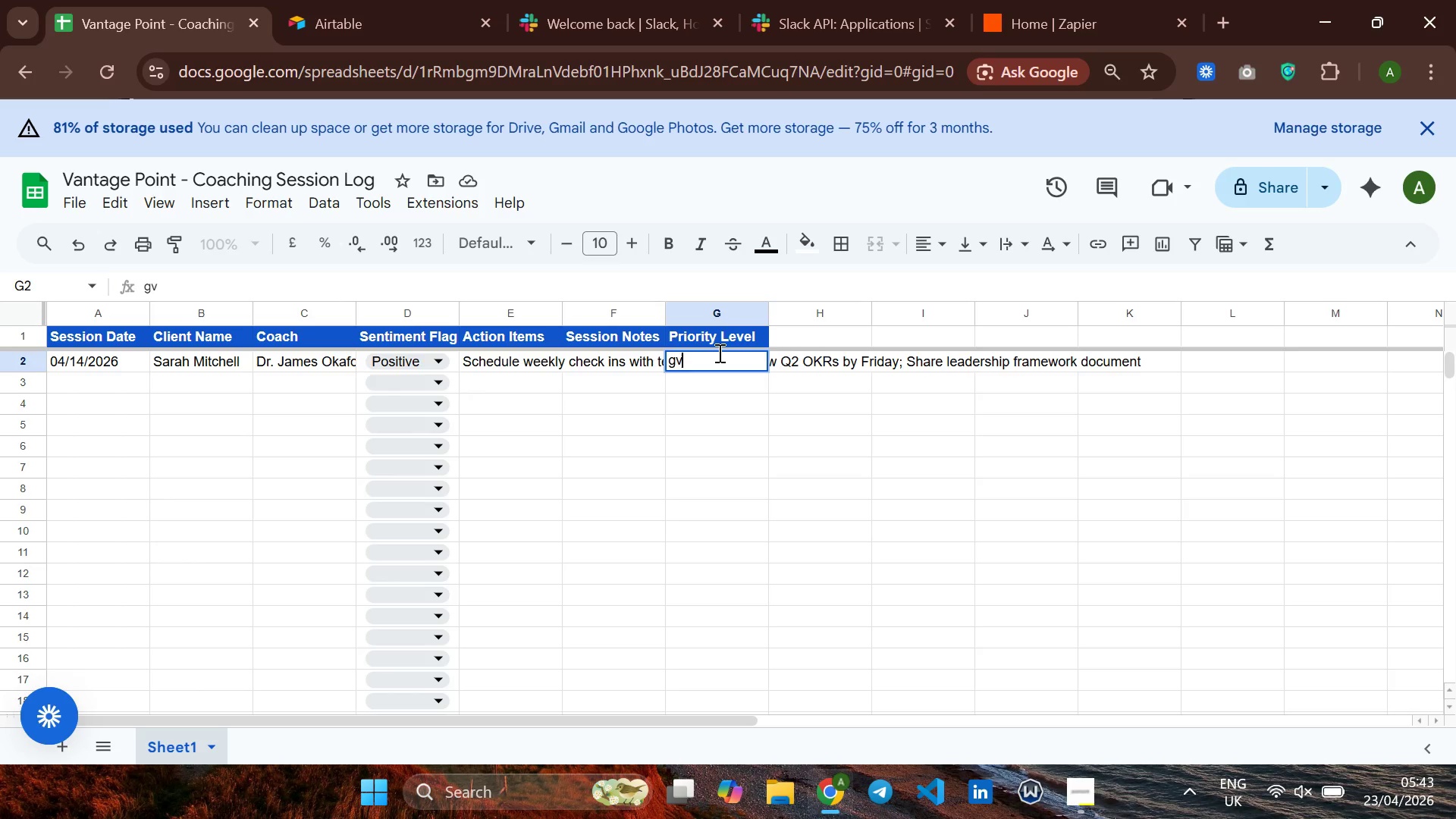 
hold_key(key=Backspace, duration=0.61)
 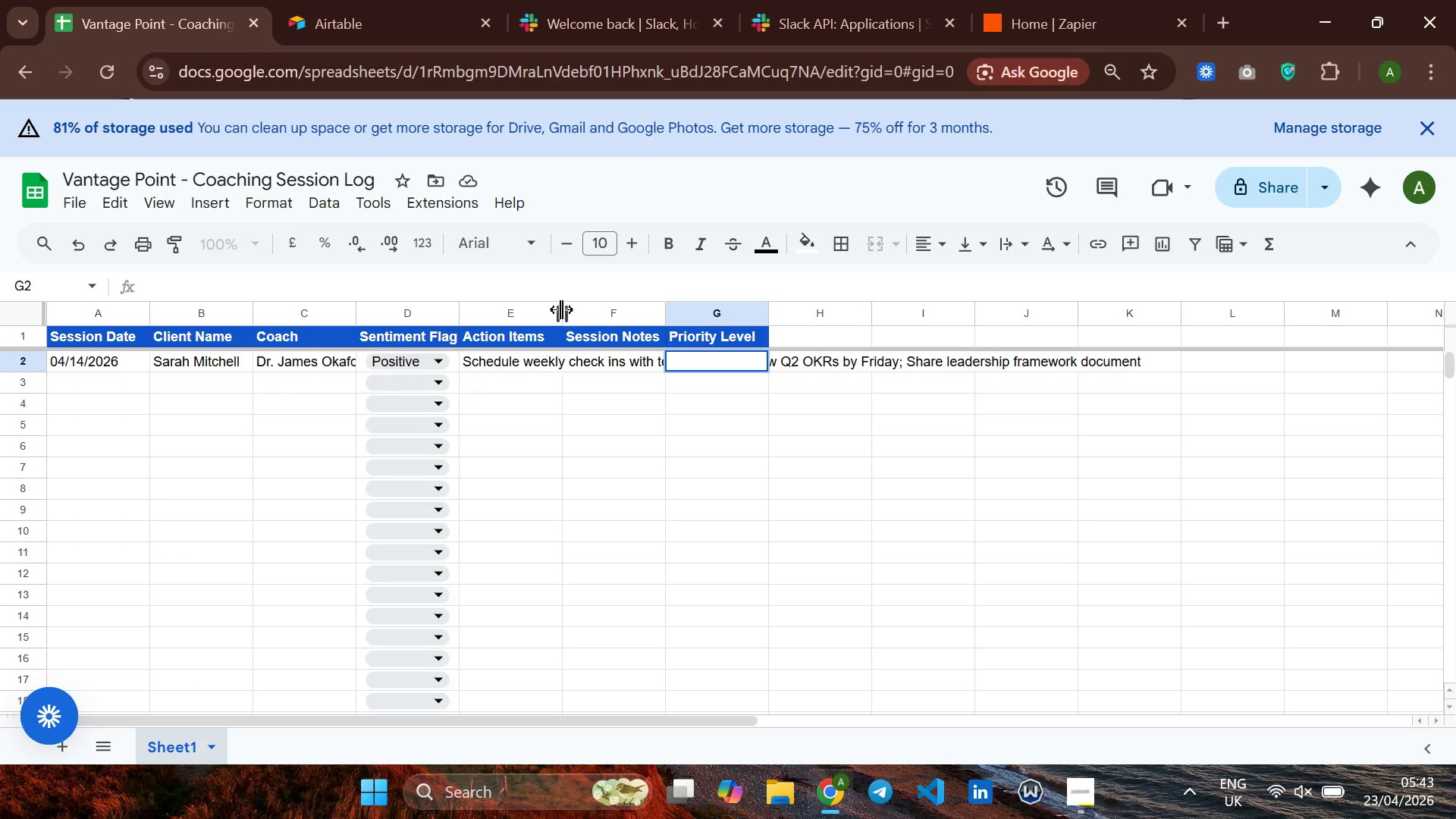 
left_click_drag(start_coordinate=[561, 309], to_coordinate=[616, 309])
 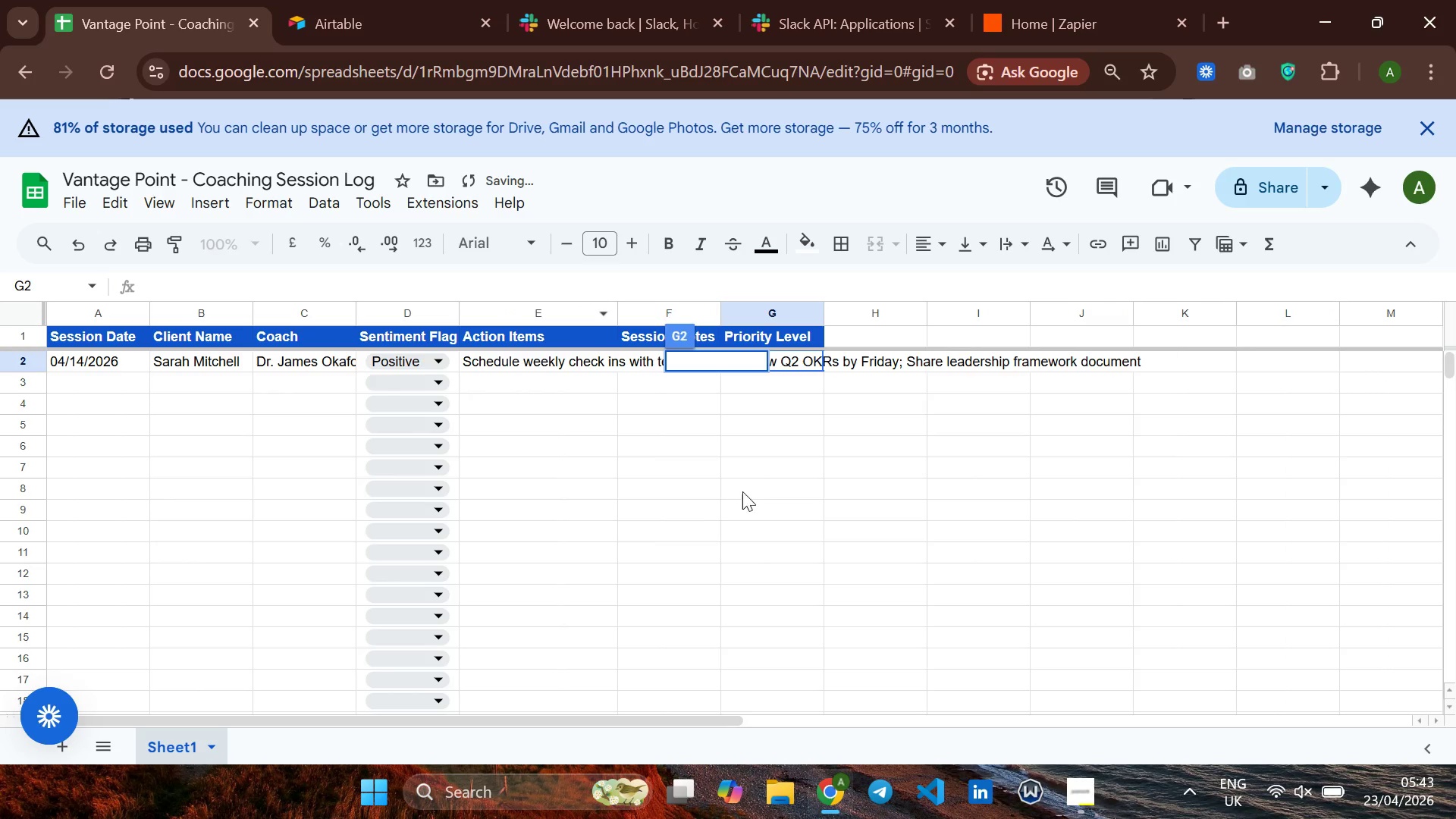 
left_click([768, 487])
 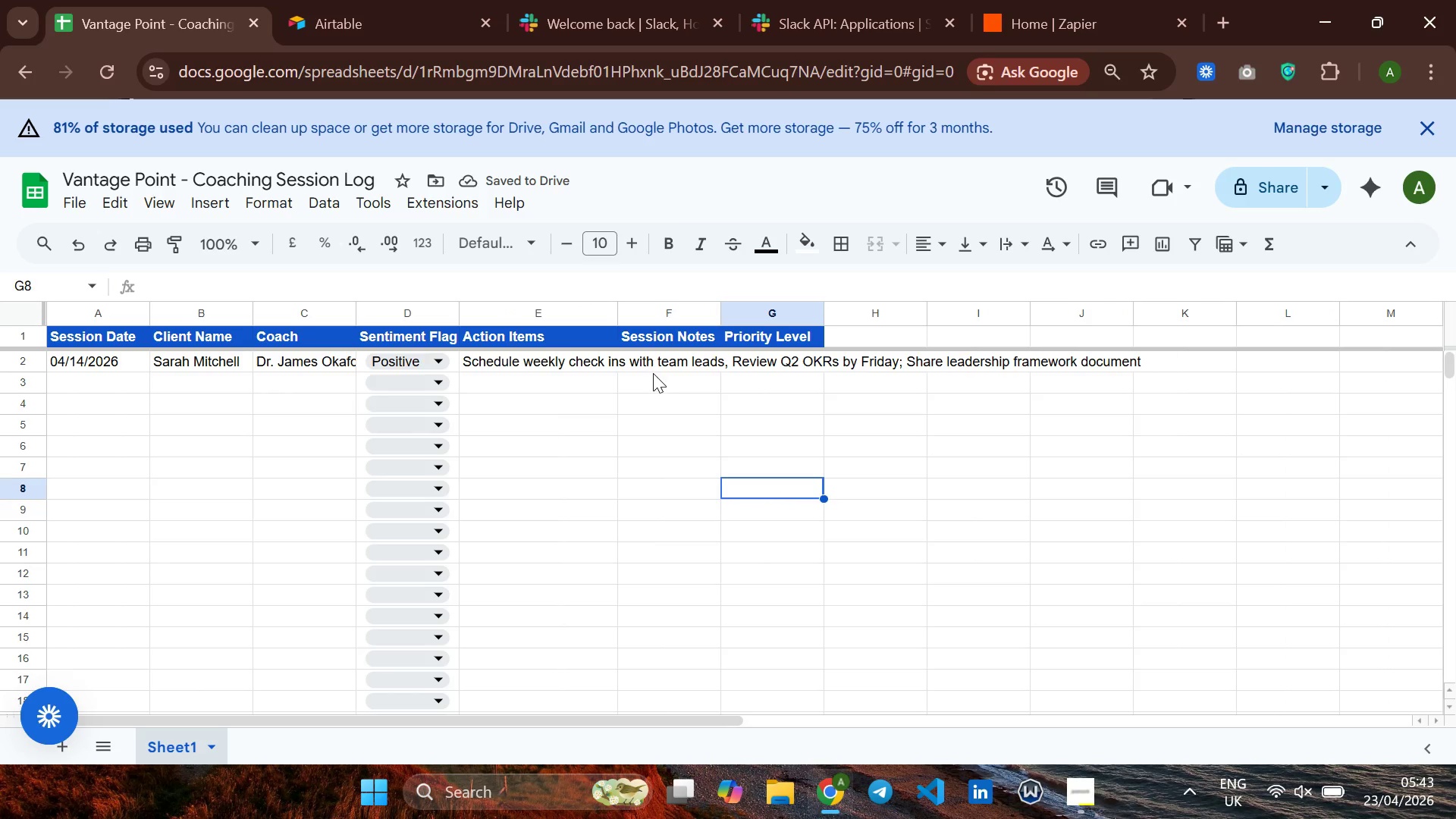 
left_click([582, 359])
 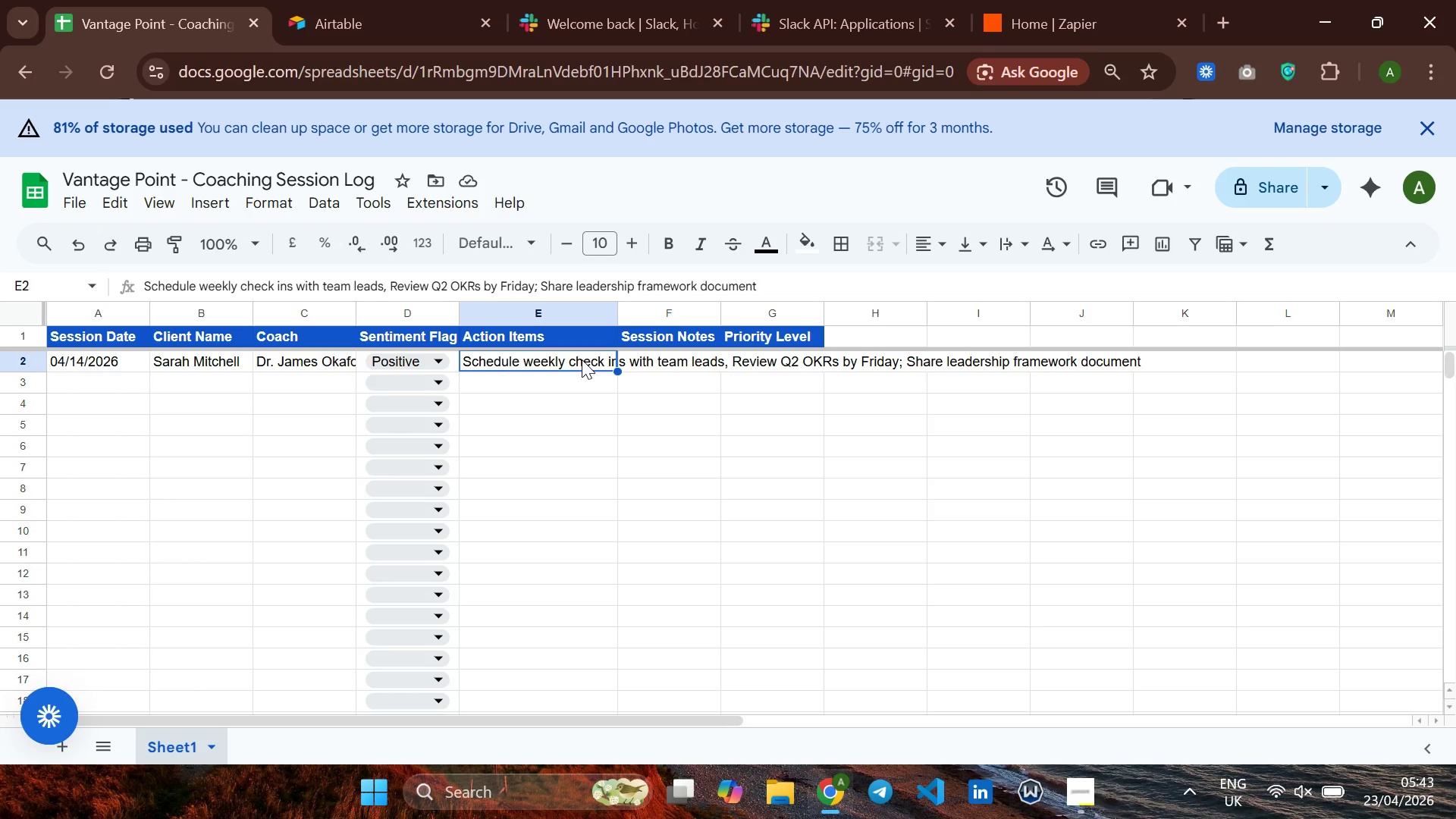 
double_click([582, 359])
 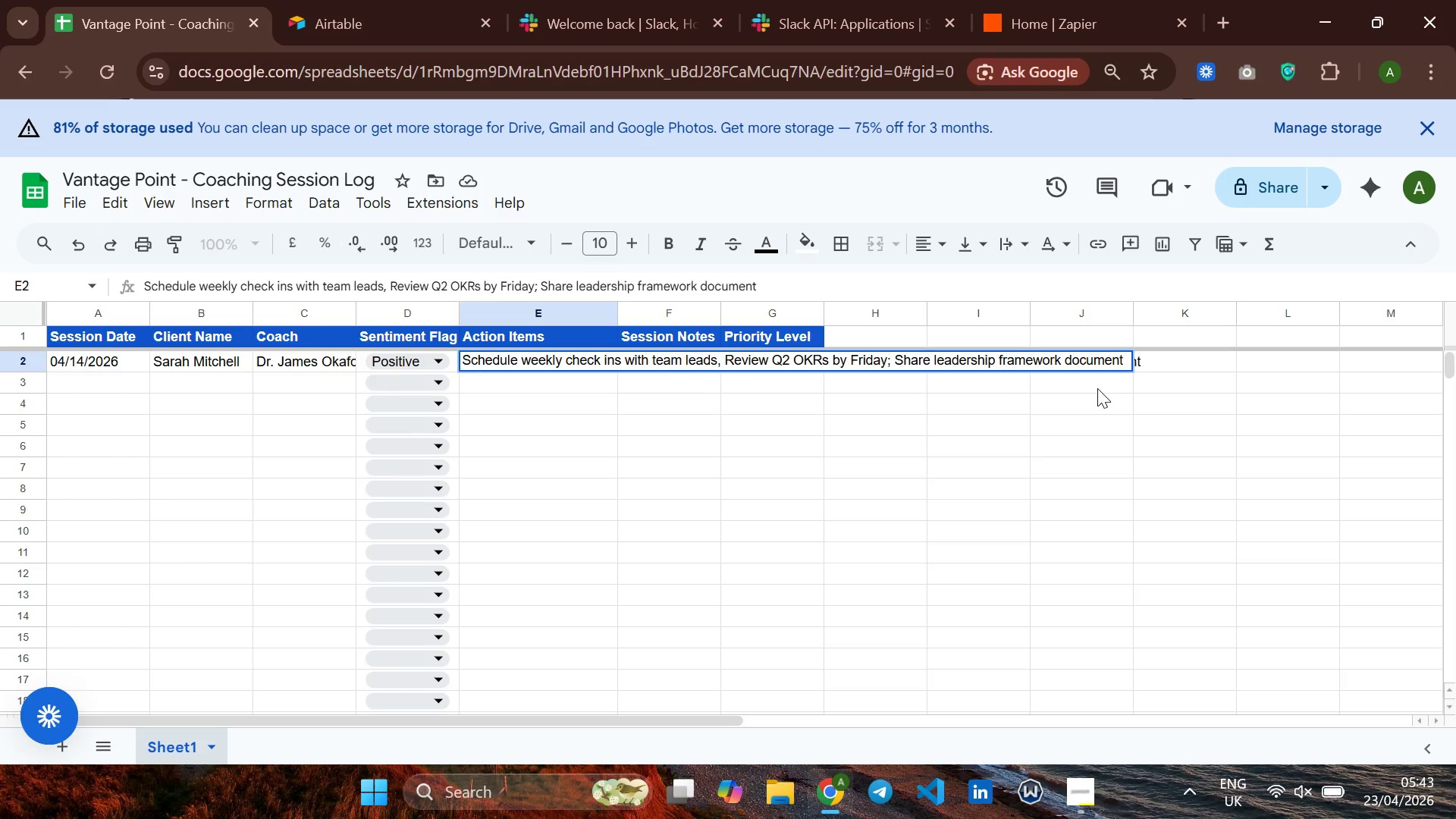 
hold_key(key=ArrowRight, duration=0.67)
 